 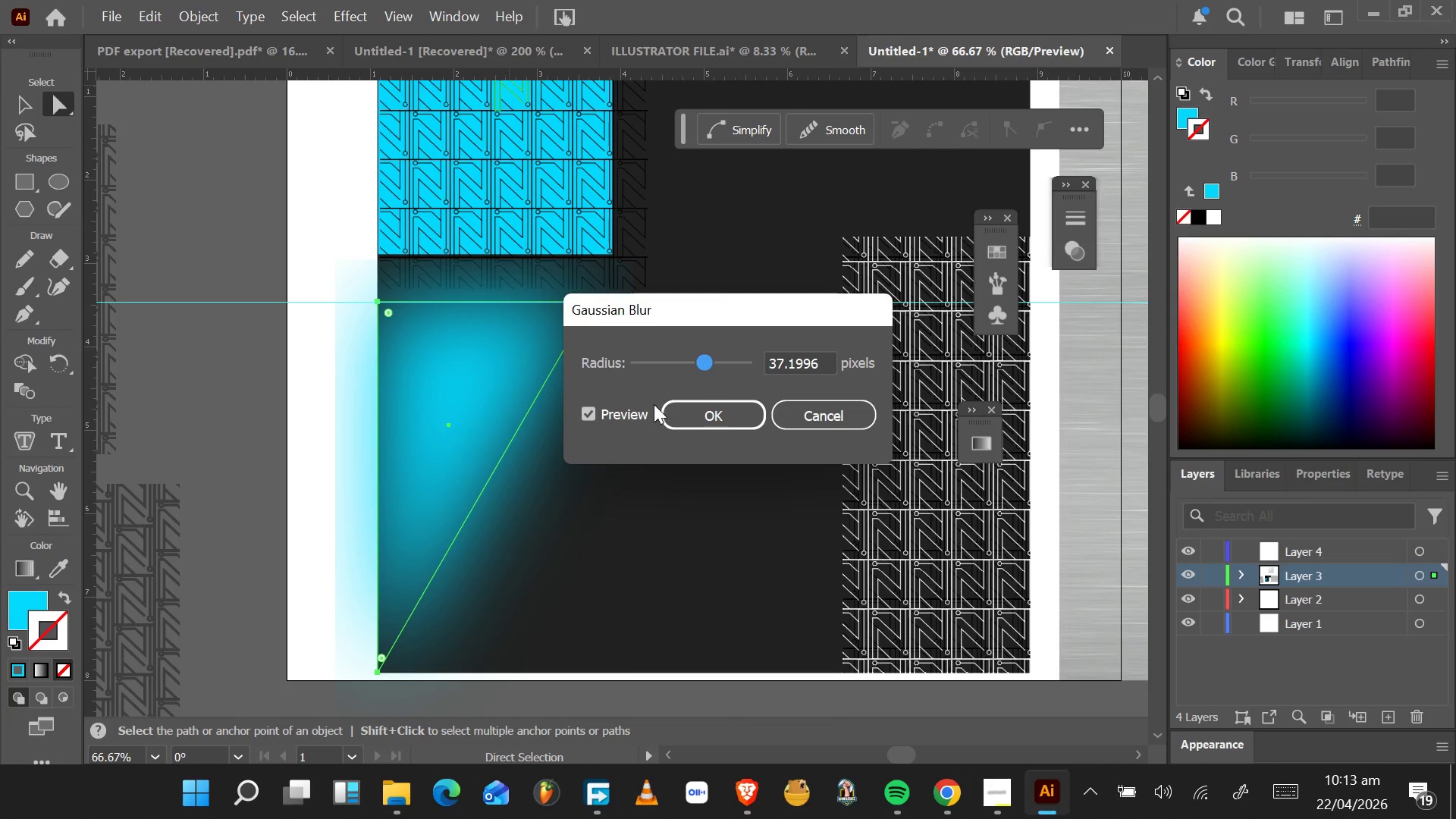 
left_click_drag(start_coordinate=[705, 362], to_coordinate=[730, 359])
 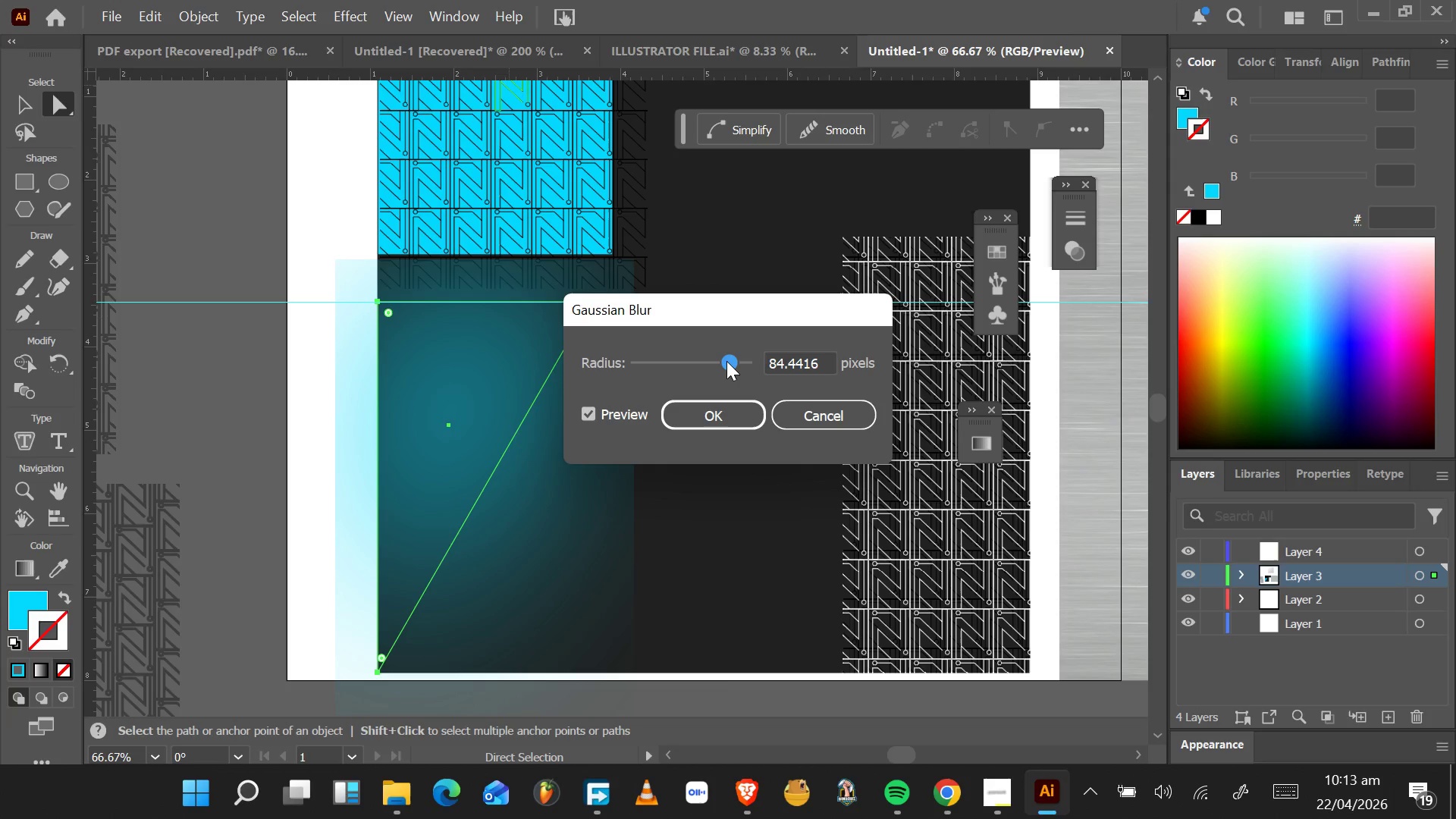 
left_click_drag(start_coordinate=[726, 360], to_coordinate=[664, 377])
 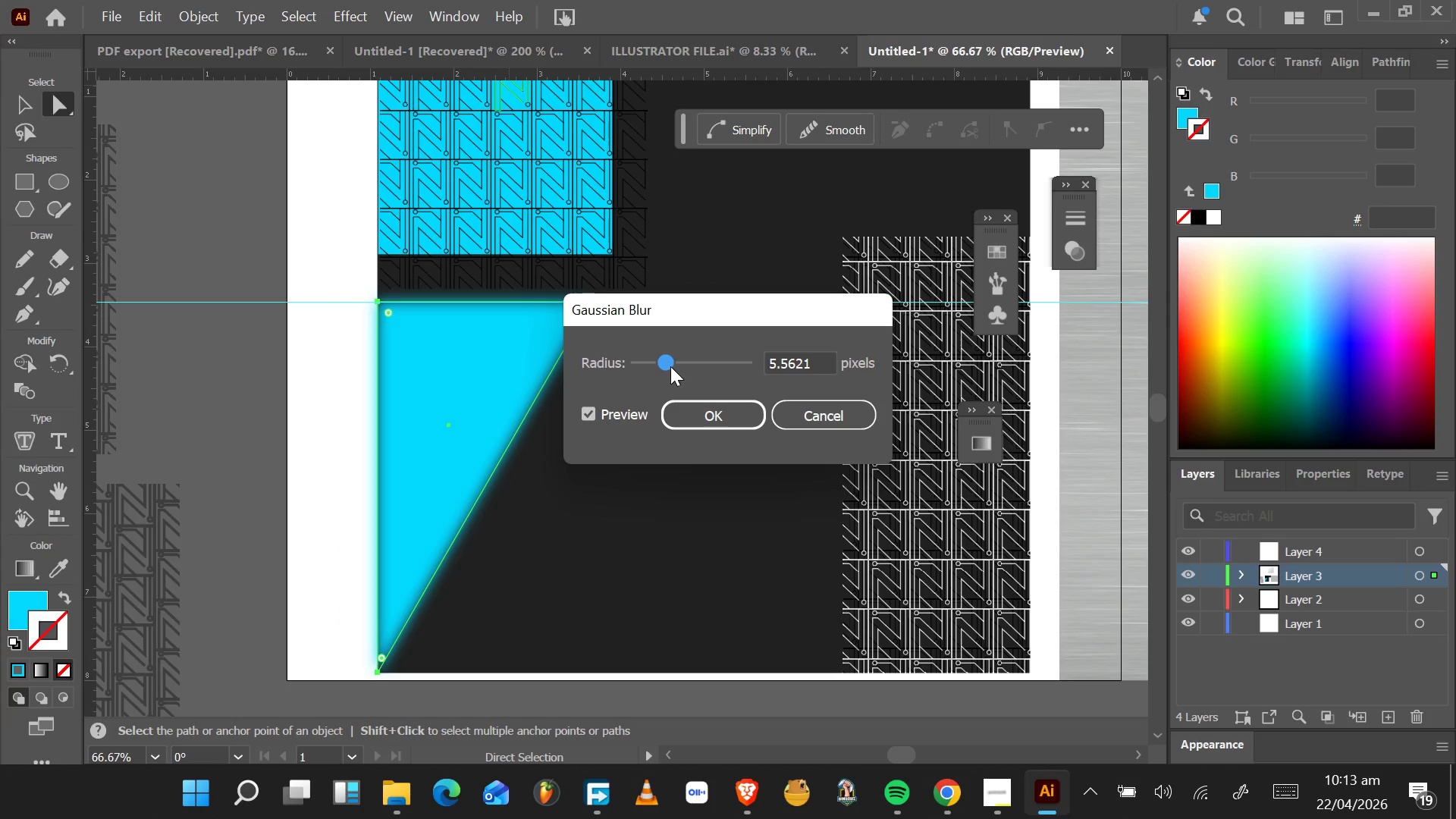 
left_click_drag(start_coordinate=[662, 368], to_coordinate=[681, 363])
 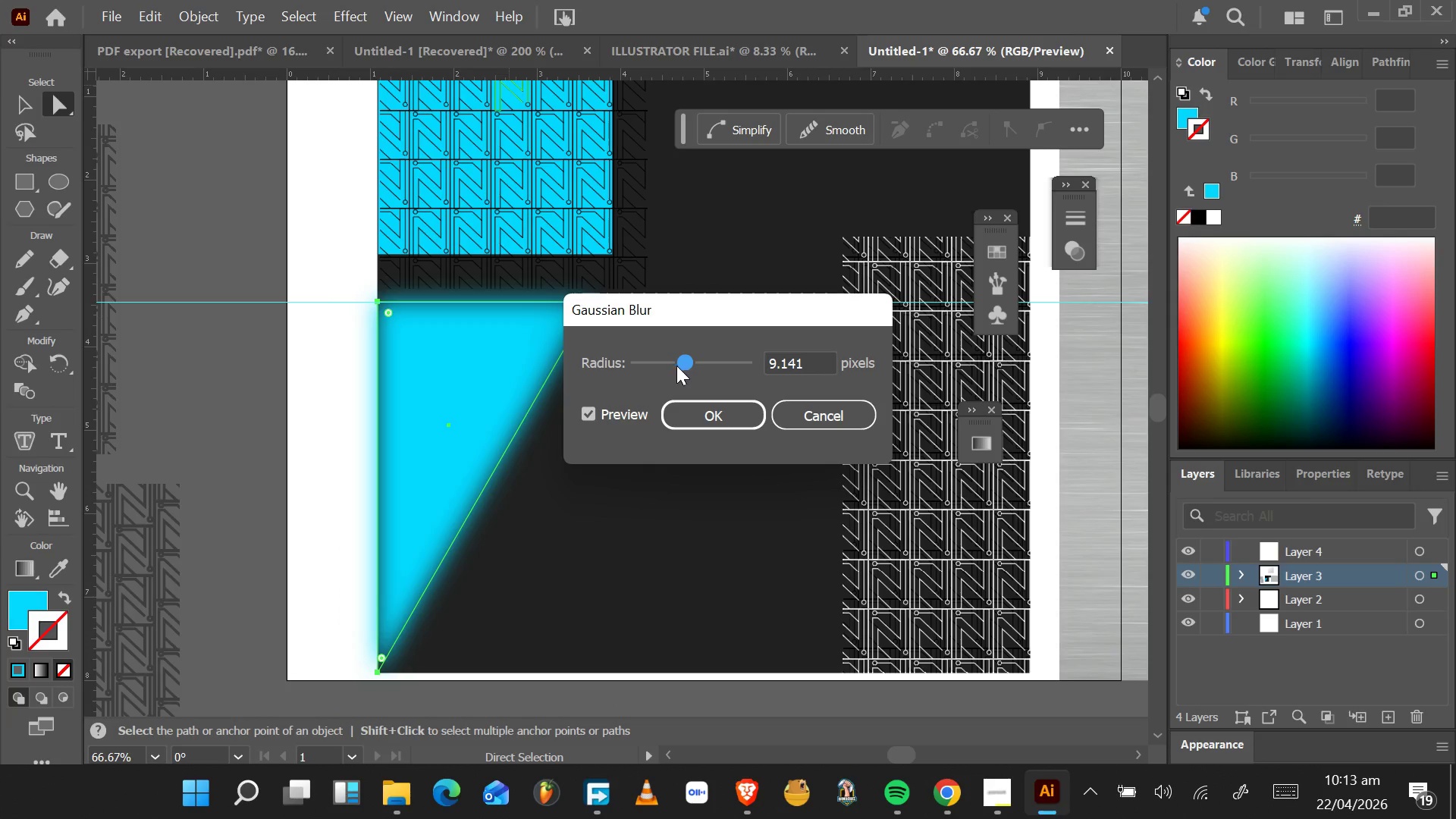 
left_click_drag(start_coordinate=[676, 362], to_coordinate=[712, 366])
 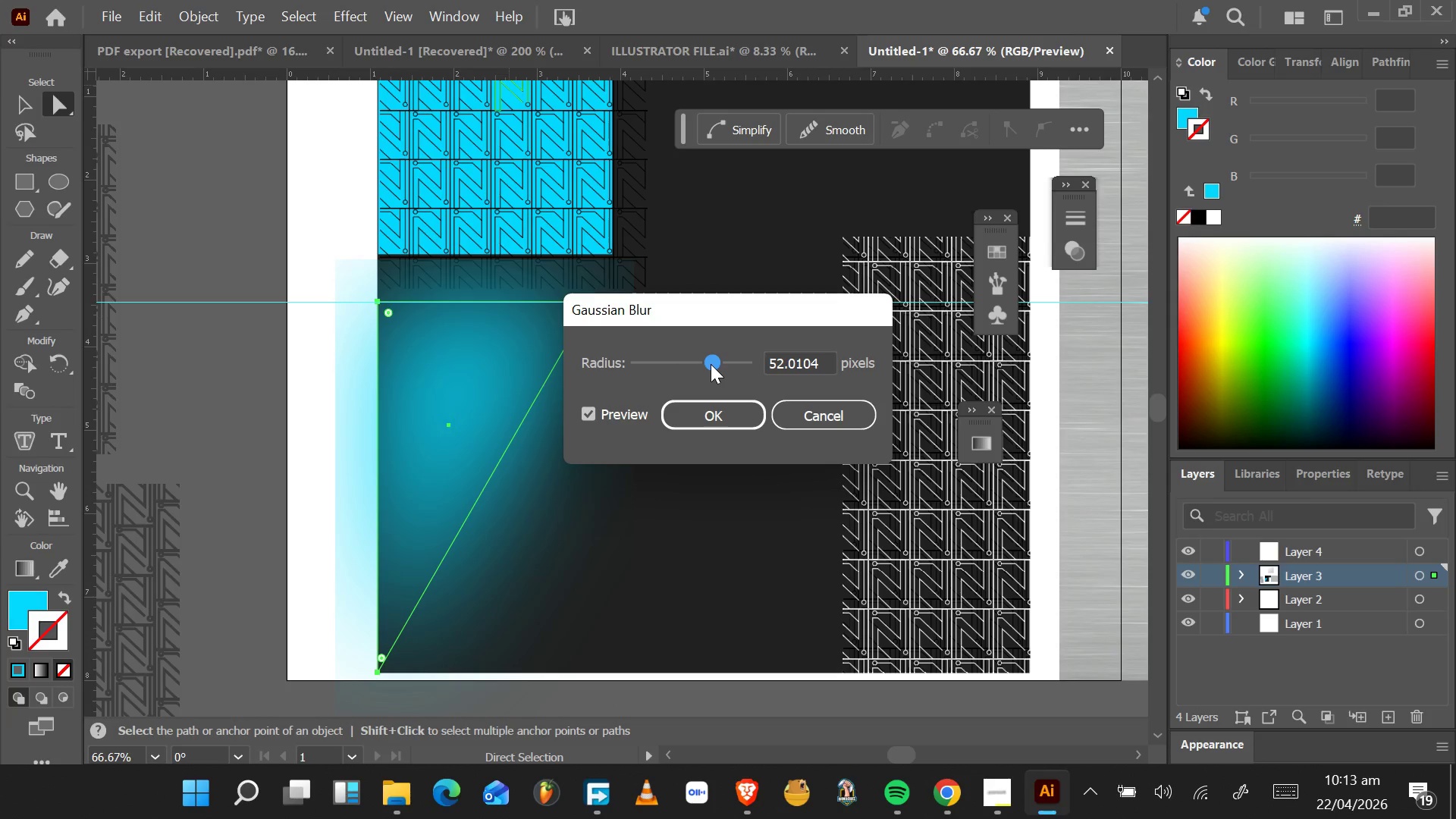 
left_click_drag(start_coordinate=[711, 364], to_coordinate=[715, 362])
 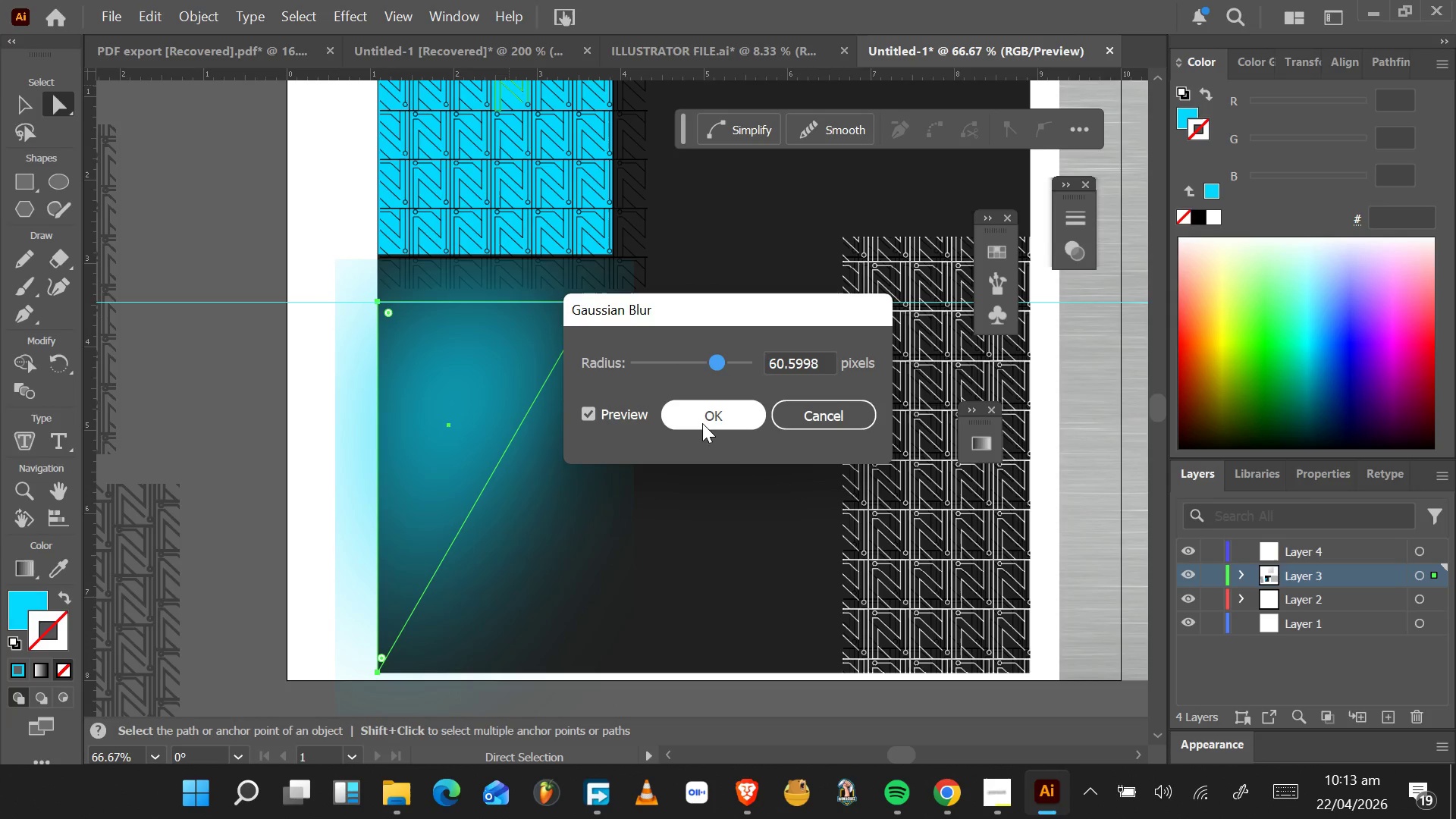 
left_click([700, 422])
 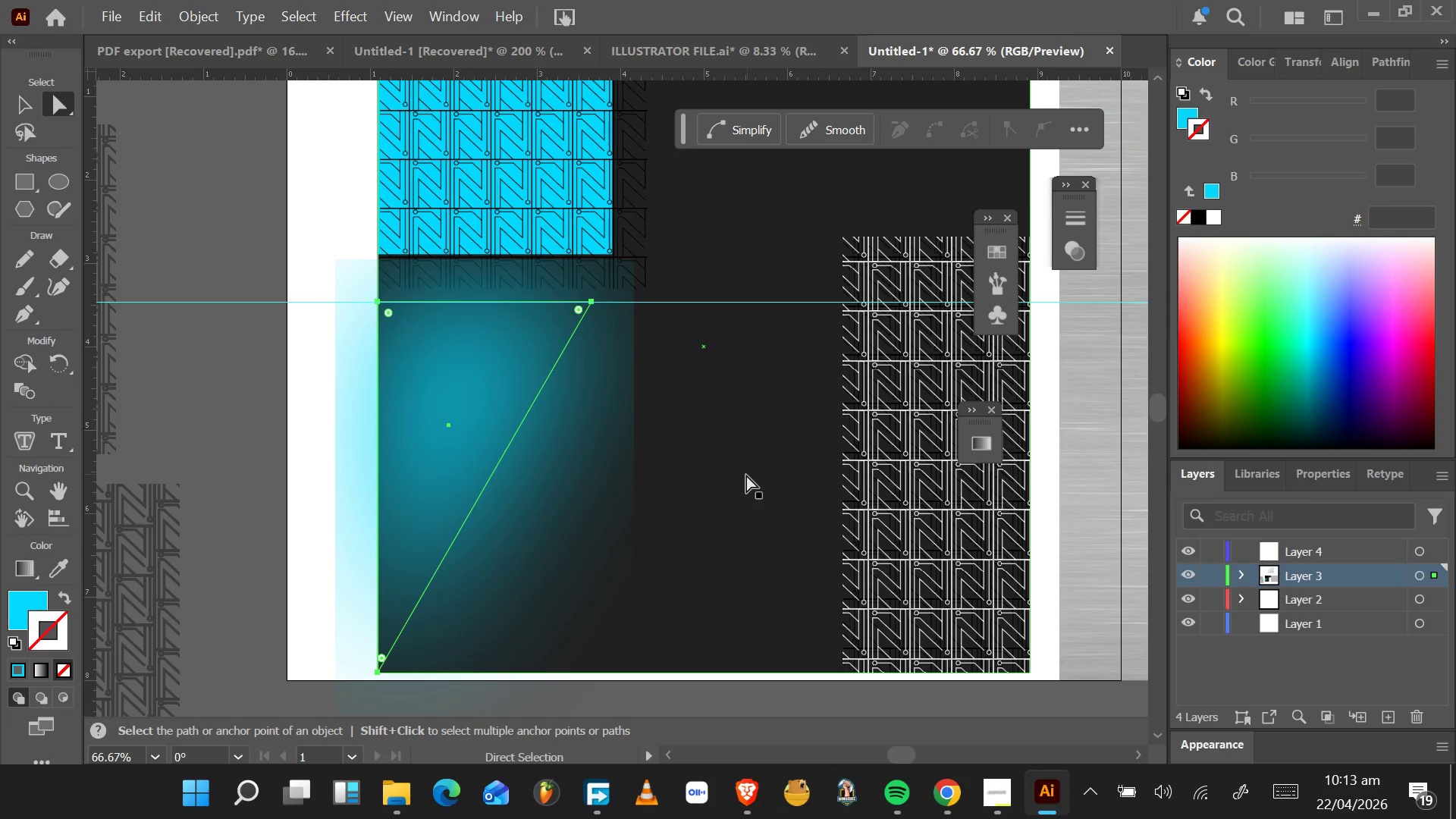 
wait(8.05)
 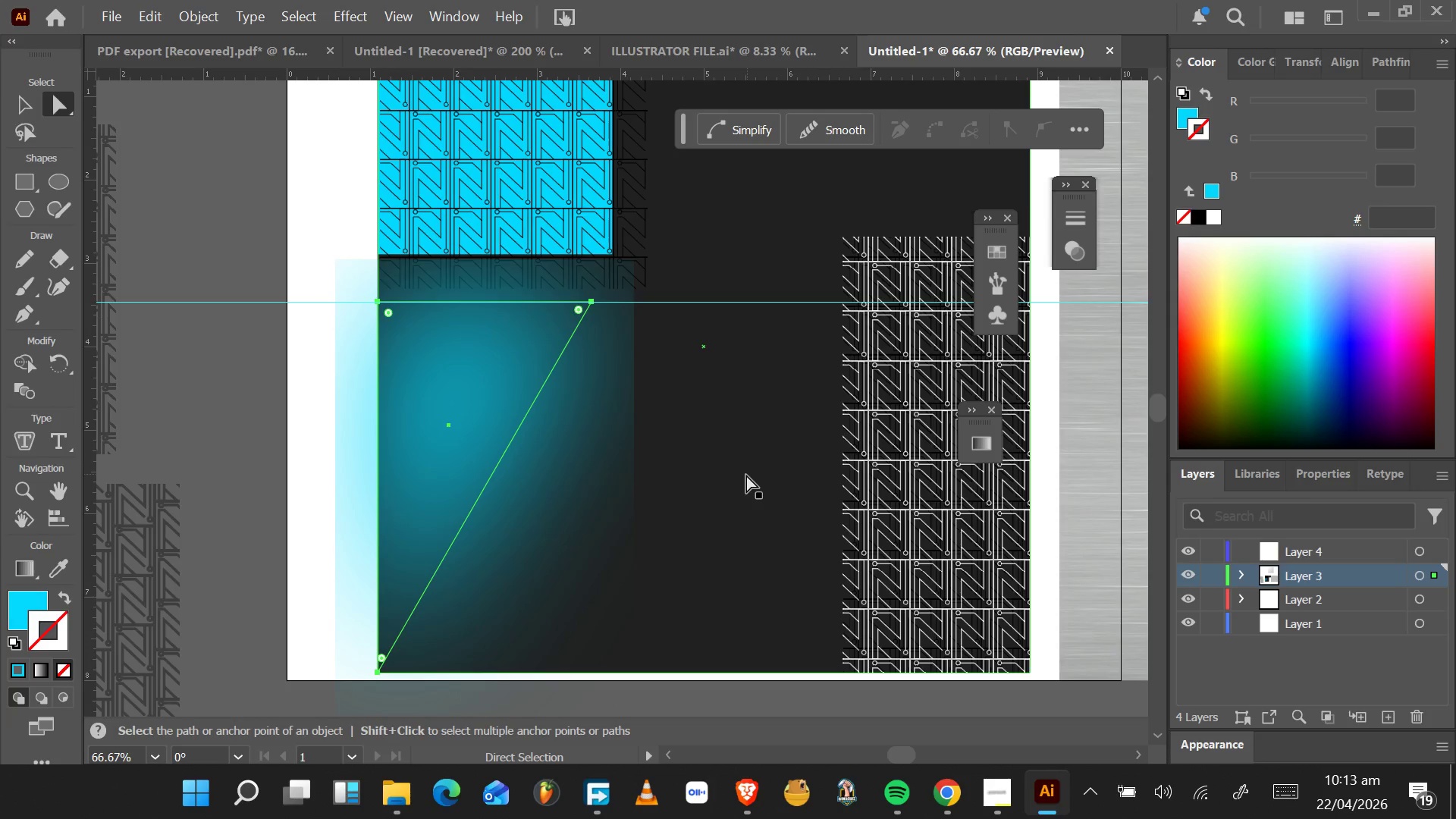 
scroll: coordinate [41, 733], scroll_direction: down, amount: 1.0
 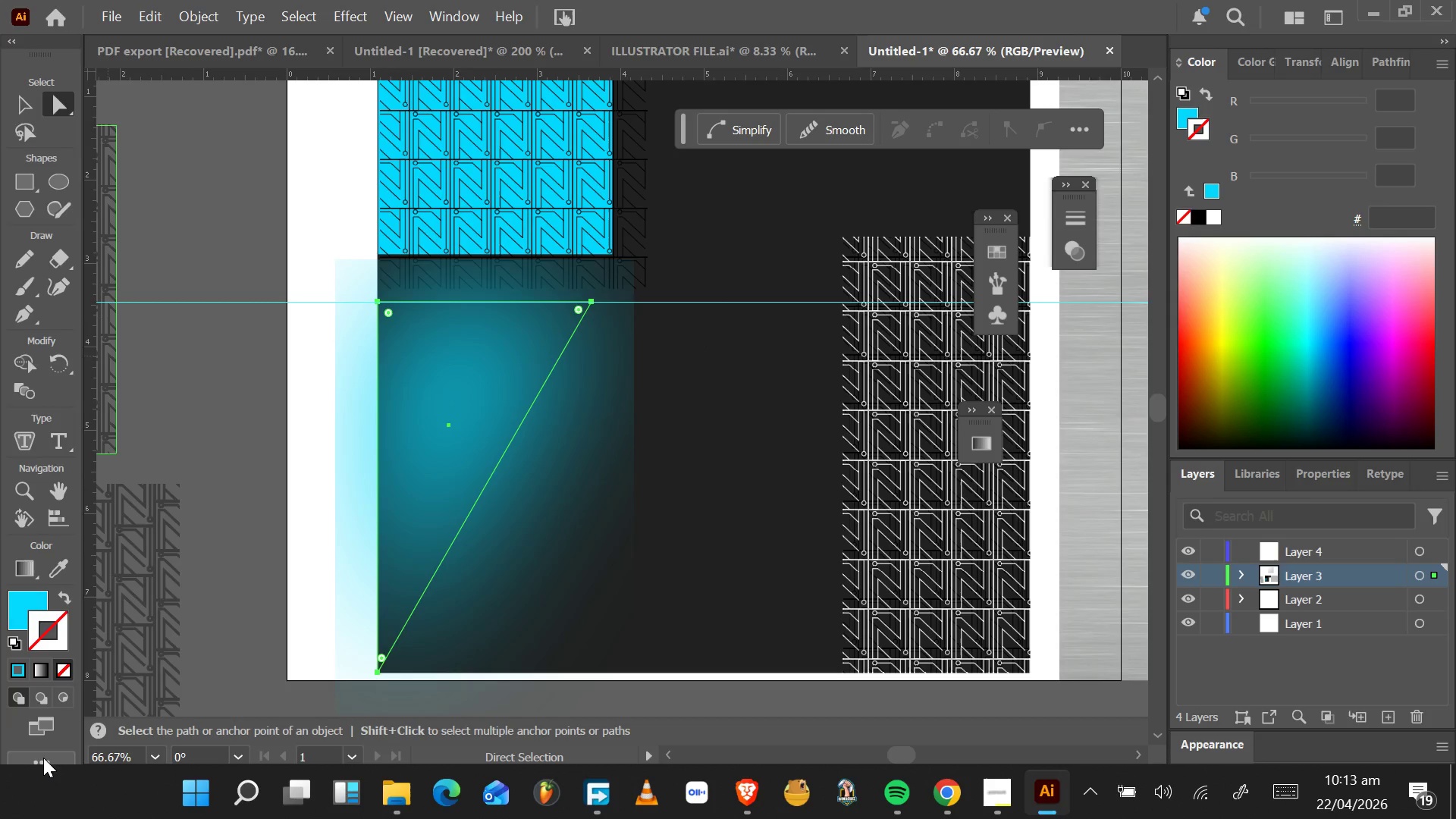 
left_click([43, 758])
 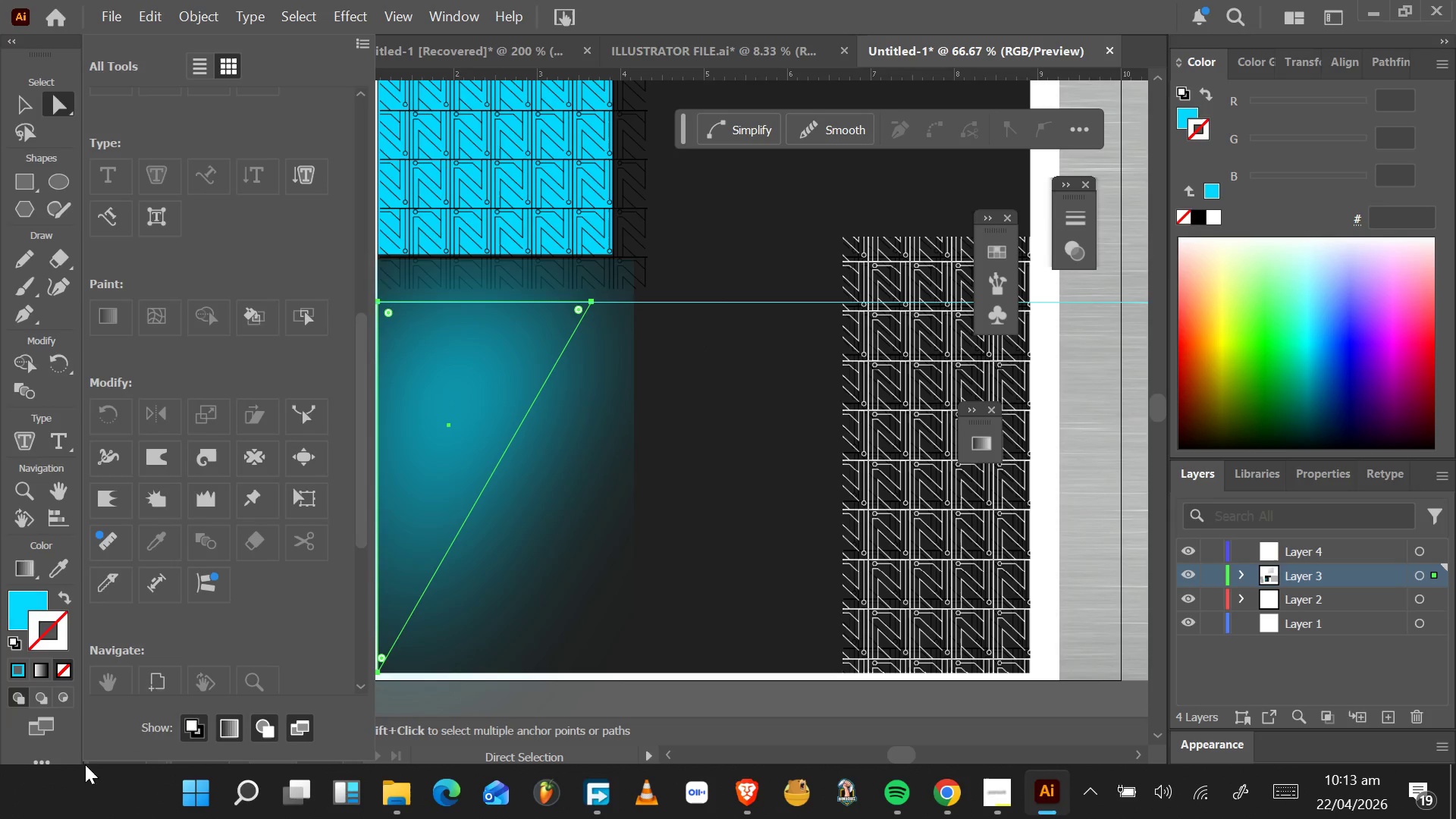 
wait(6.16)
 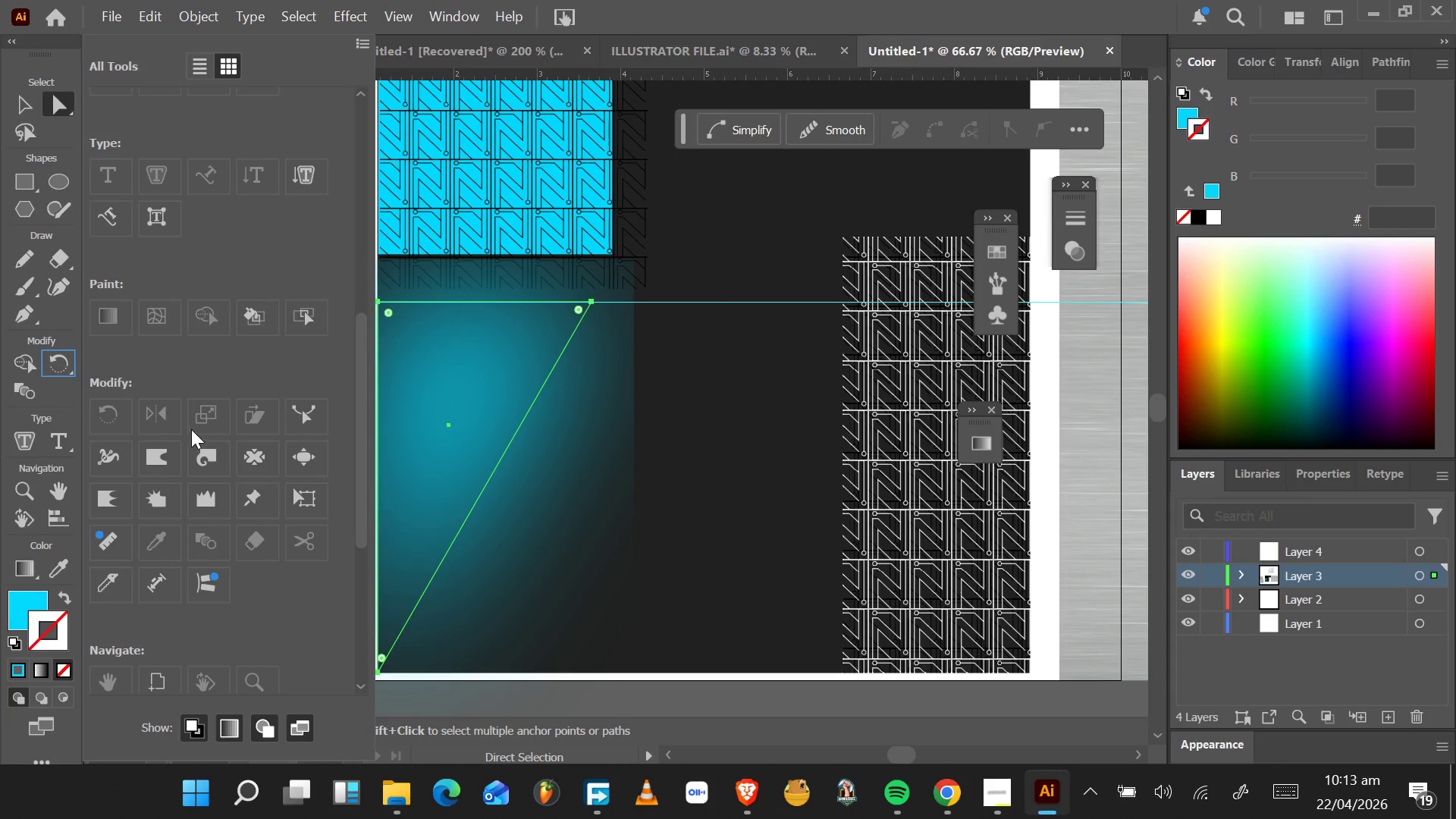 
left_click([8, 745])
 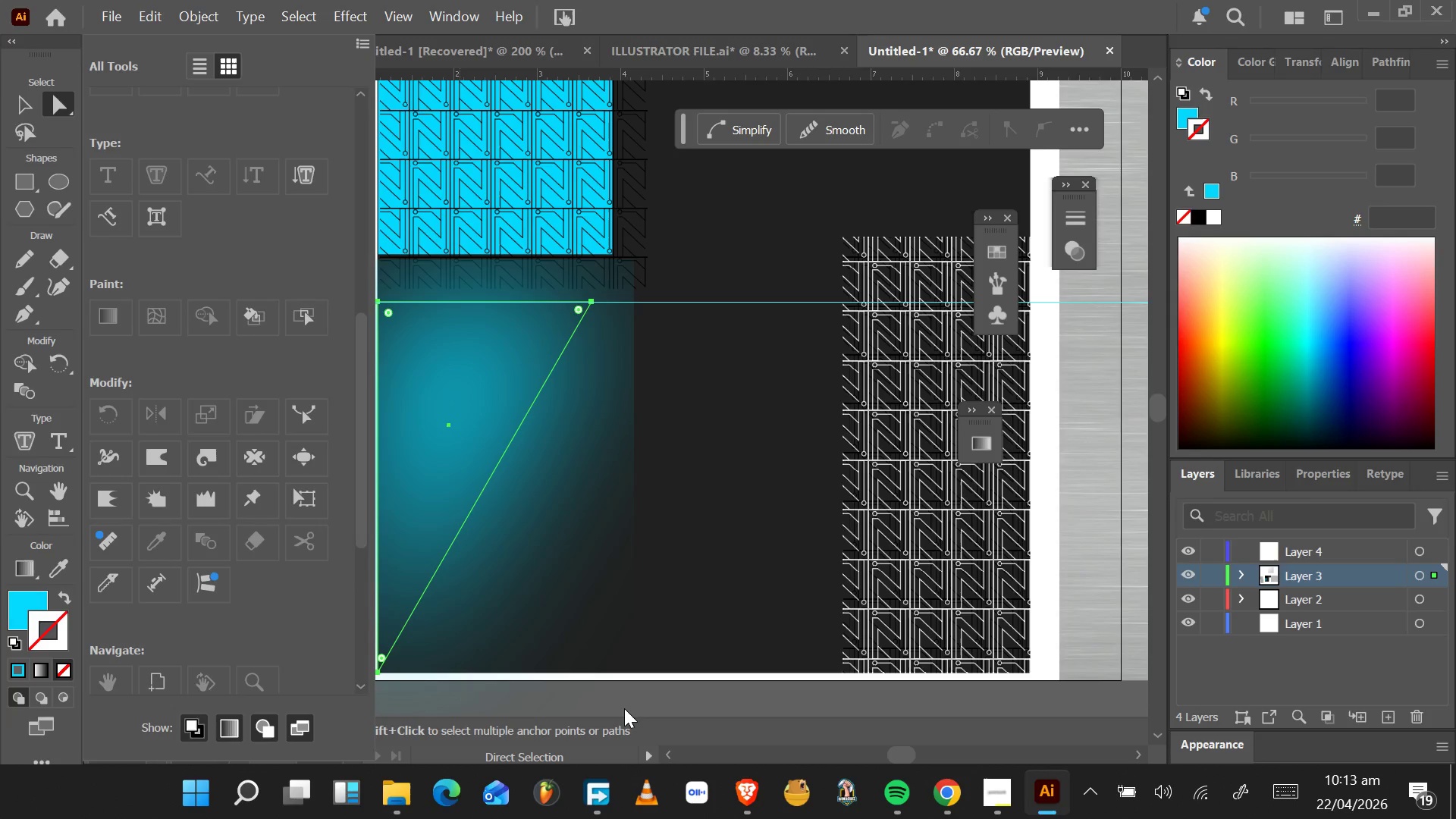 
left_click([626, 706])
 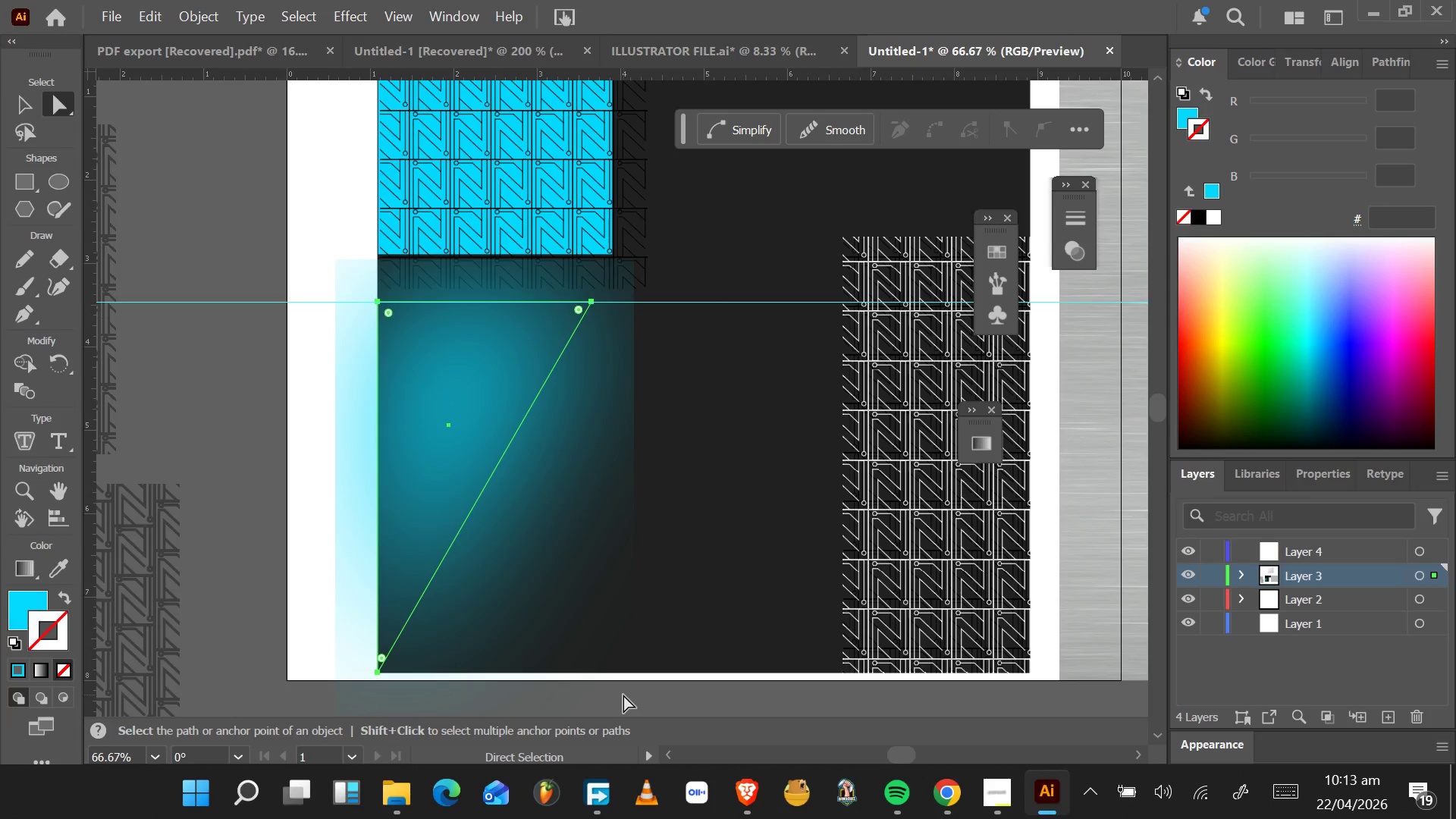 
wait(5.86)
 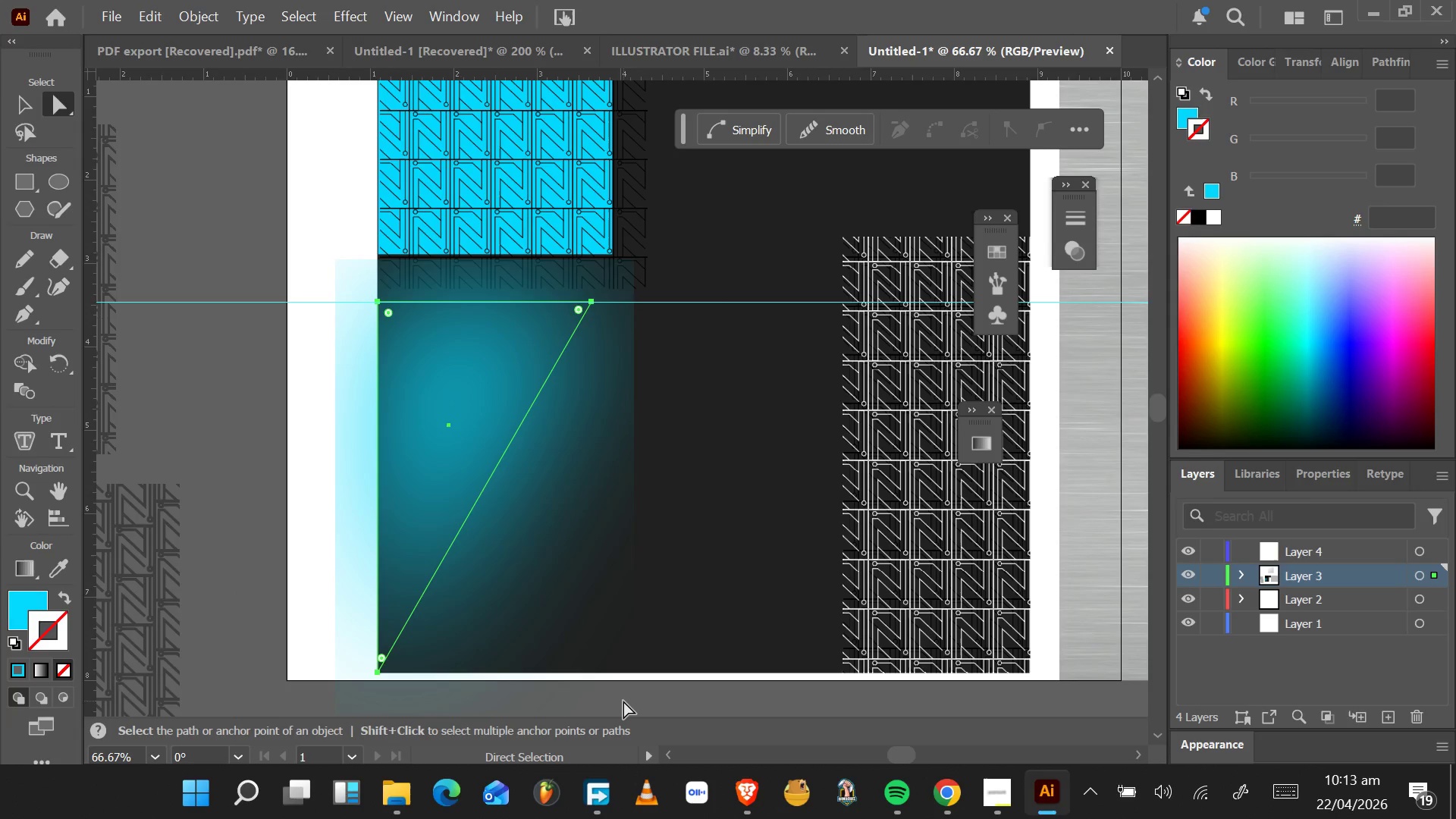 
left_click([497, 413])
 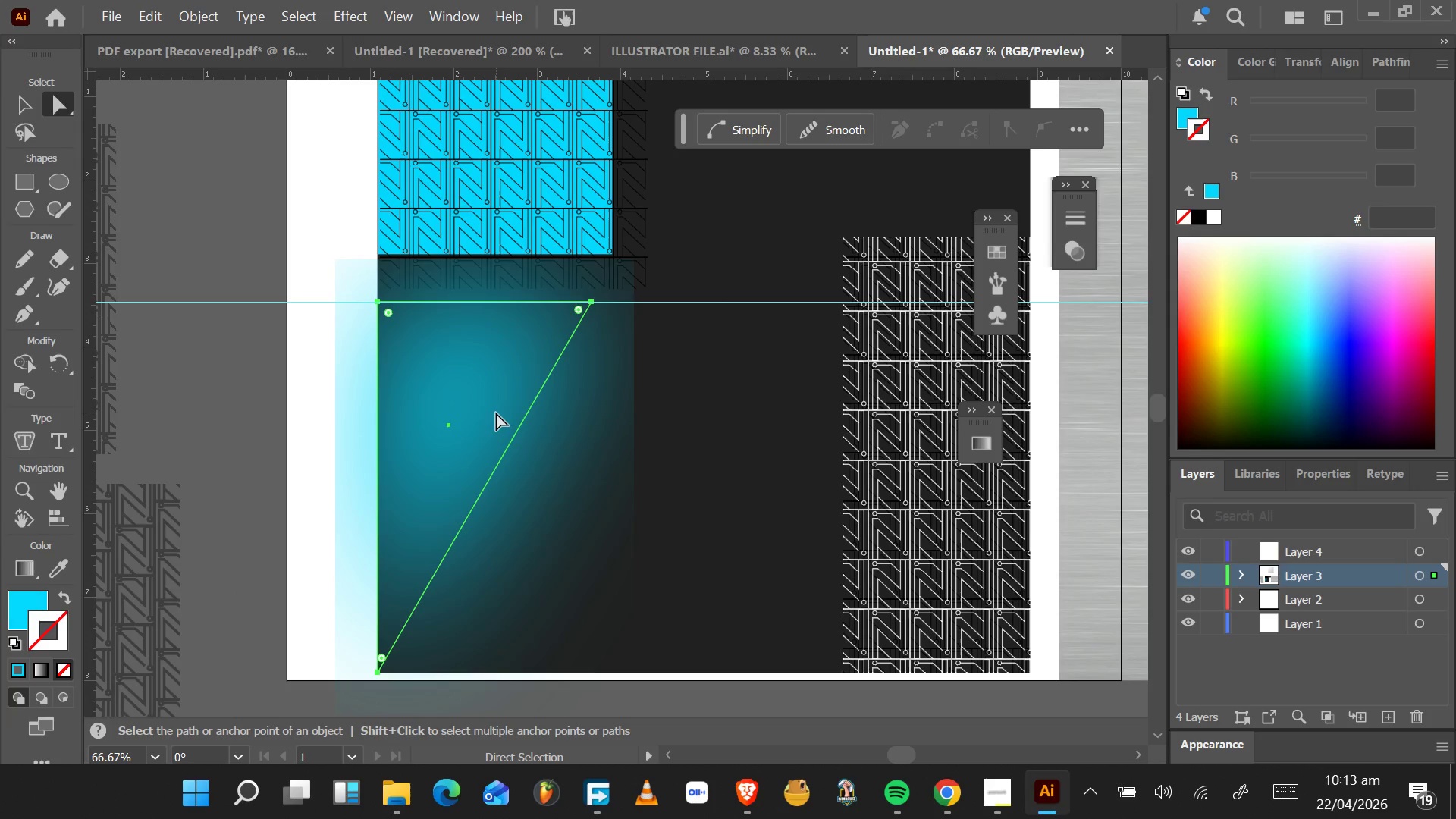 
left_click([496, 413])
 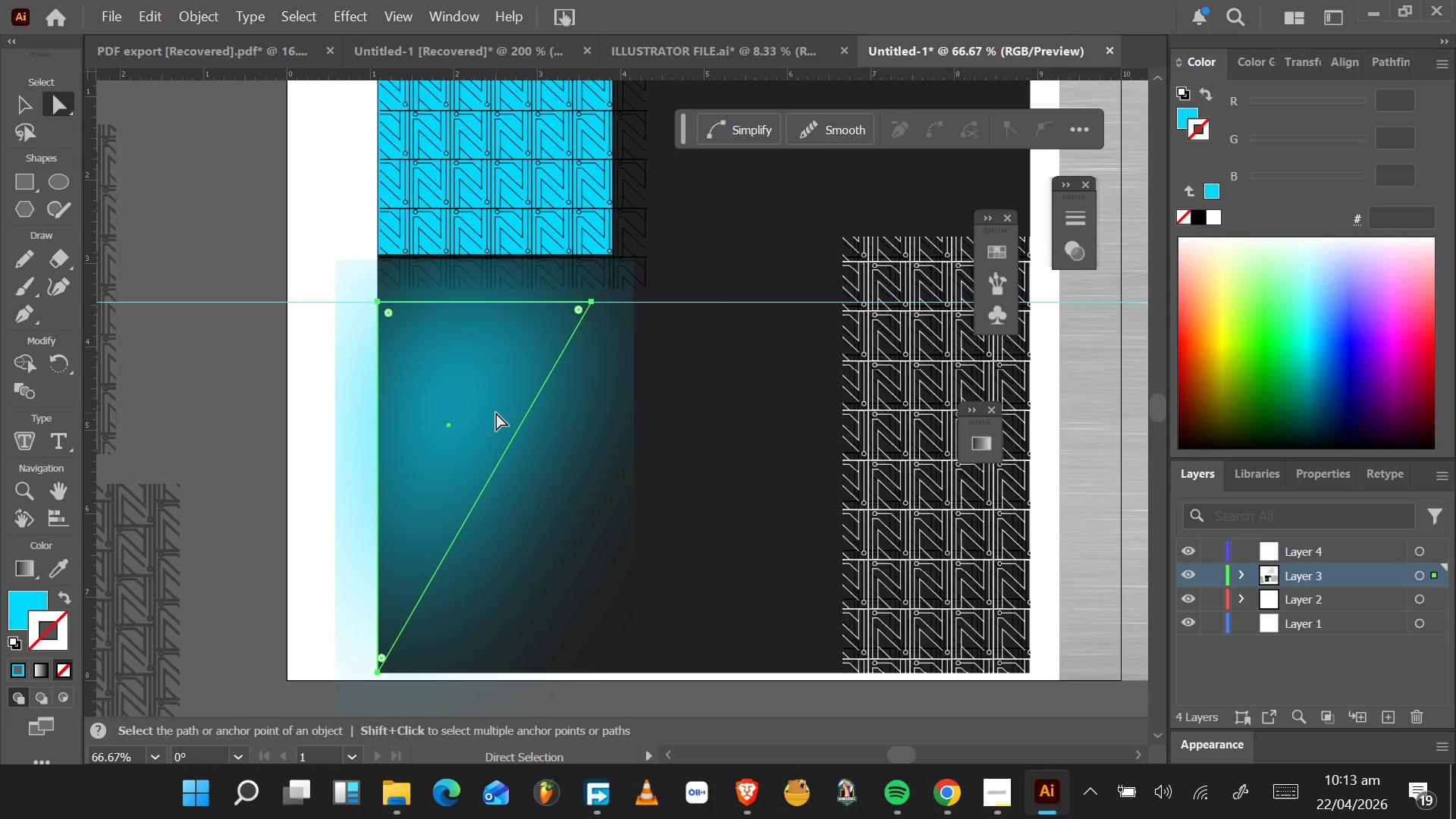 
key(Control+Z)
 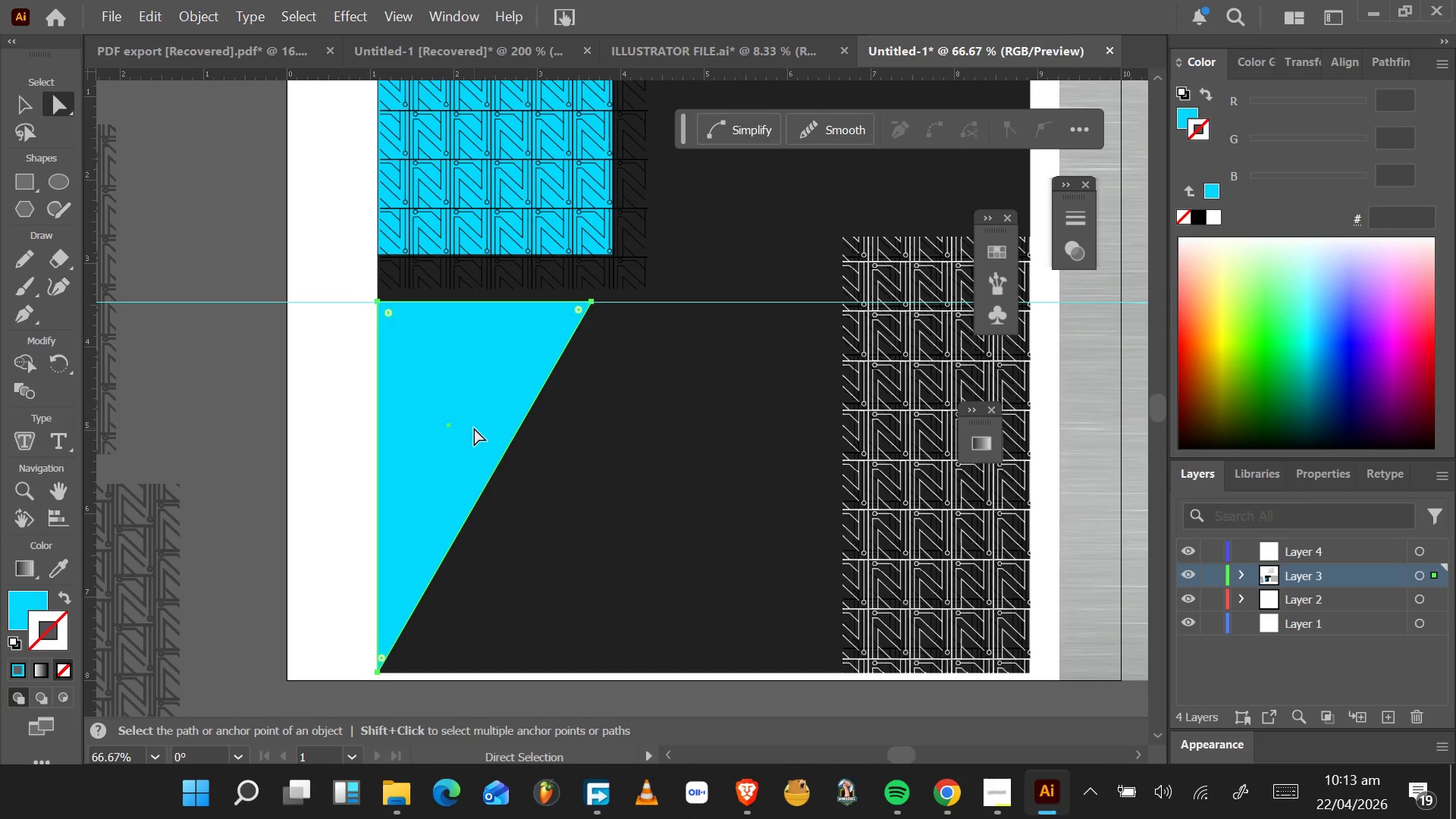 
wait(7.67)
 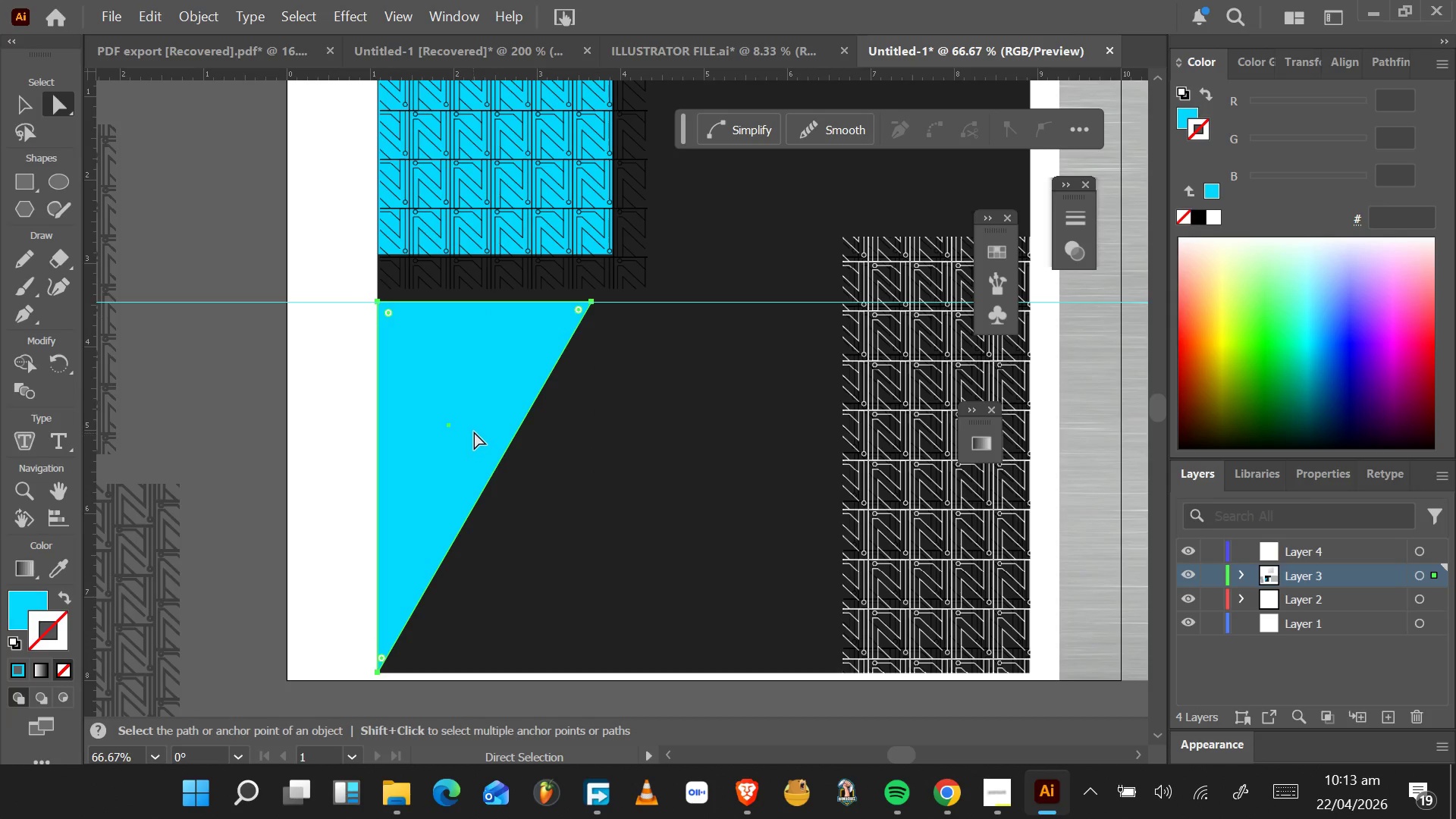 
left_click([481, 460])
 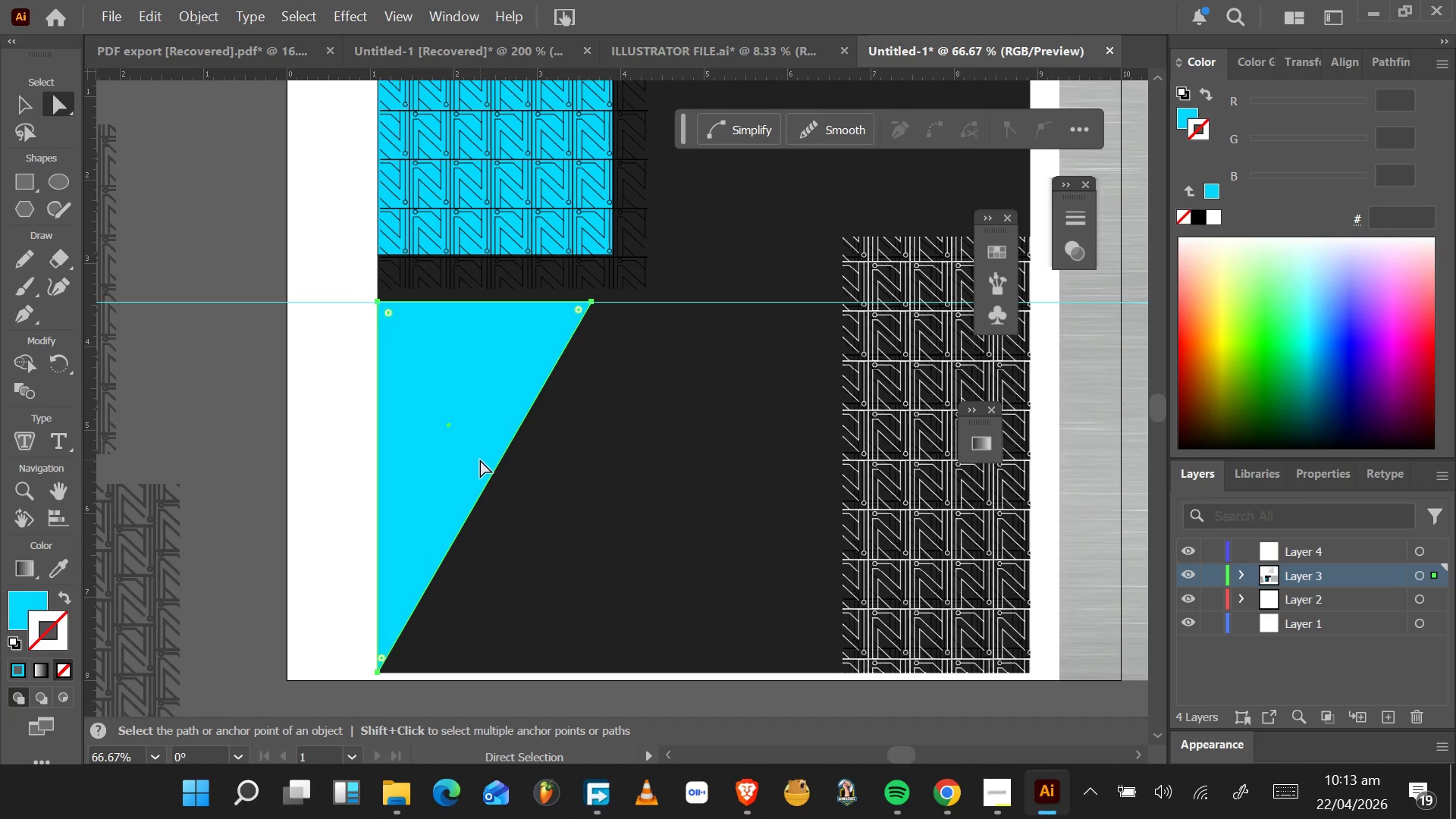 
key(V)
 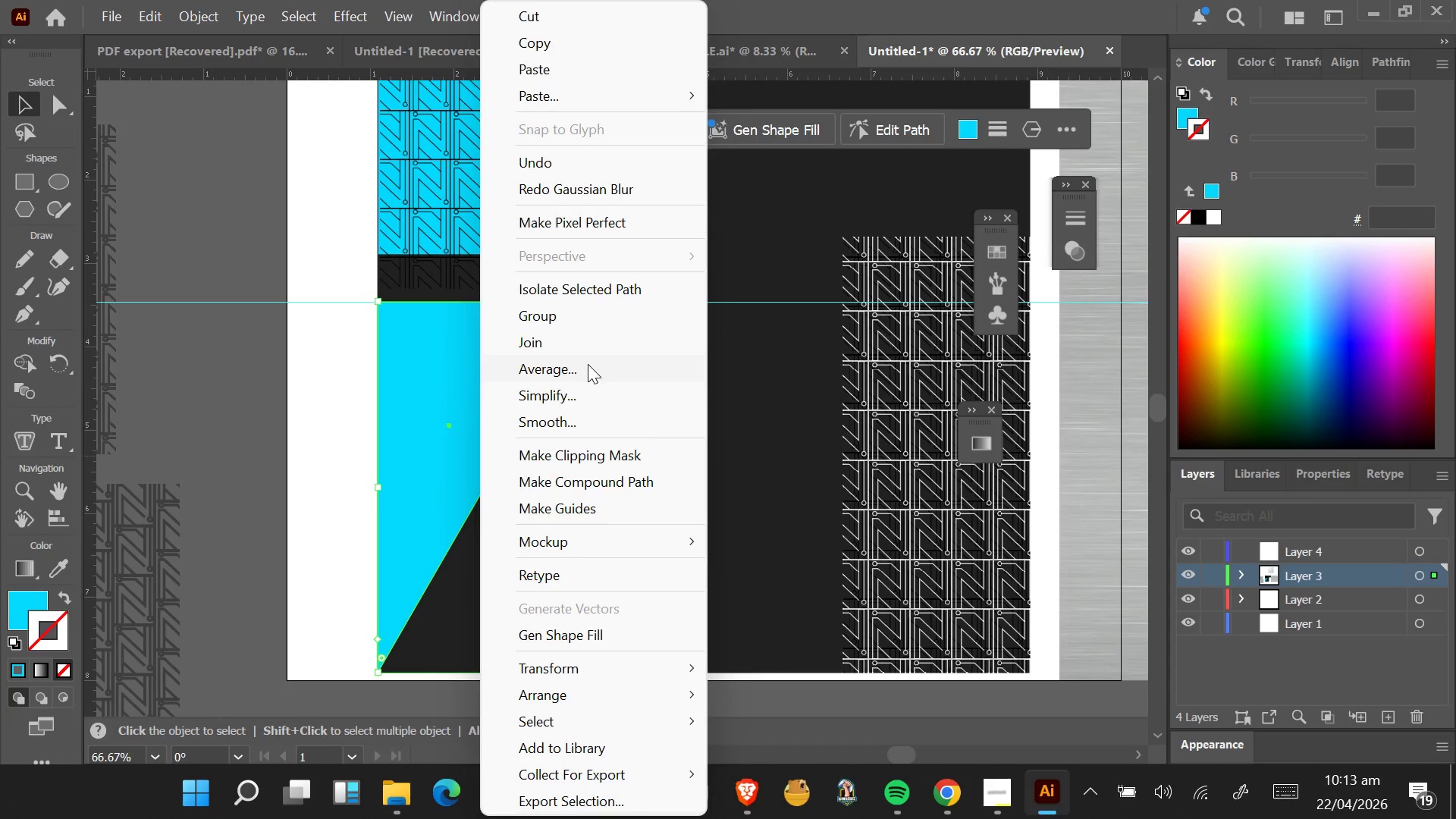 
wait(7.25)
 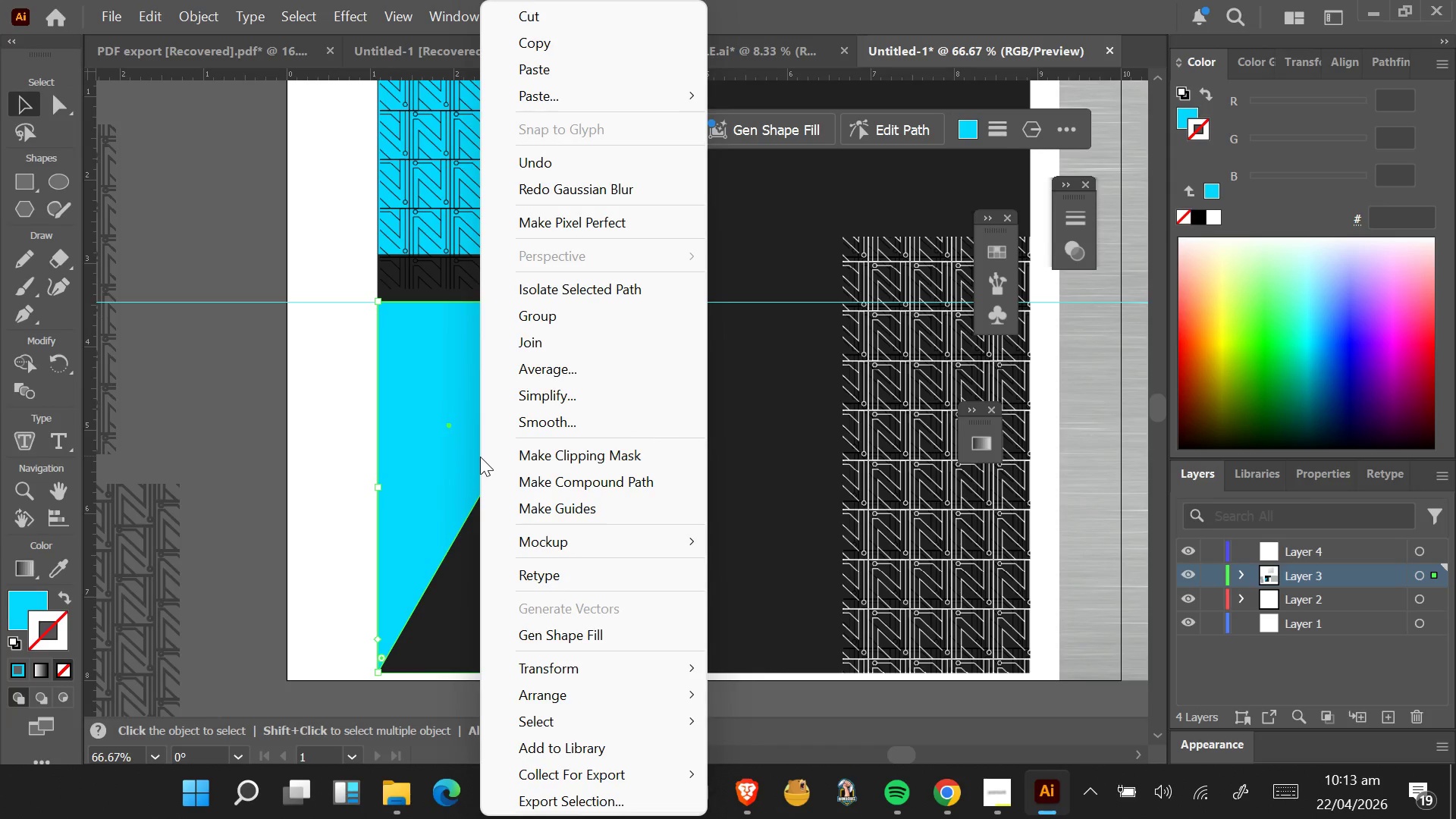 
left_click([433, 345])
 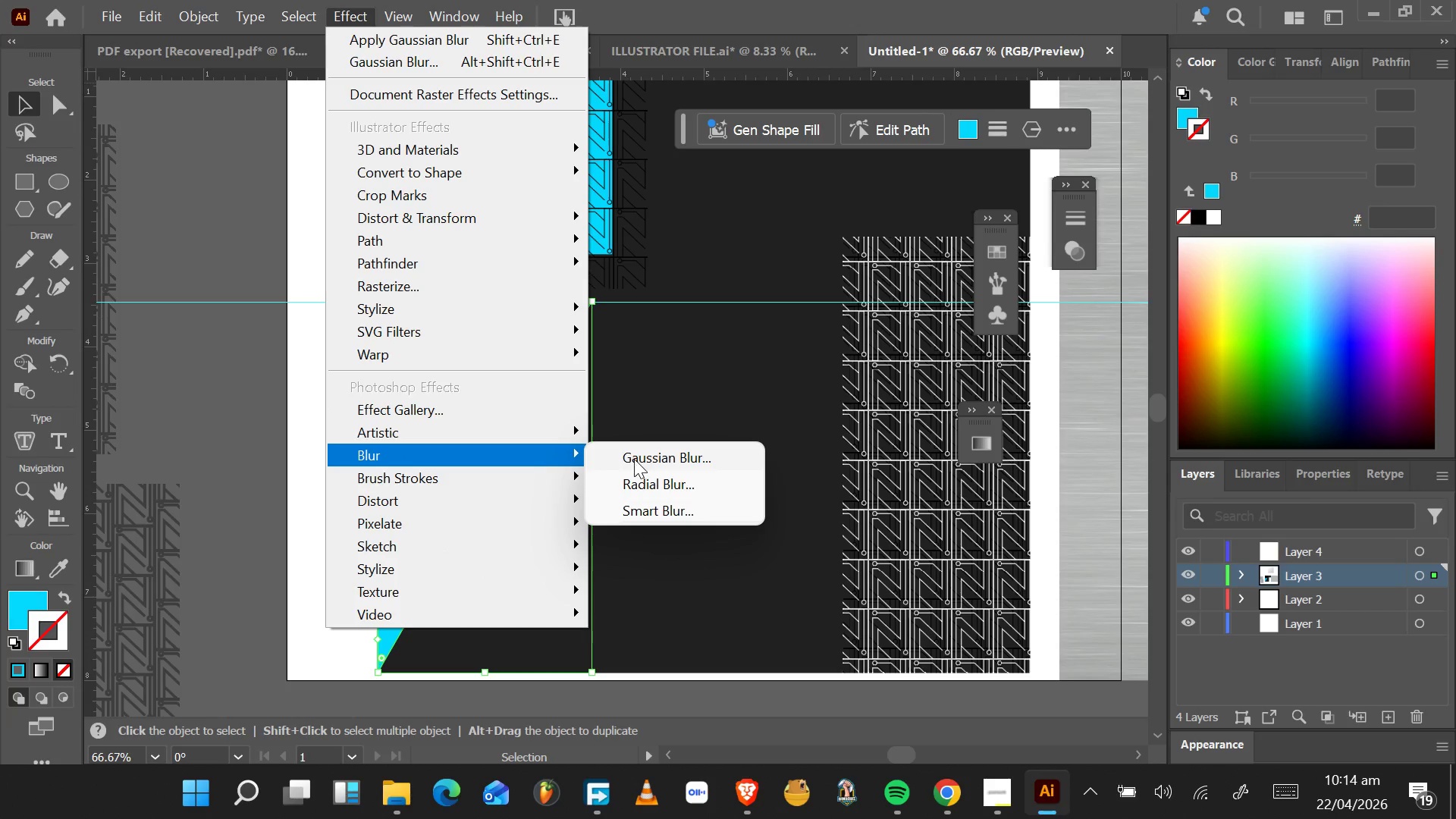 
wait(8.75)
 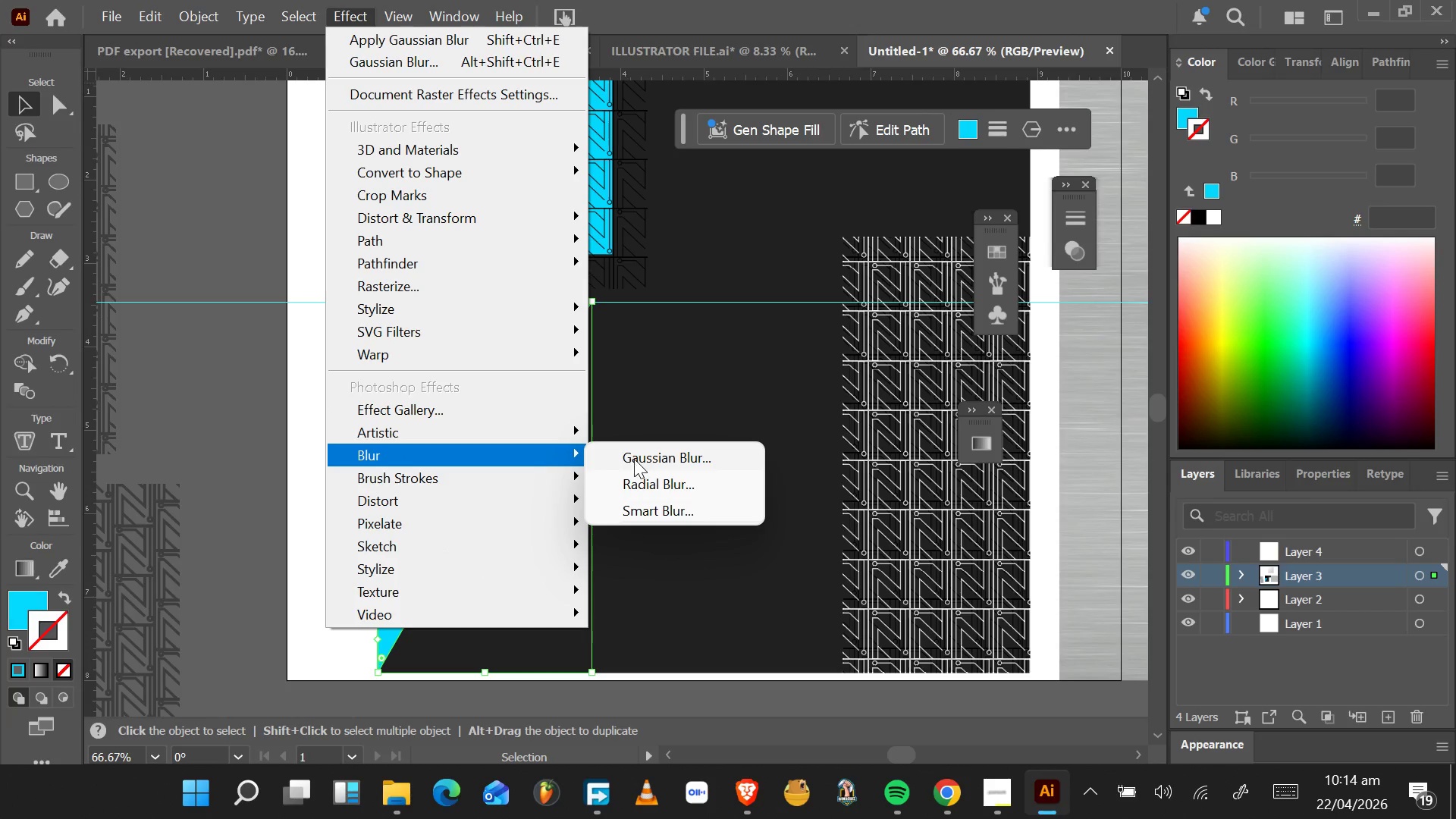 
left_click([650, 195])
 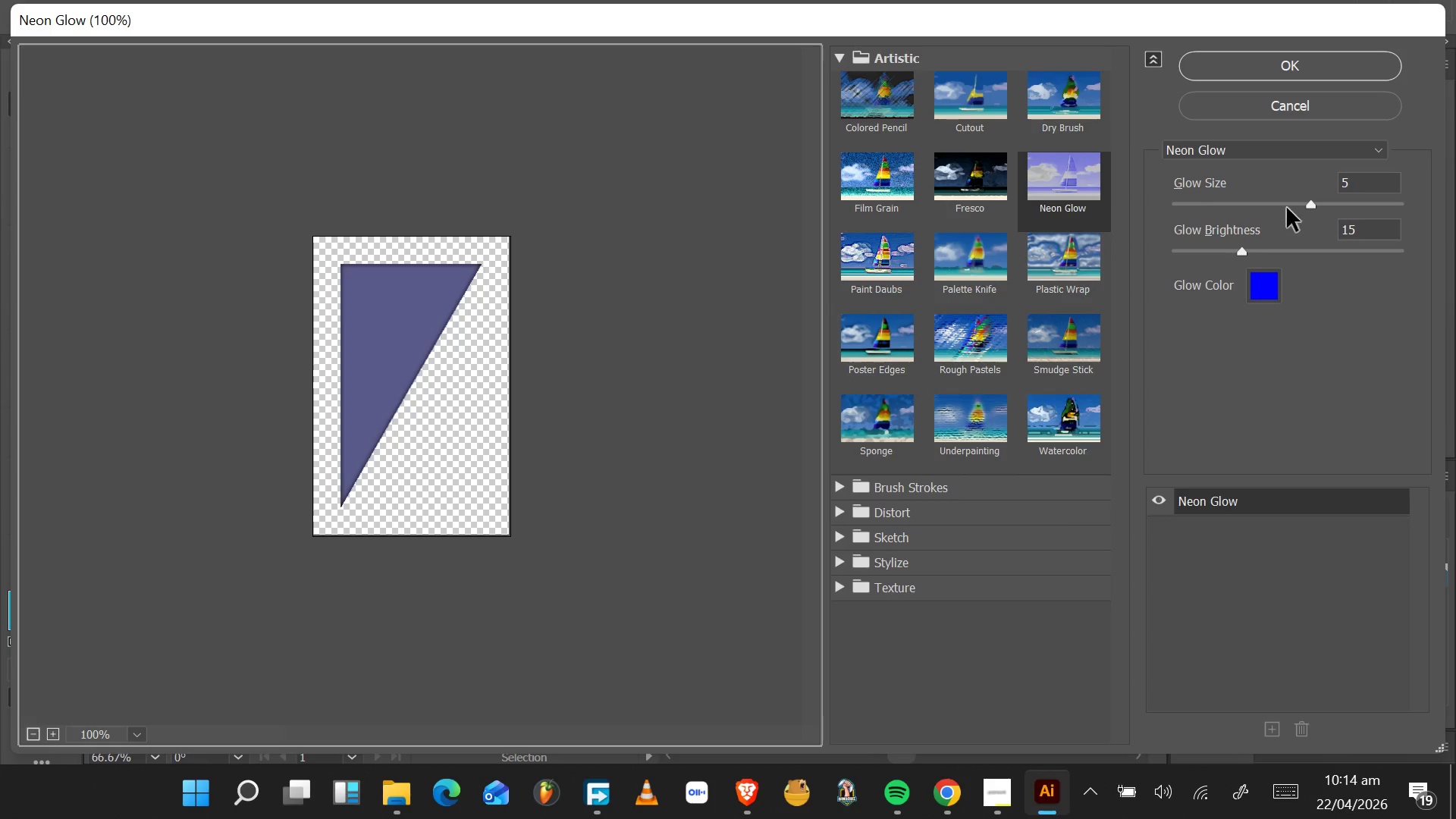 
wait(7.92)
 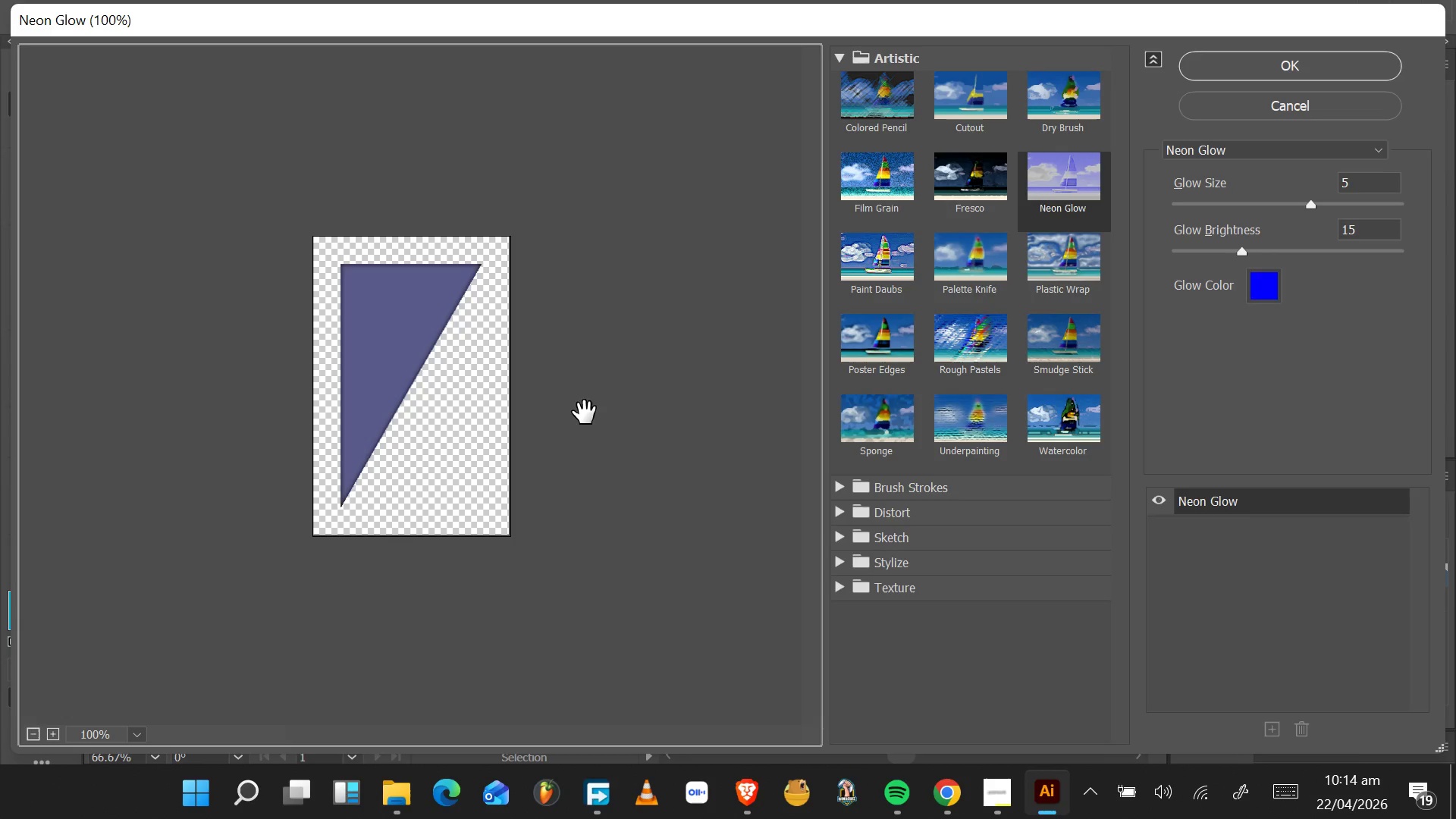 
left_click_drag(start_coordinate=[1310, 207], to_coordinate=[1445, 212])
 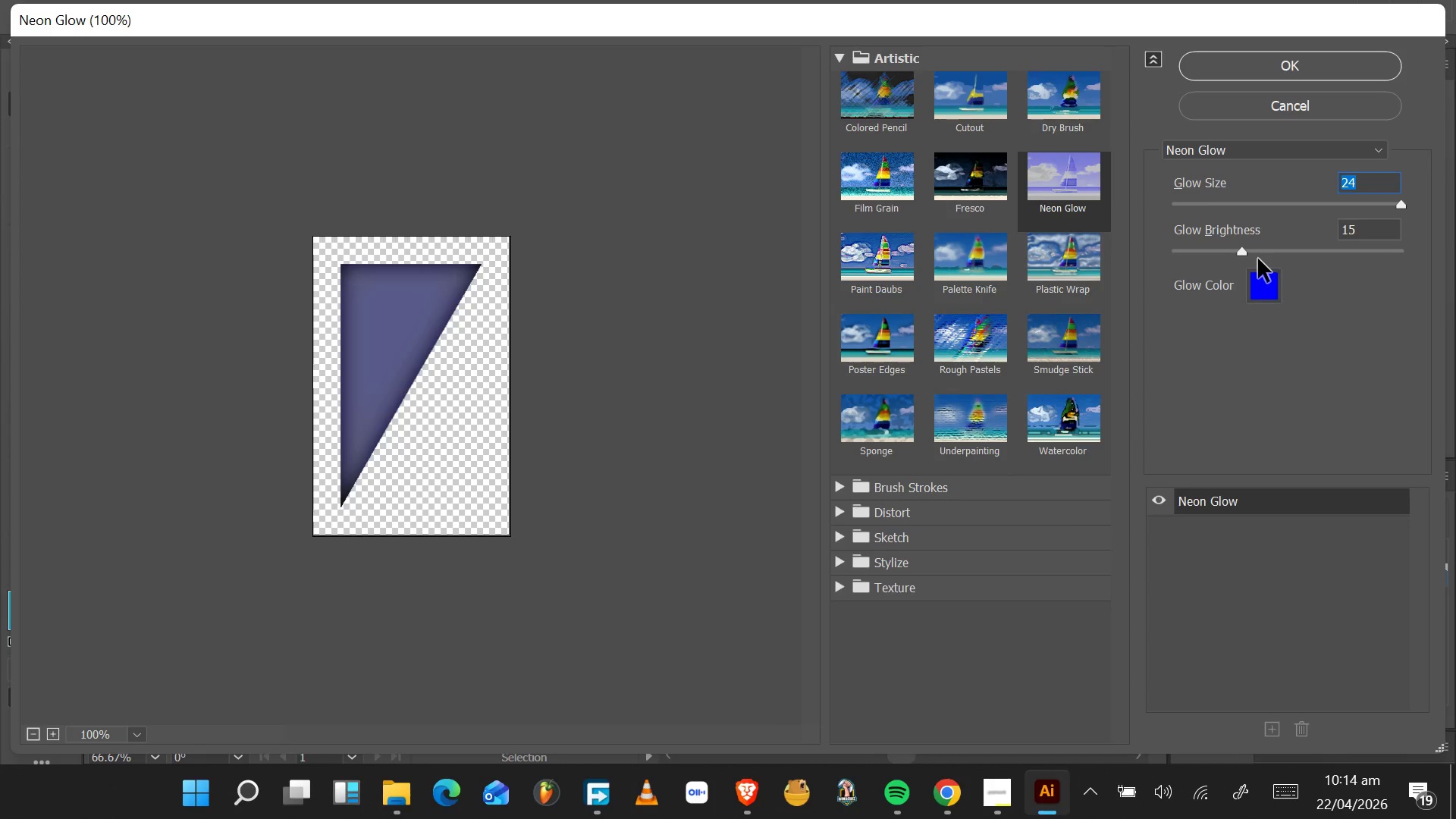 
left_click_drag(start_coordinate=[1245, 253], to_coordinate=[1291, 259])
 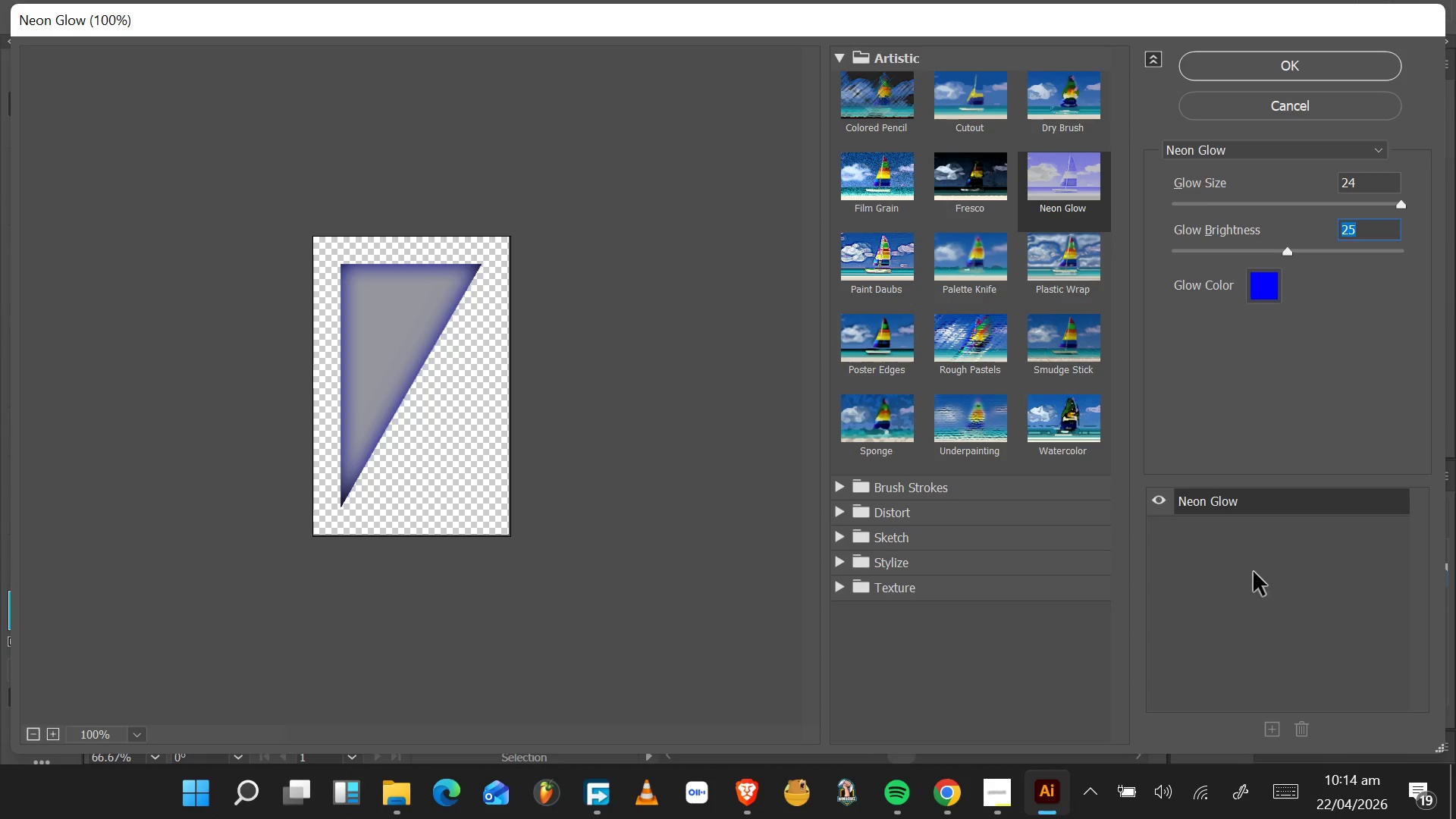 
scroll: coordinate [1231, 572], scroll_direction: down, amount: 8.0
 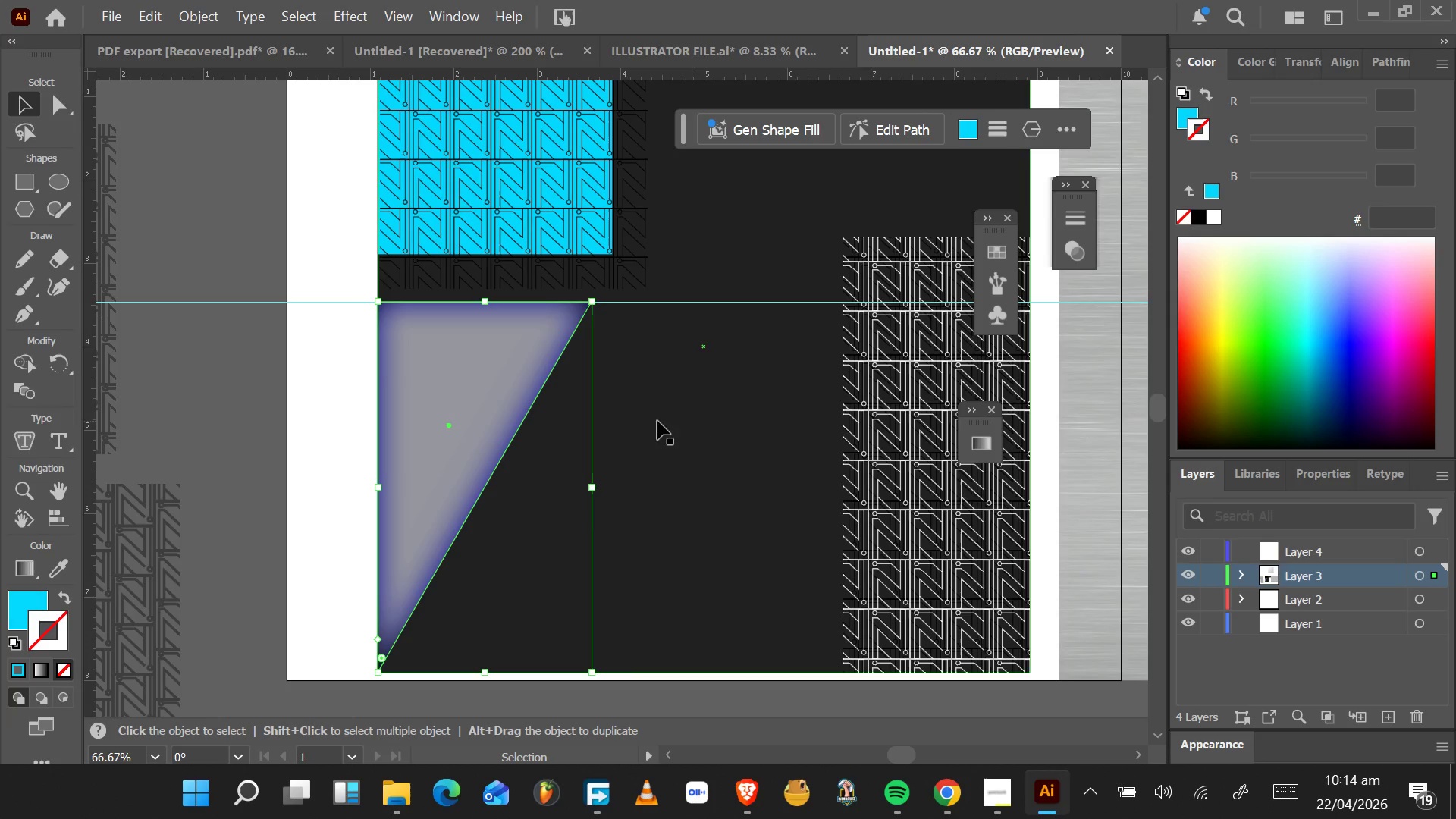 
left_click([454, 375])
 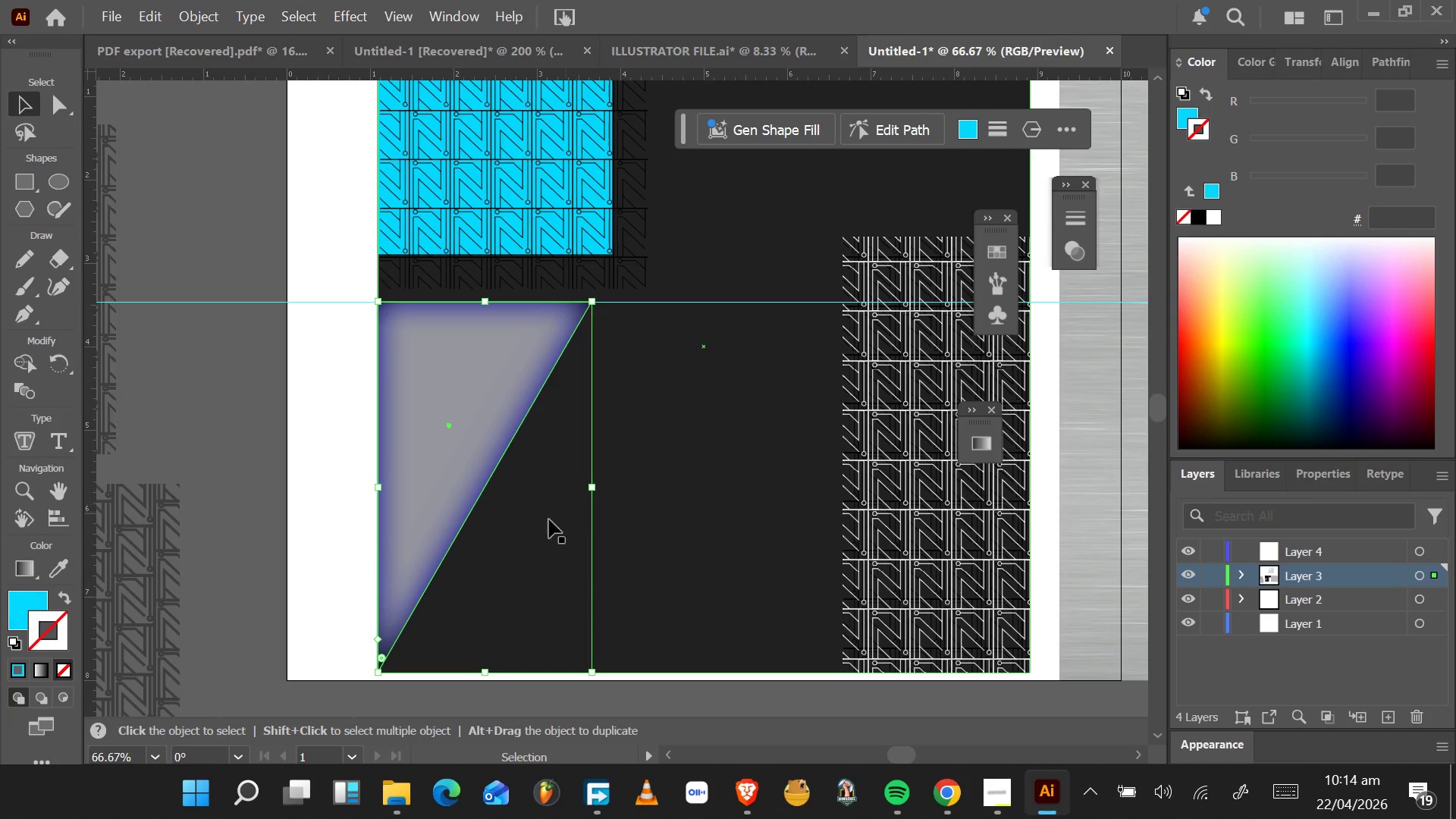 
left_click([289, 499])
 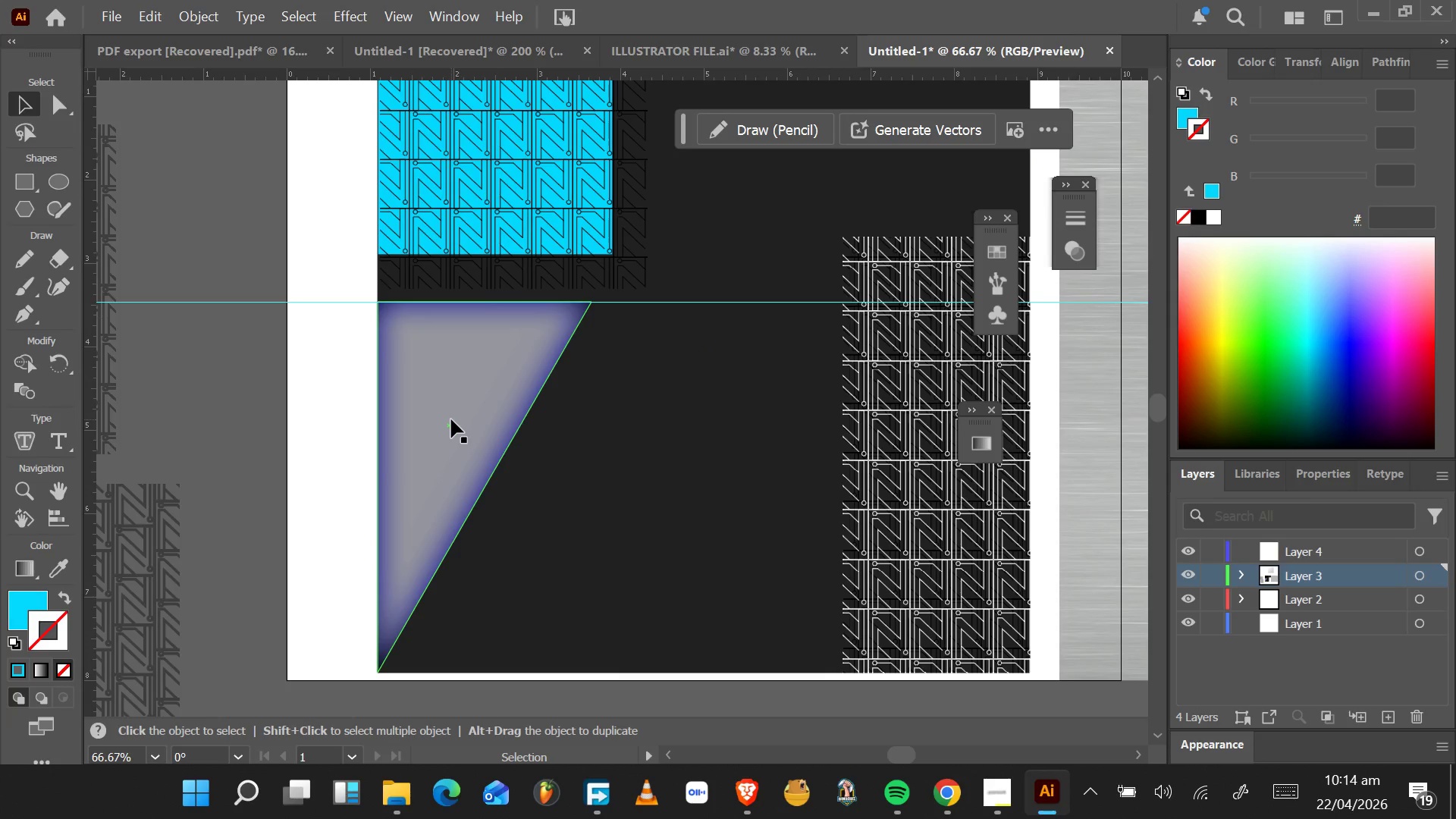 
left_click([451, 419])
 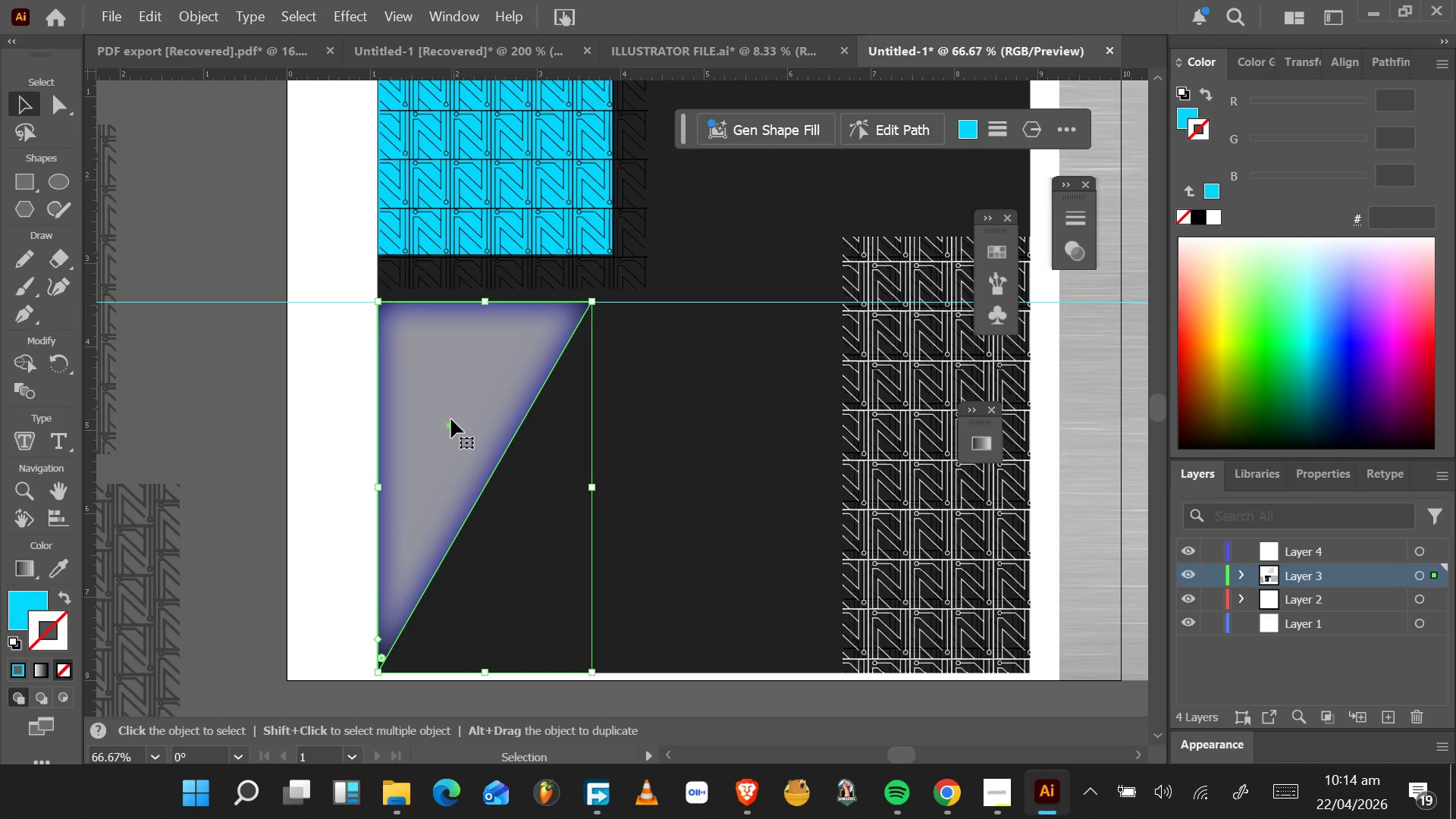 
key(Control+Z)
 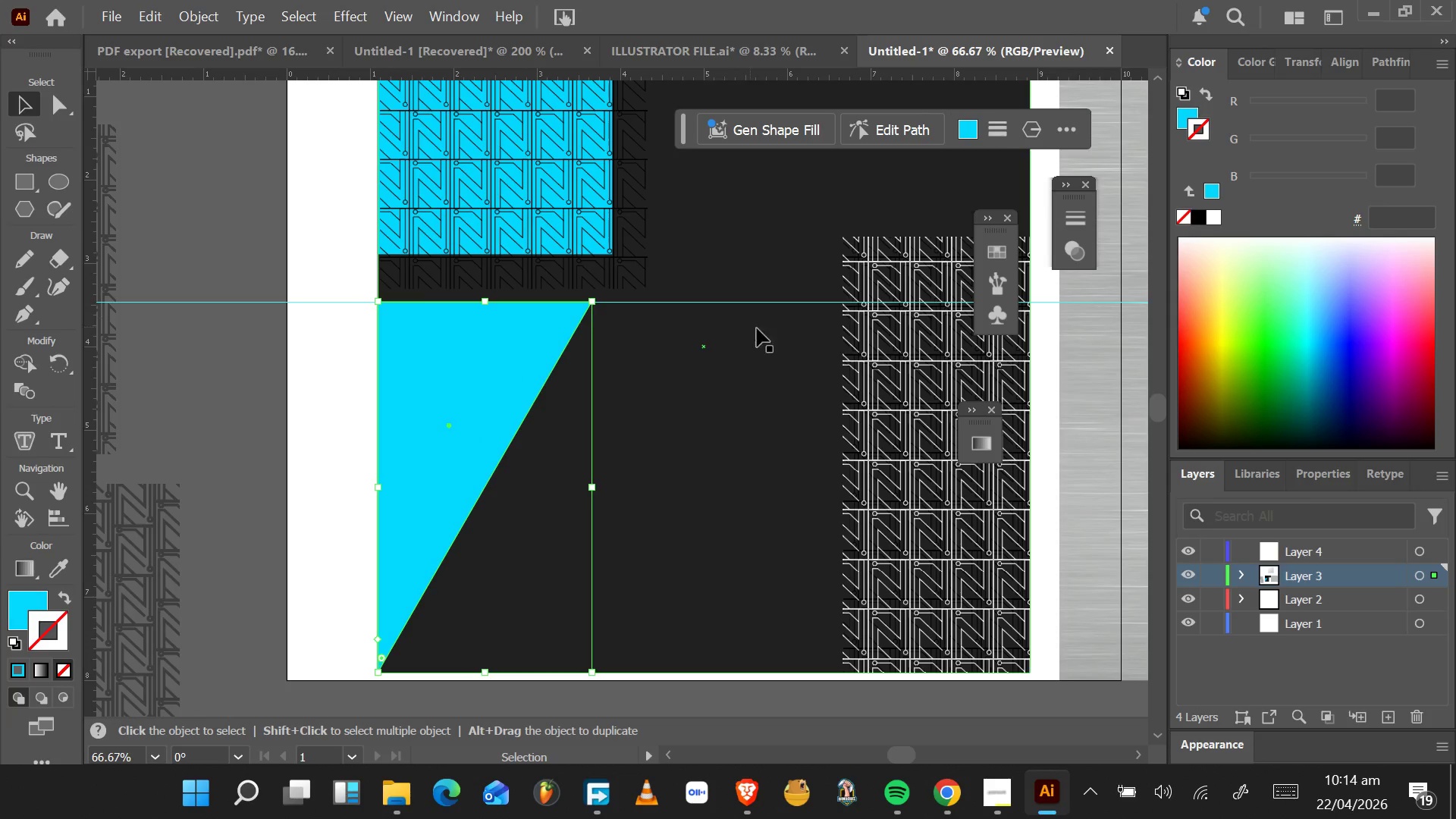 
wait(7.47)
 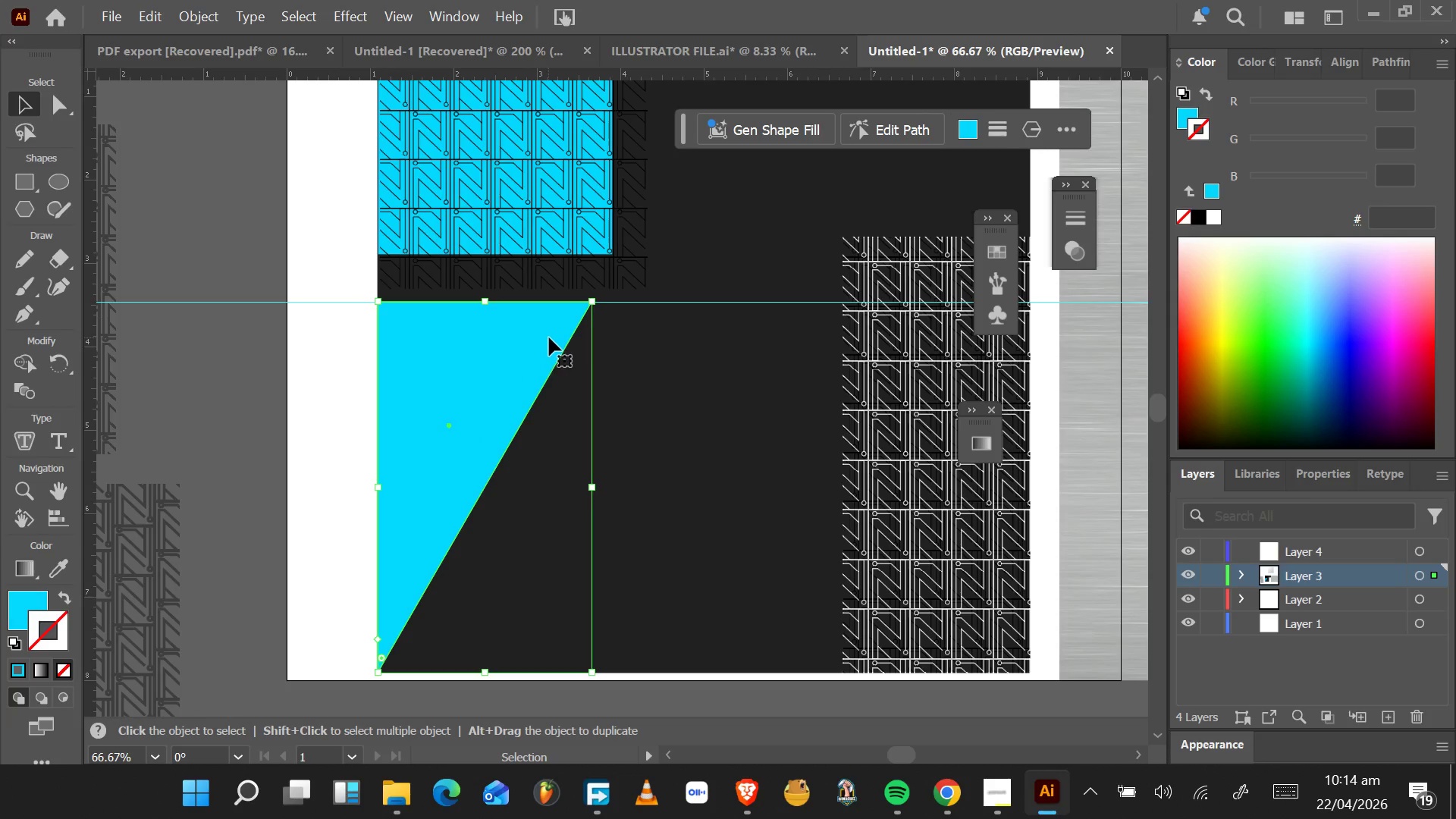 
left_click([368, 17])
 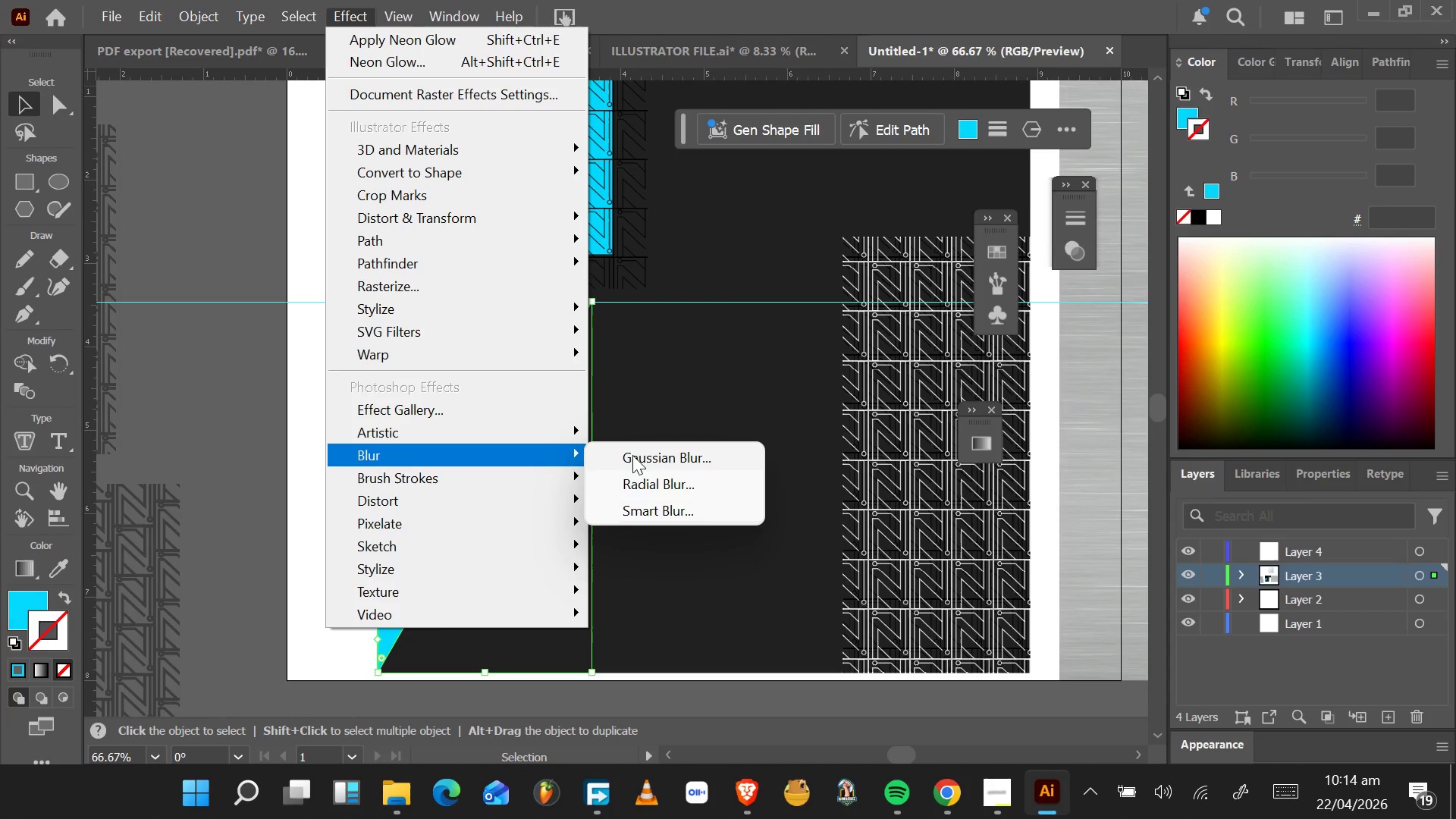 
wait(7.28)
 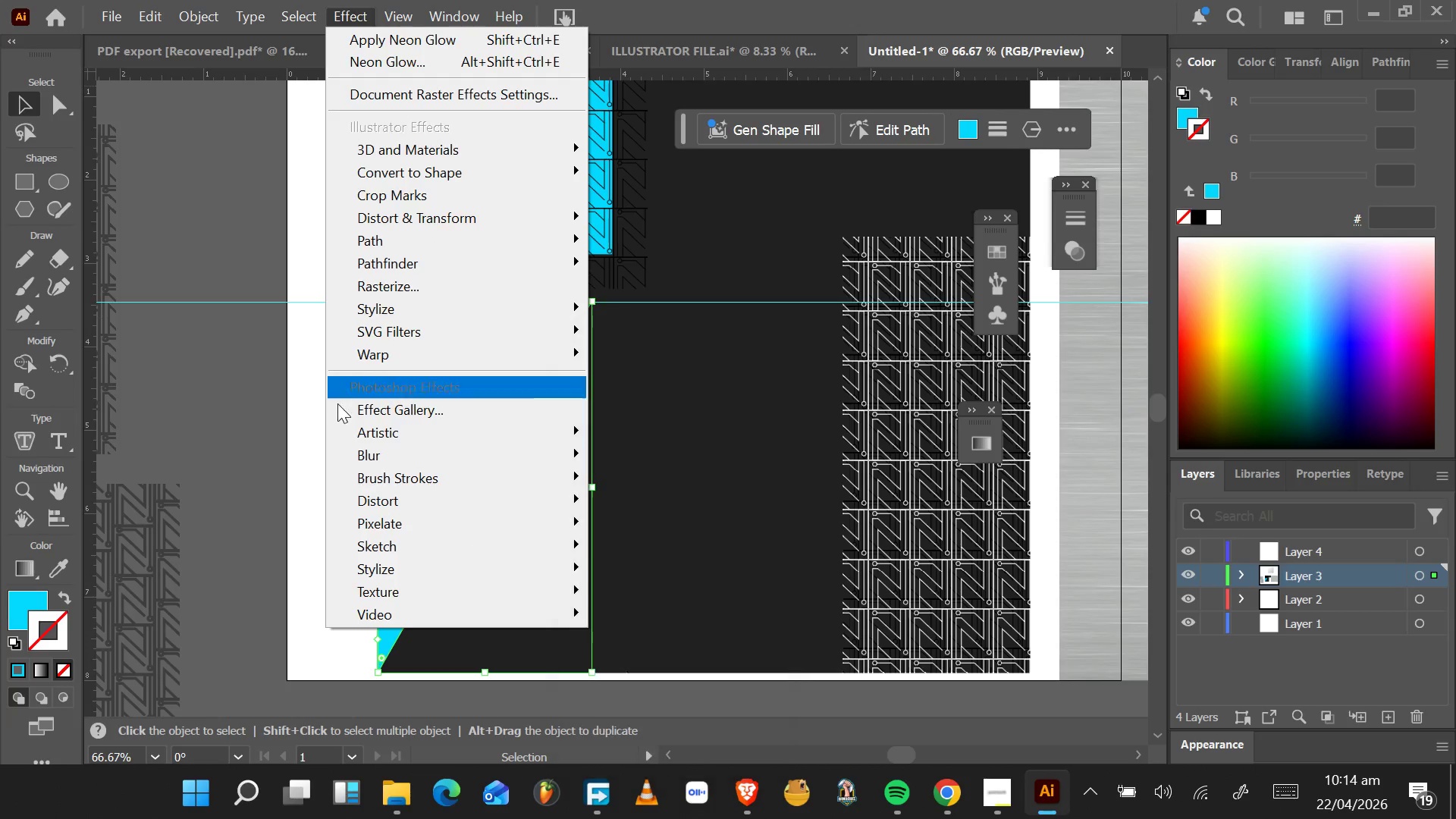 
left_click([657, 459])
 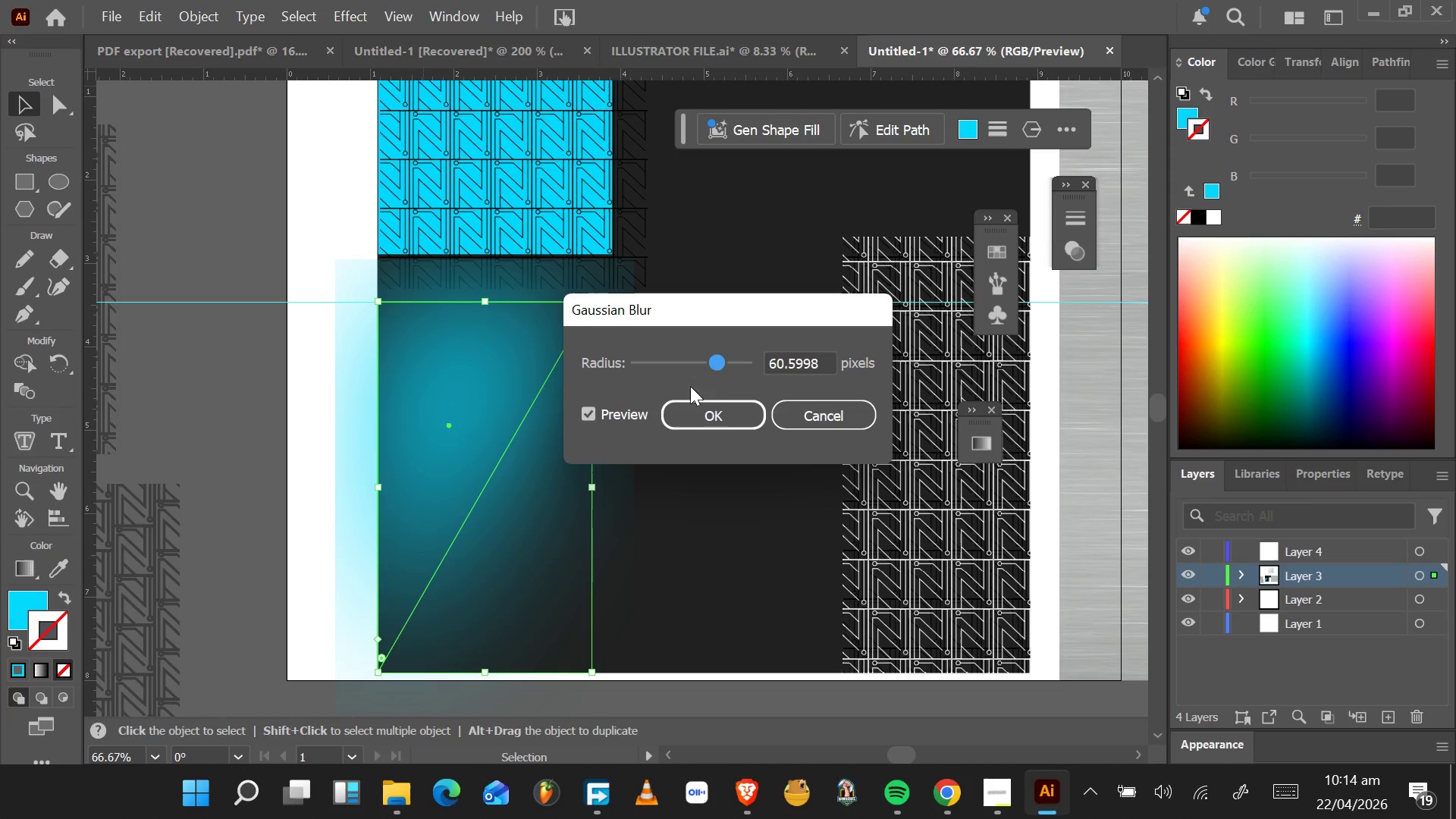 
left_click_drag(start_coordinate=[712, 365], to_coordinate=[695, 365])
 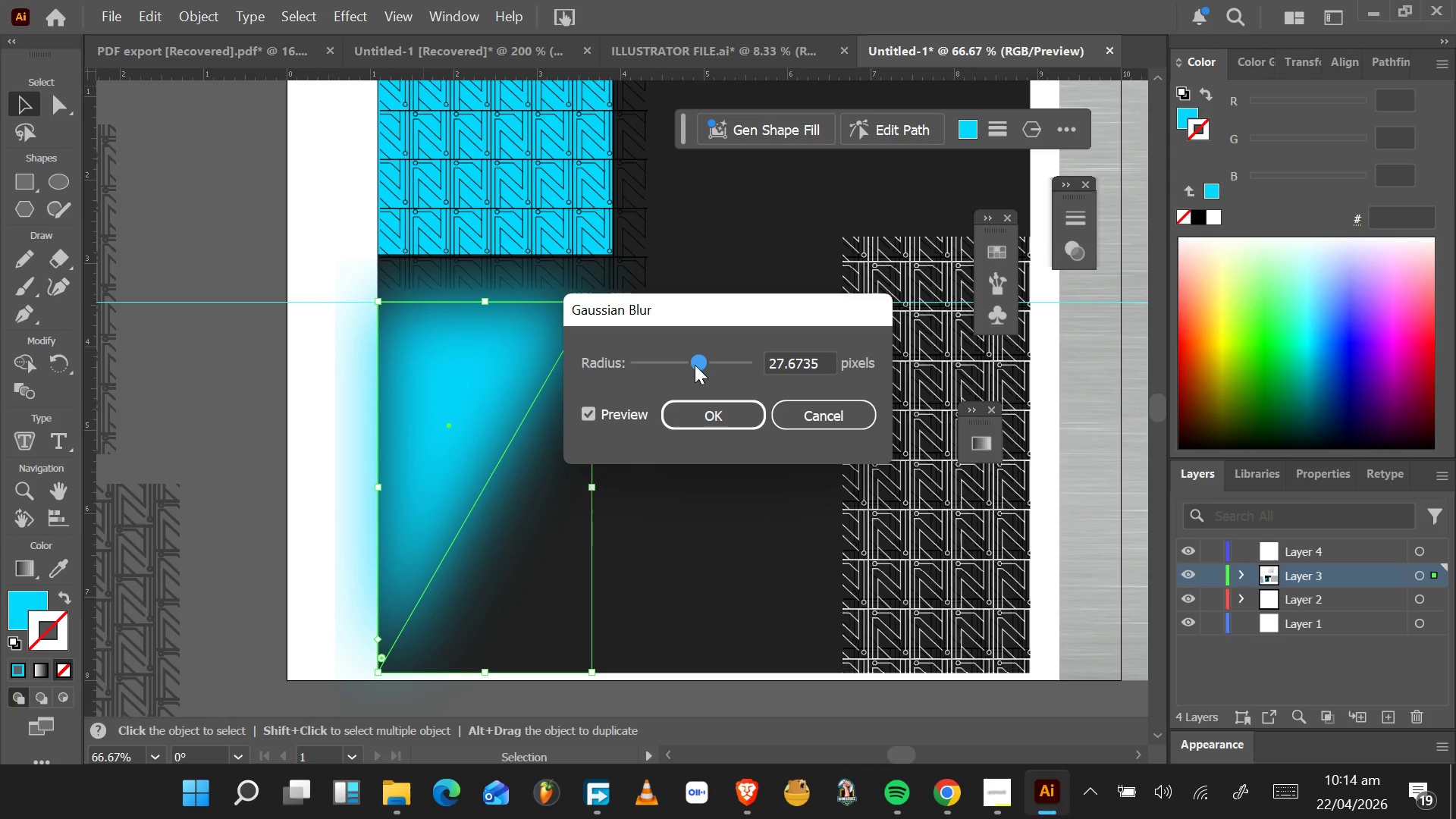 
left_click_drag(start_coordinate=[695, 365], to_coordinate=[703, 365])
 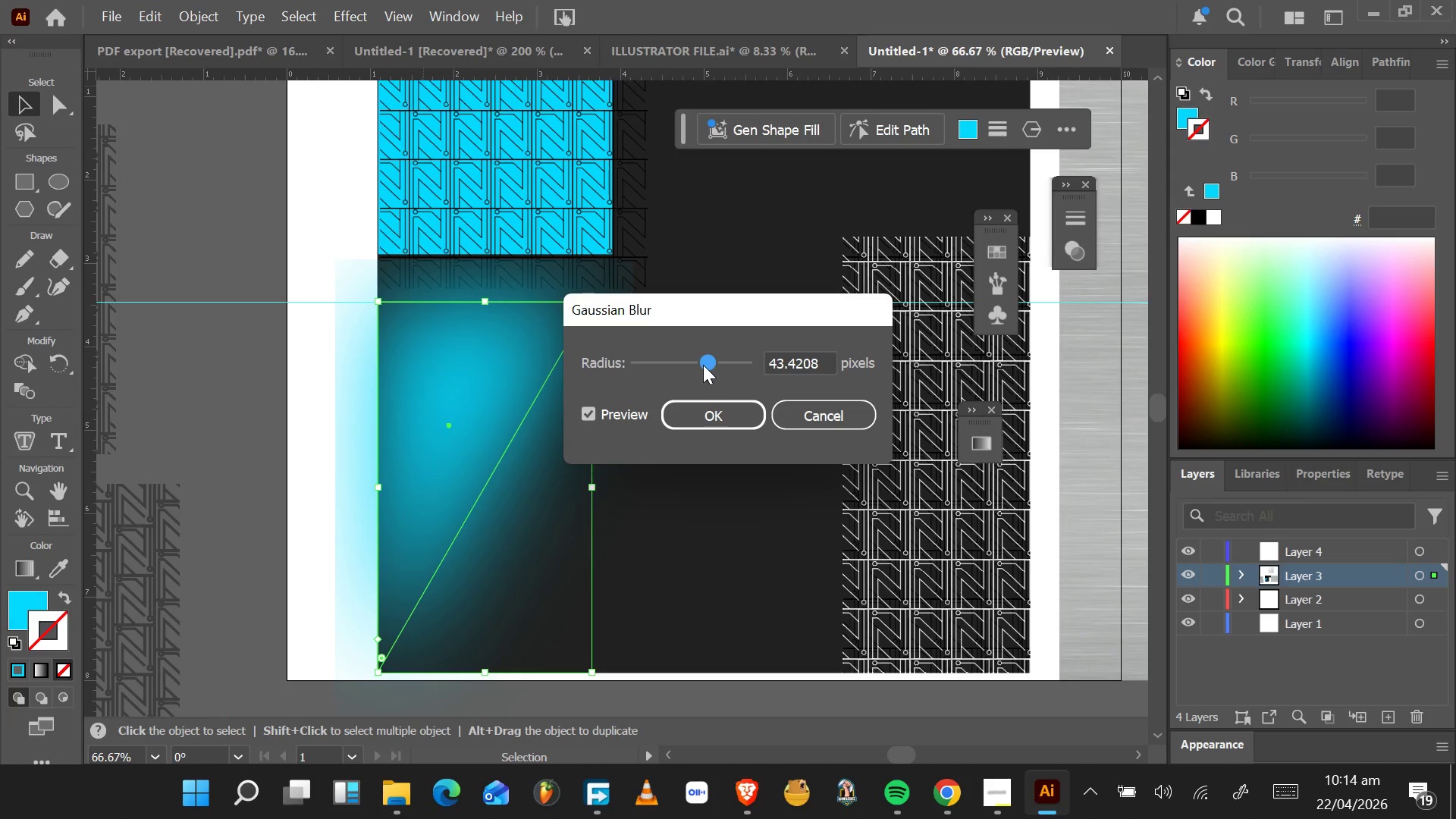 
left_click_drag(start_coordinate=[703, 365], to_coordinate=[698, 366])
 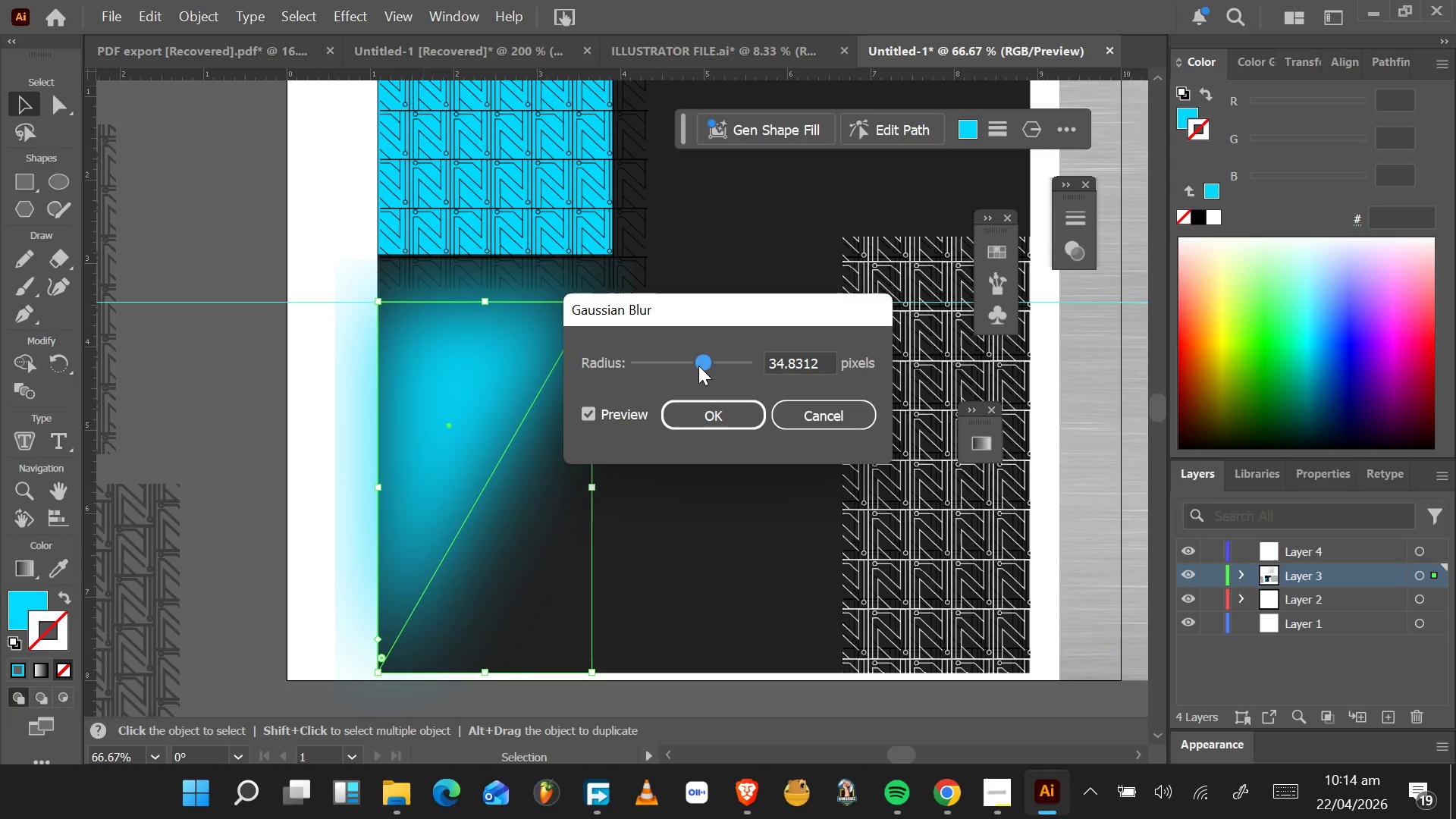 
left_click_drag(start_coordinate=[698, 366], to_coordinate=[683, 369])
 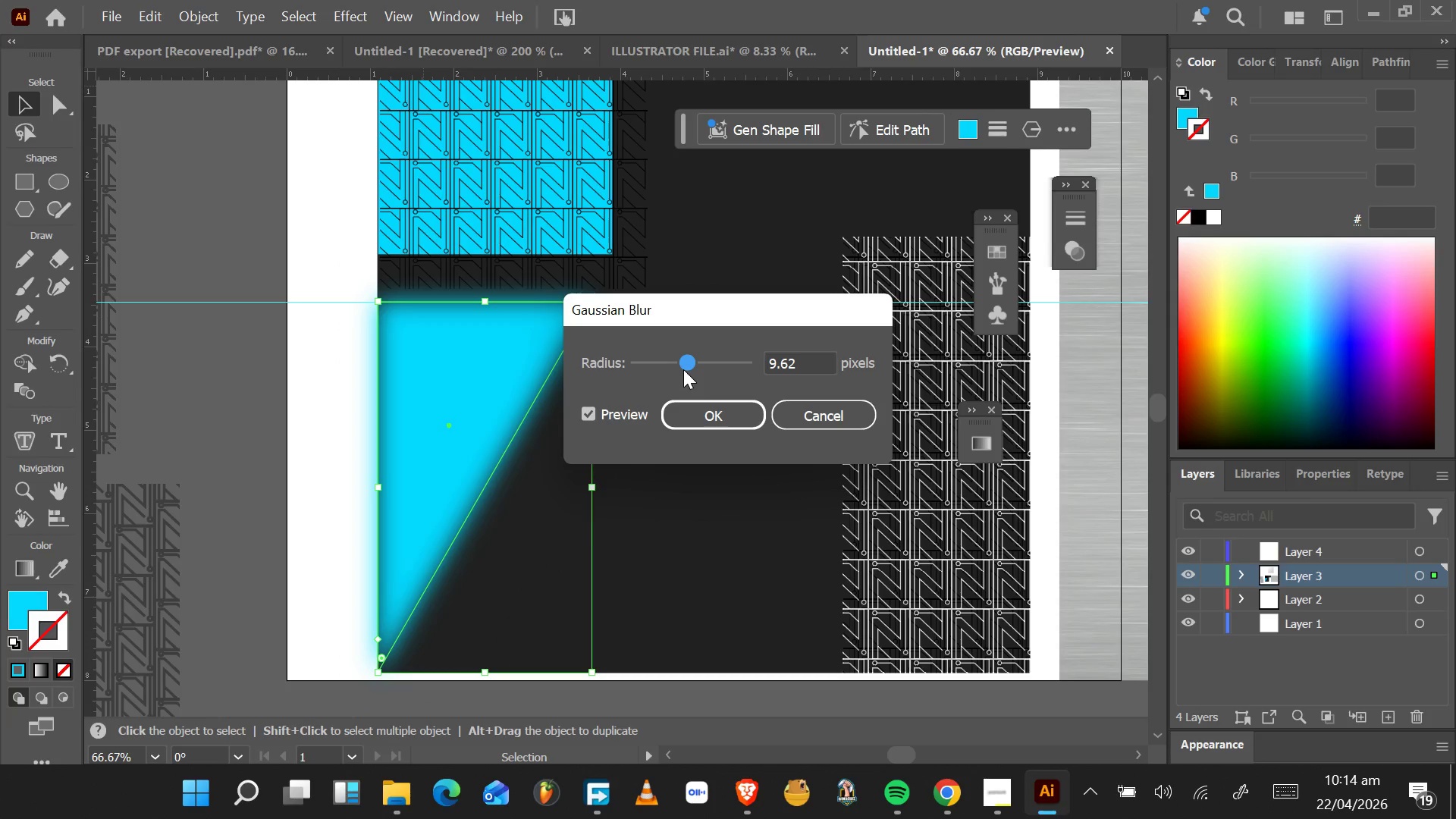 
left_click_drag(start_coordinate=[683, 369], to_coordinate=[692, 370])
 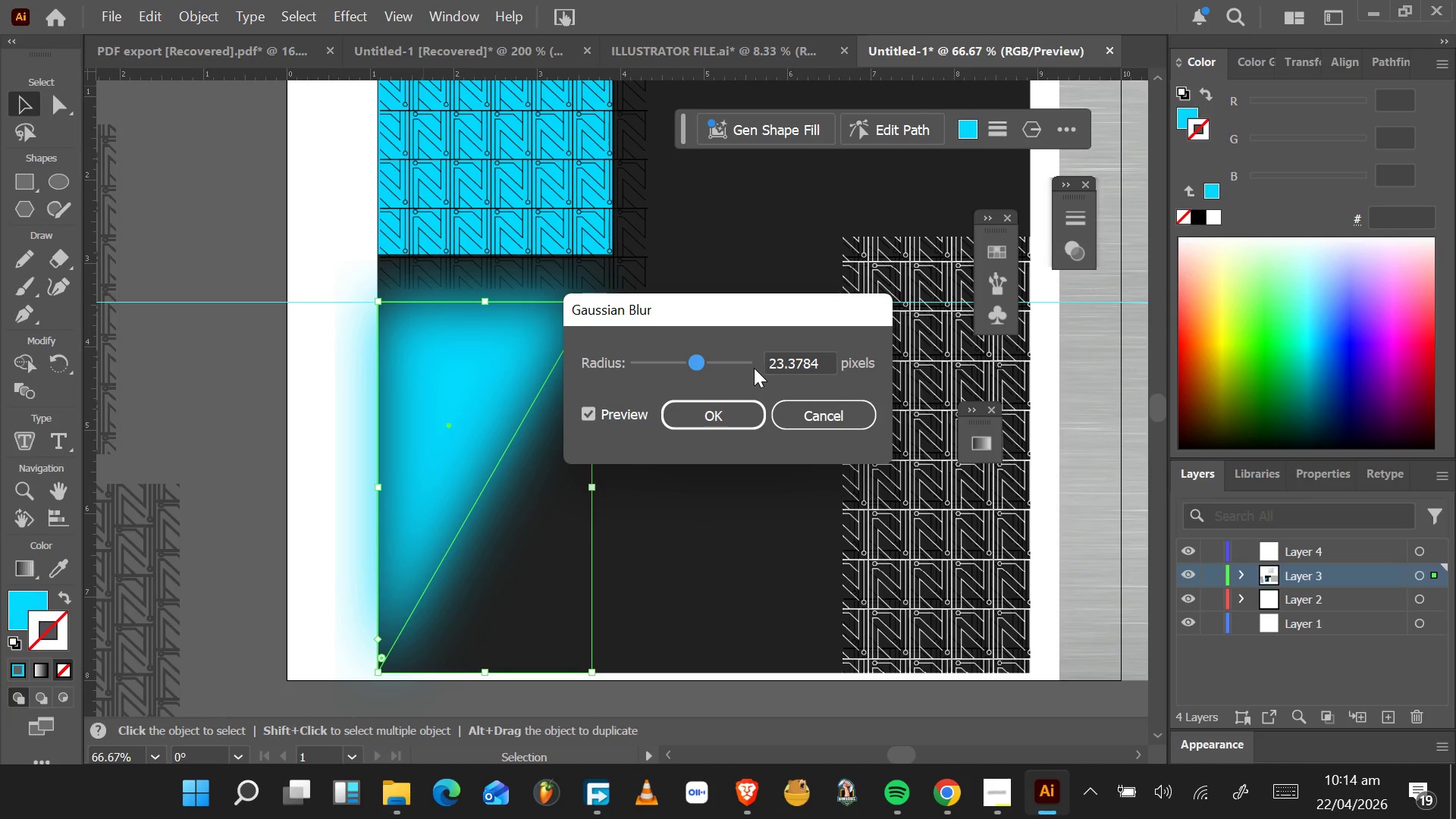 
left_click([748, 406])
 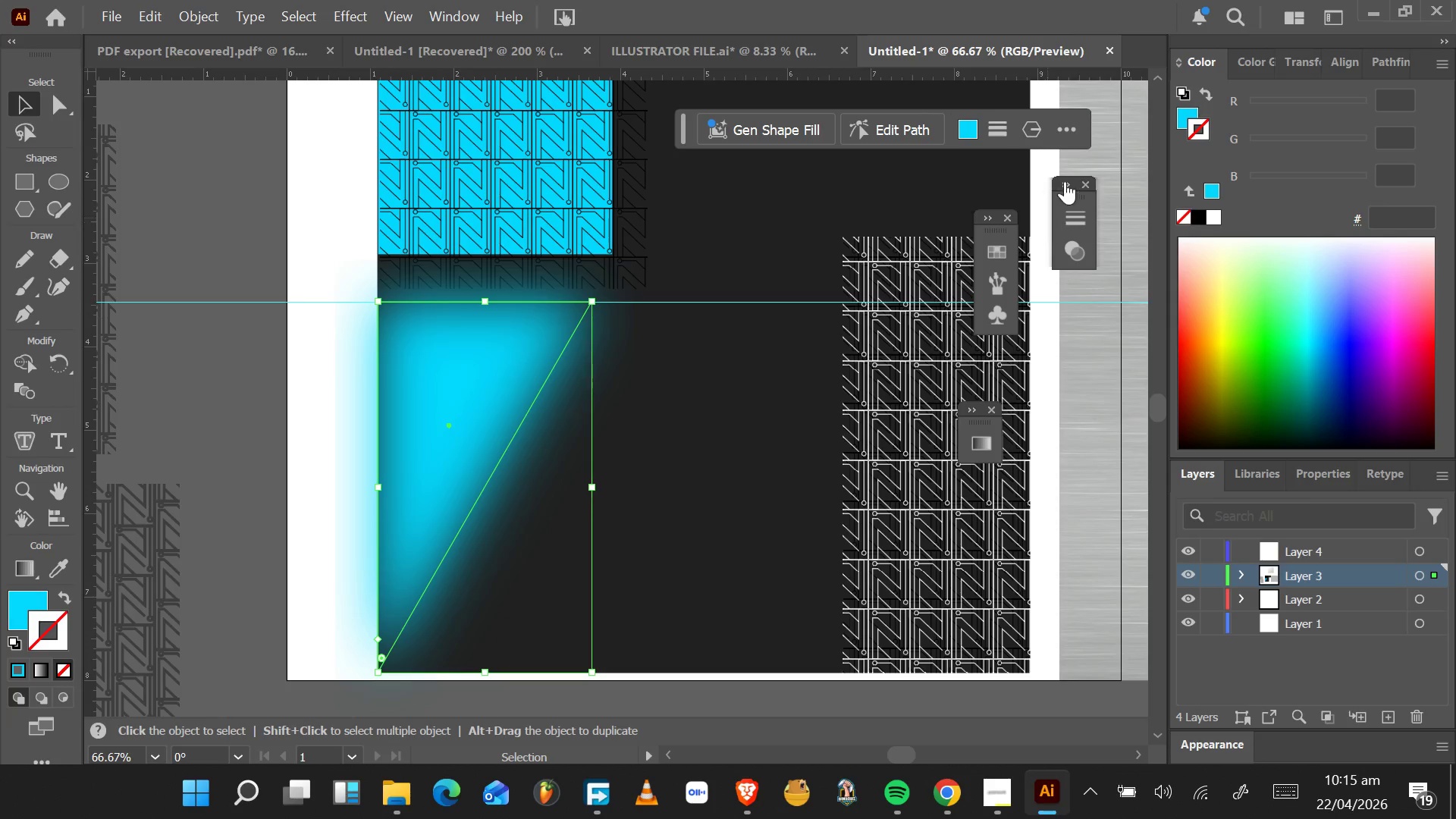 
left_click([1068, 181])
 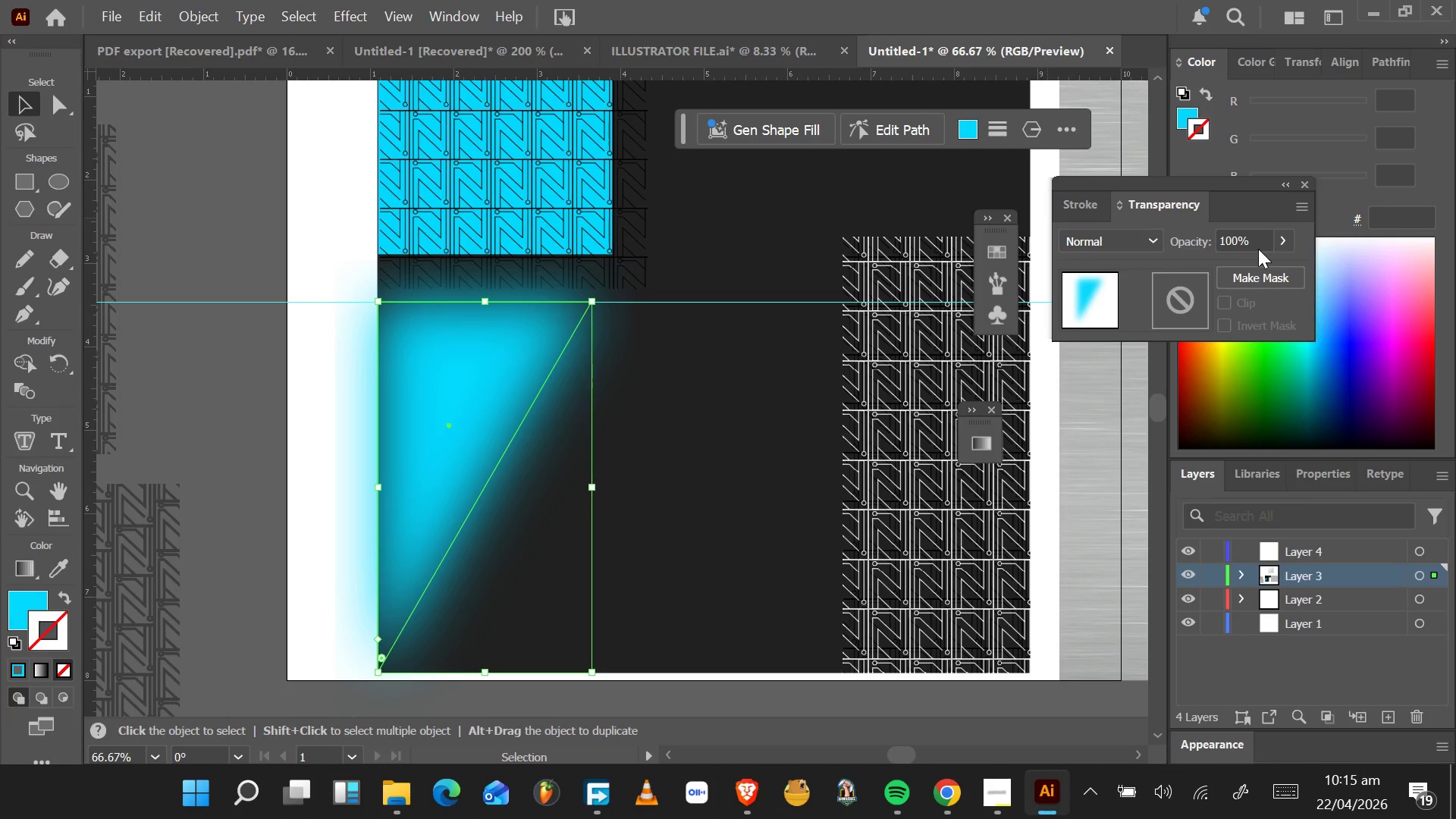 
left_click([1096, 237])
 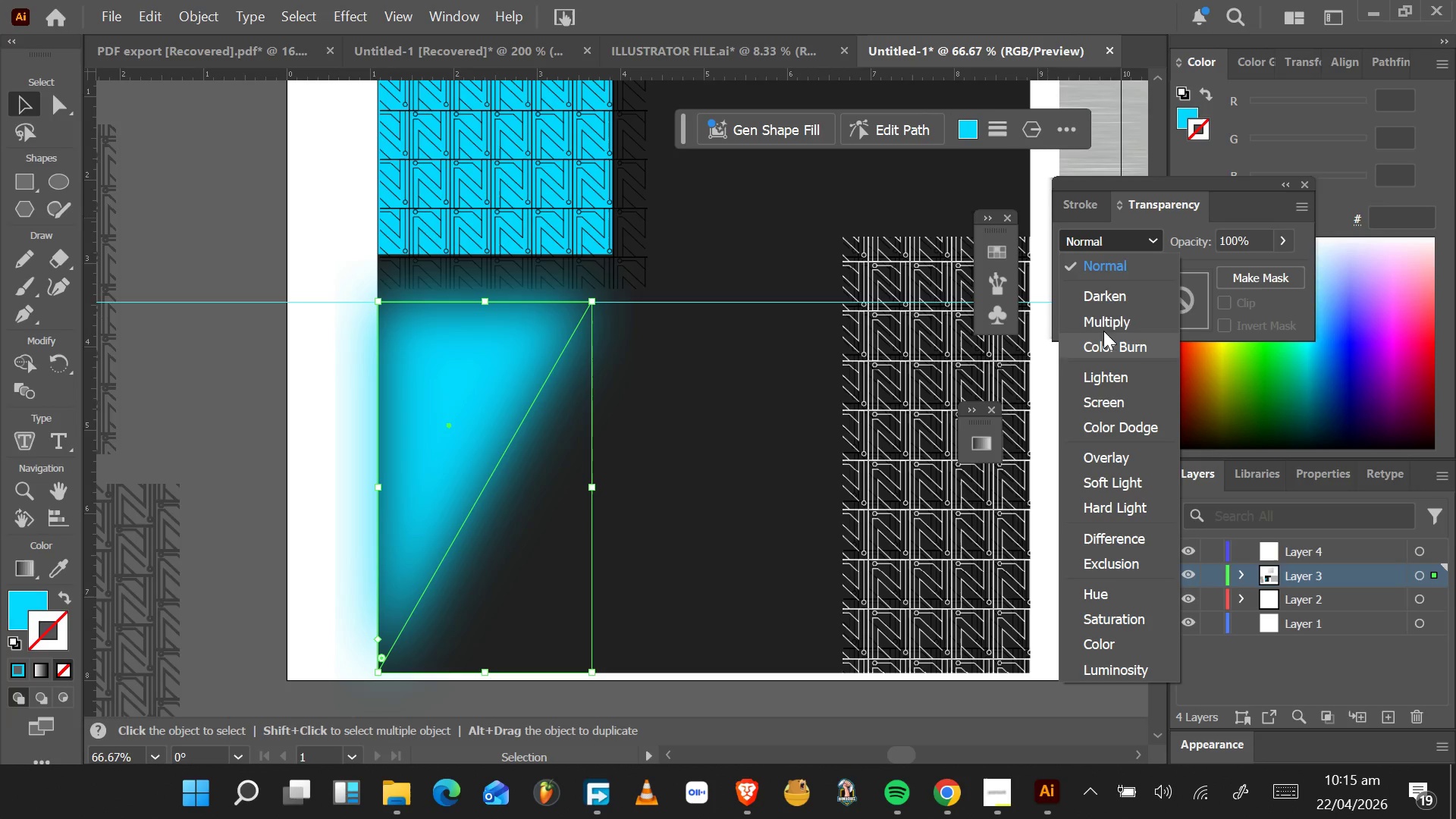 
left_click([1113, 261])
 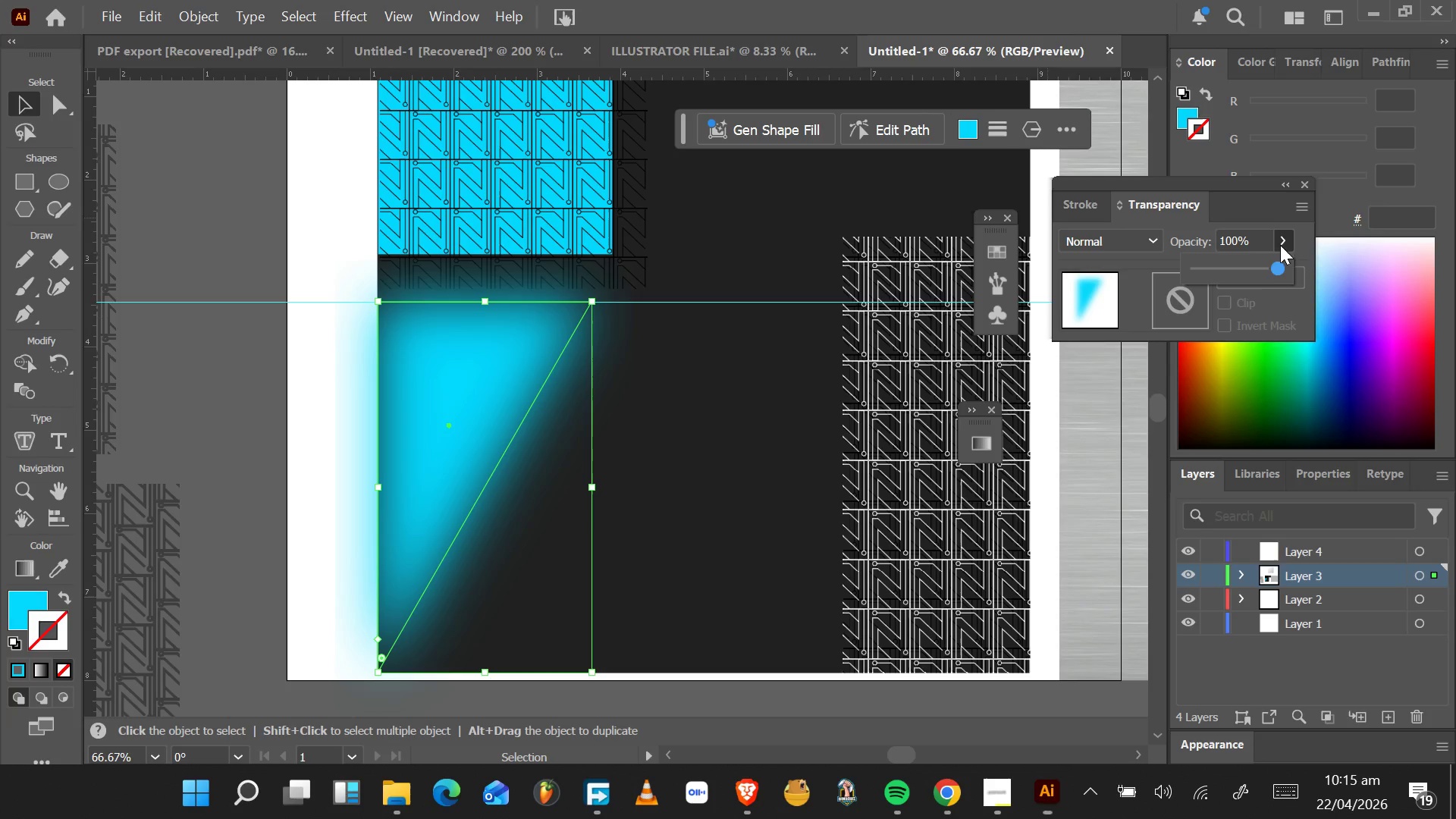 
left_click_drag(start_coordinate=[1266, 269], to_coordinate=[1215, 271])
 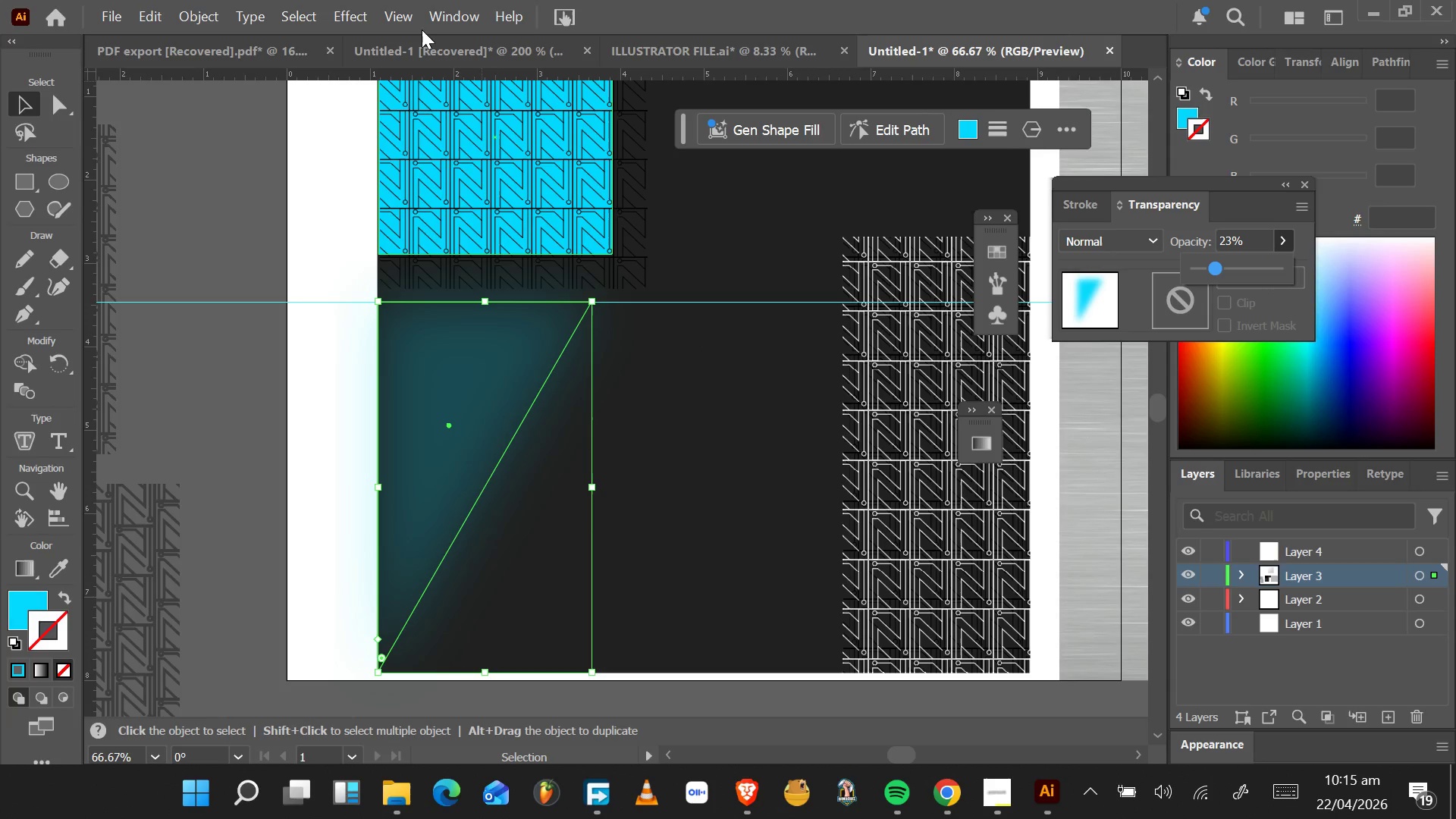 
left_click([341, 14])
 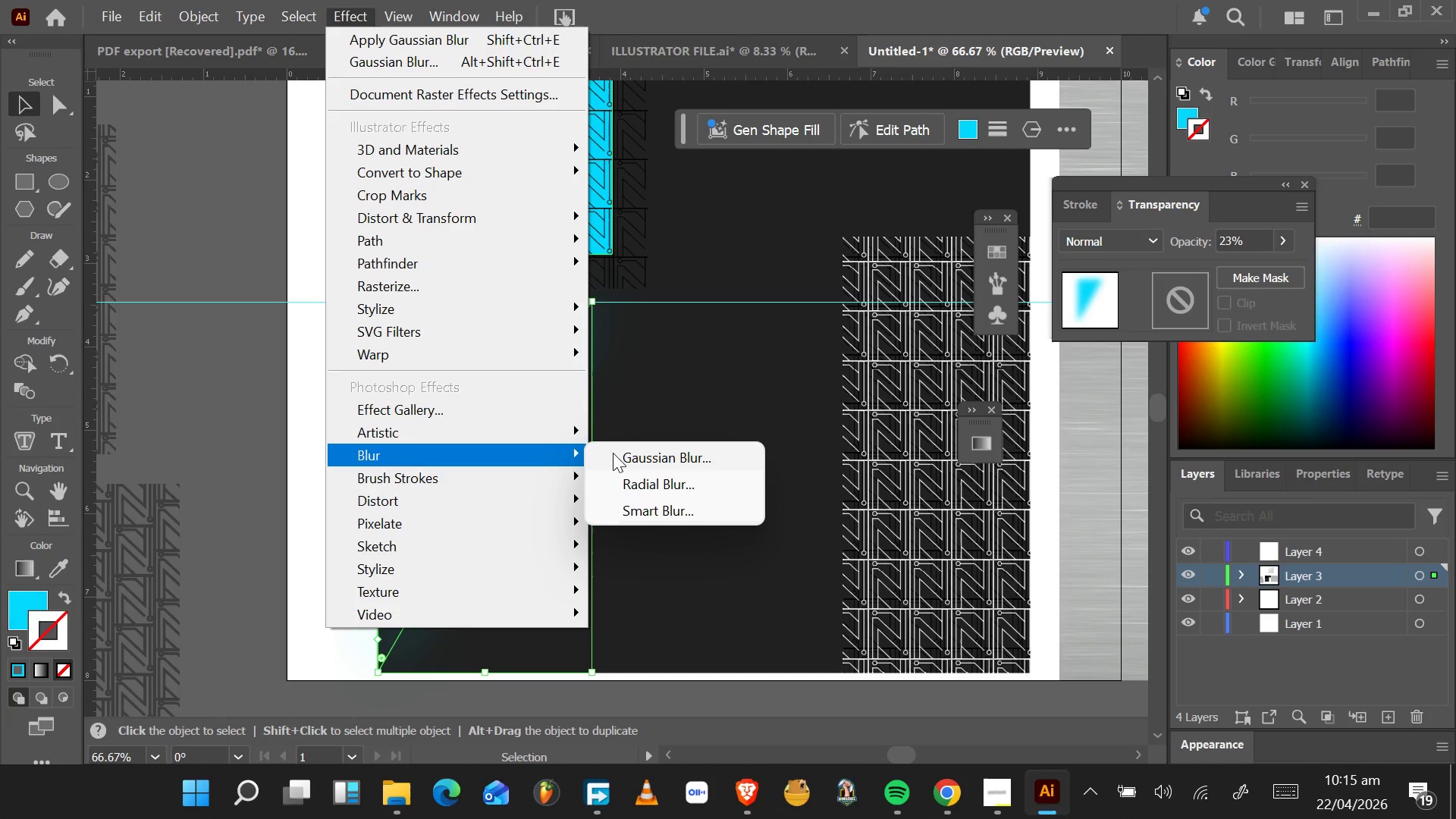 
left_click([632, 460])
 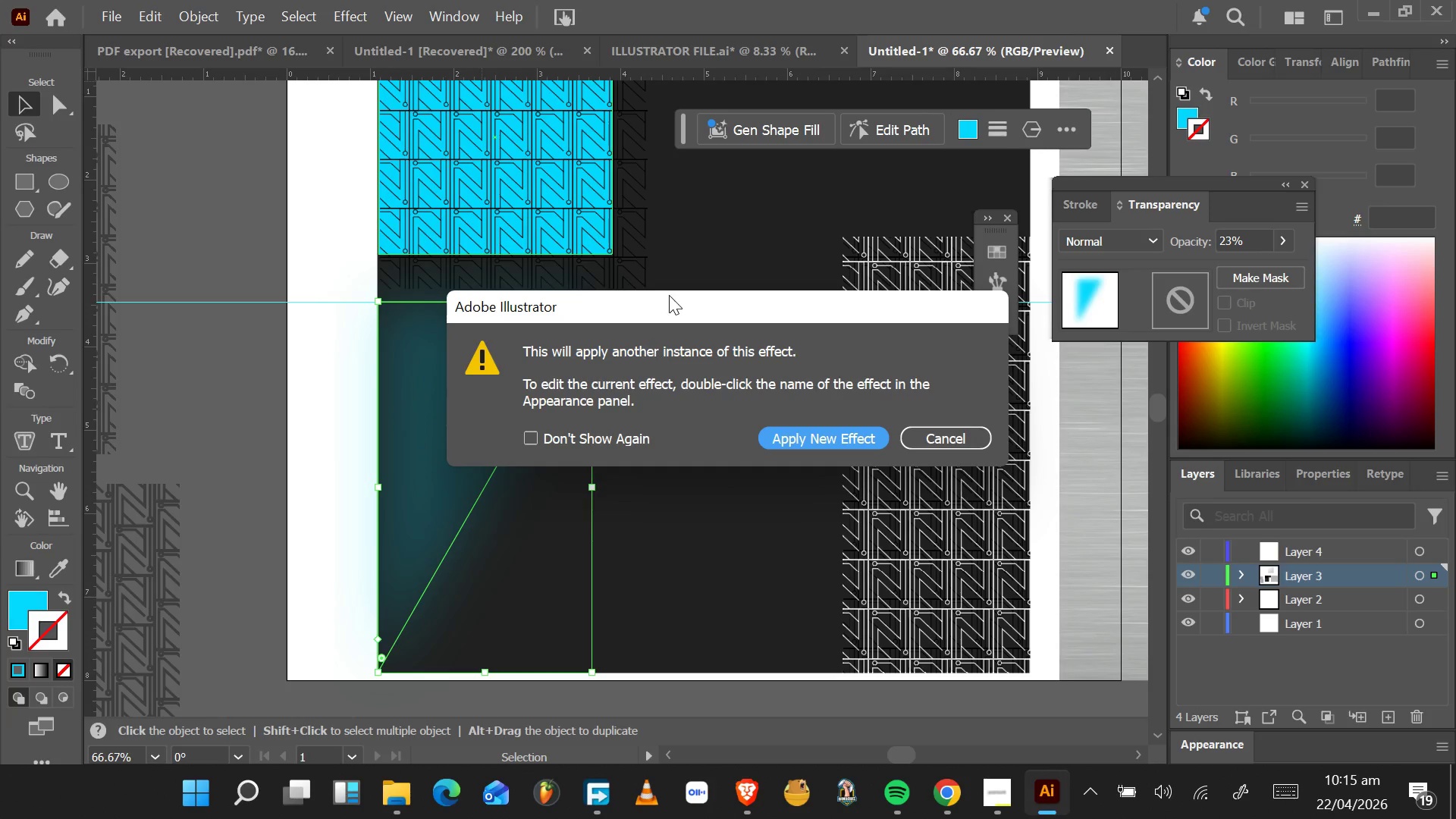 
left_click_drag(start_coordinate=[666, 307], to_coordinate=[692, 196])
 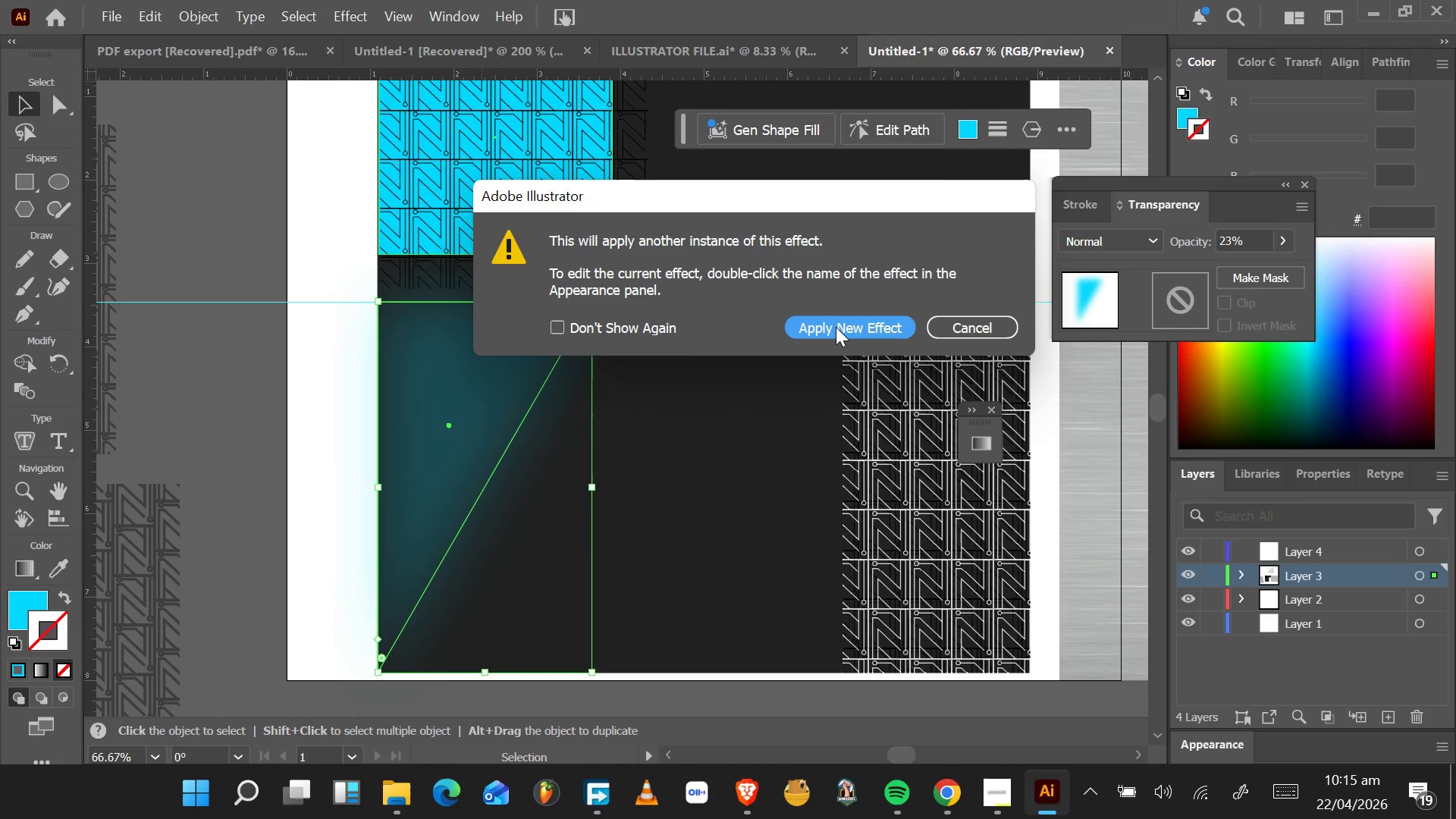 
left_click([836, 327])
 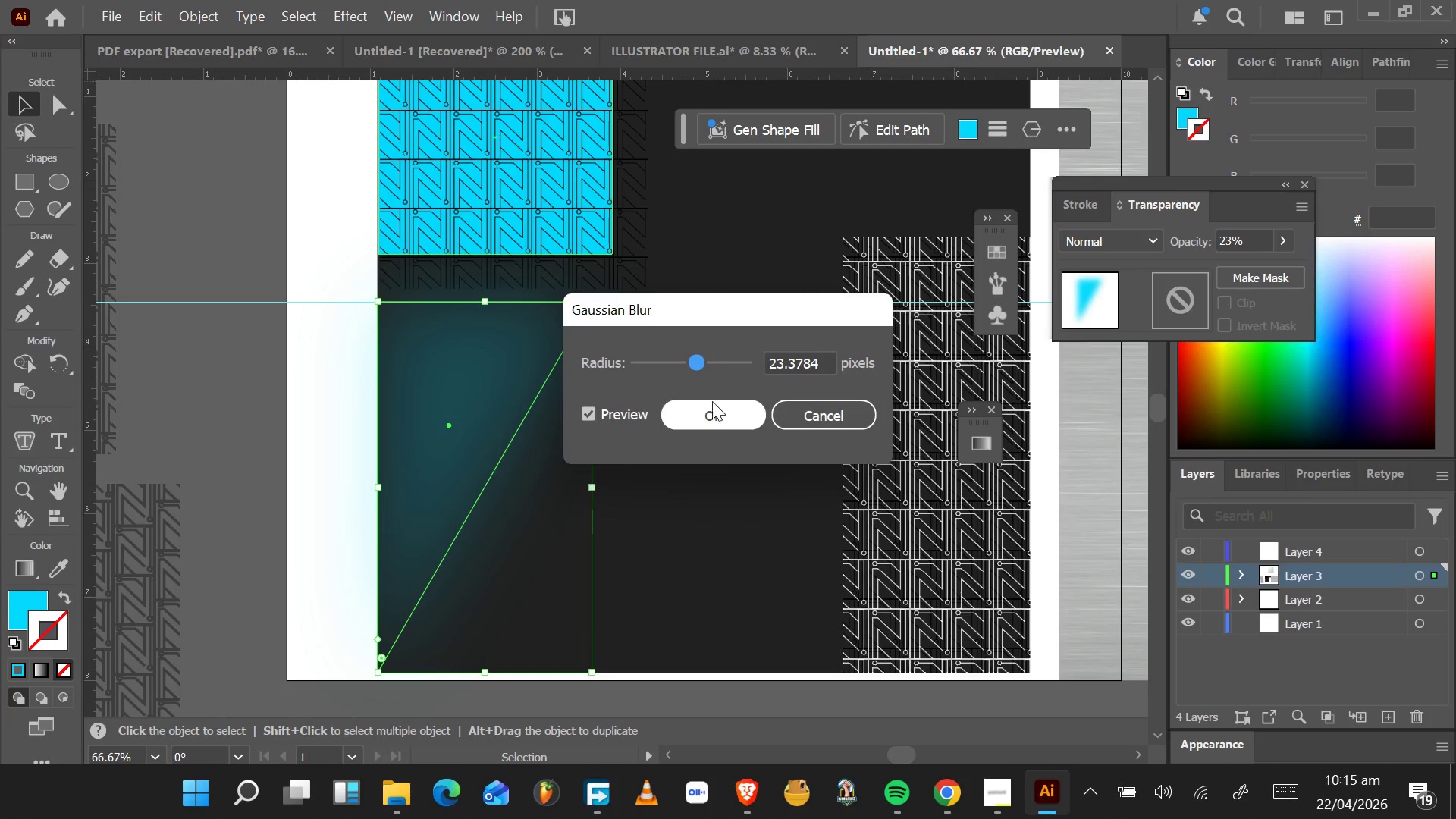 
left_click_drag(start_coordinate=[692, 357], to_coordinate=[746, 358])
 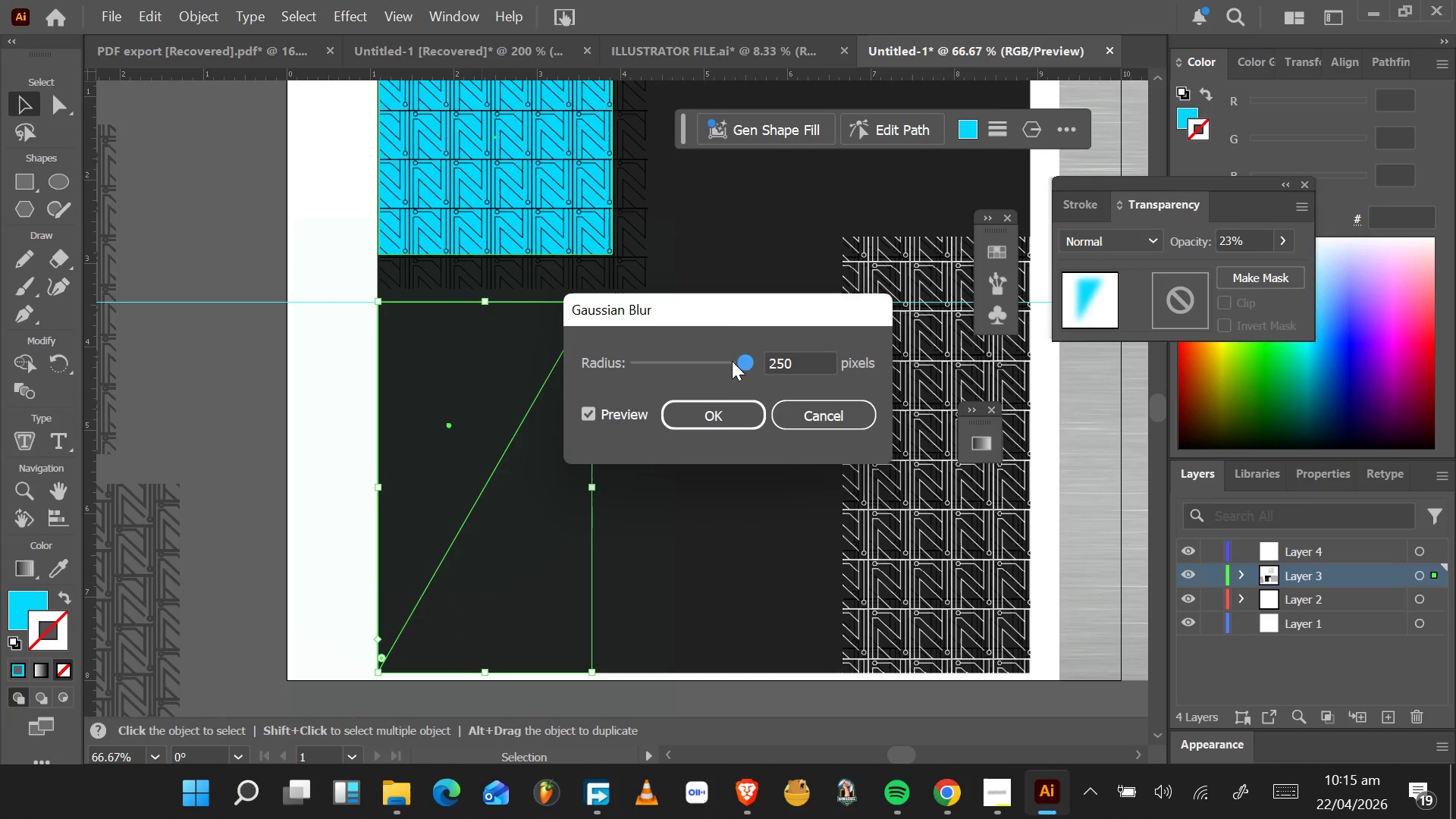 
left_click_drag(start_coordinate=[741, 358], to_coordinate=[704, 359])
 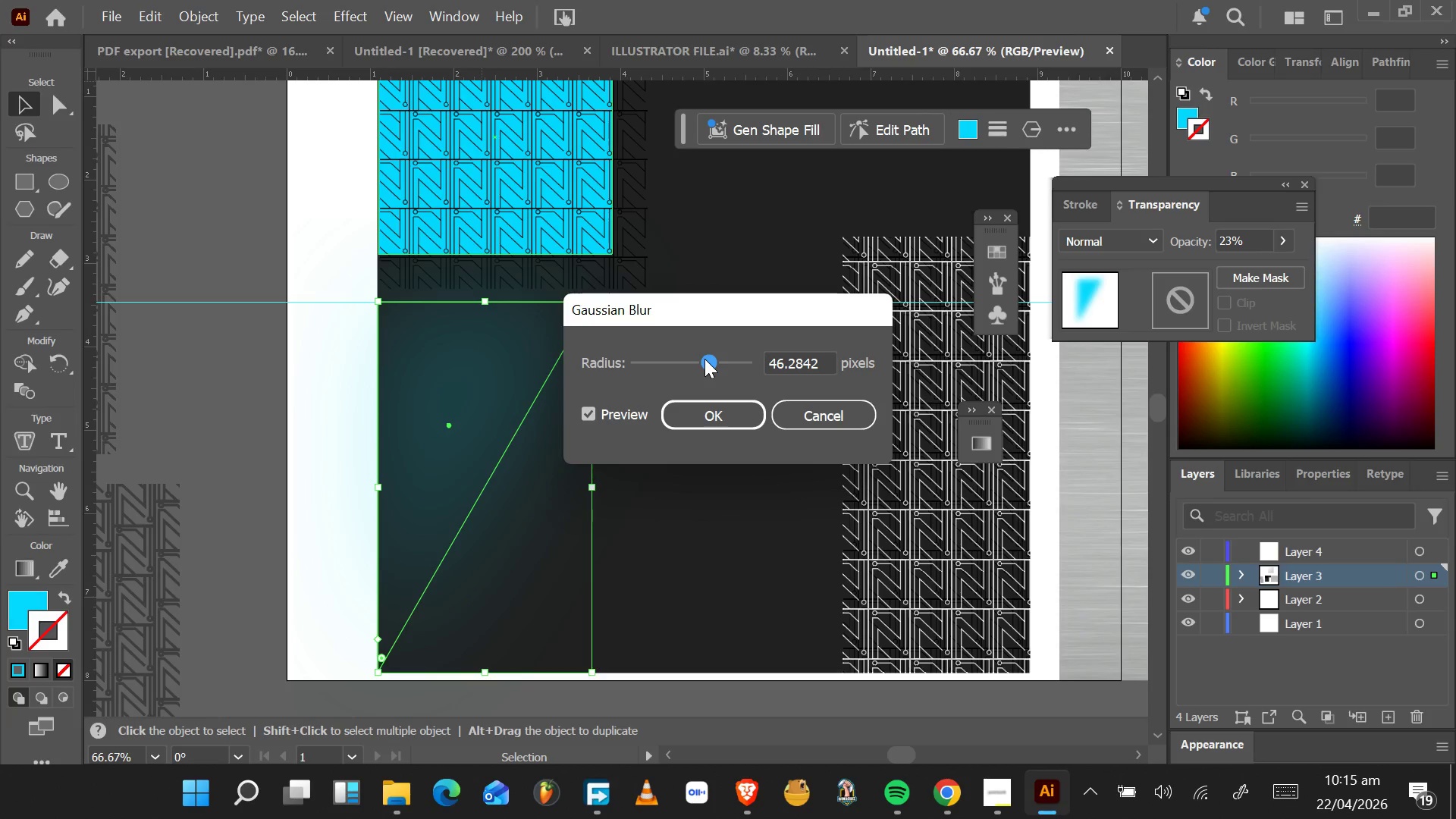 
left_click_drag(start_coordinate=[704, 359], to_coordinate=[711, 359])
 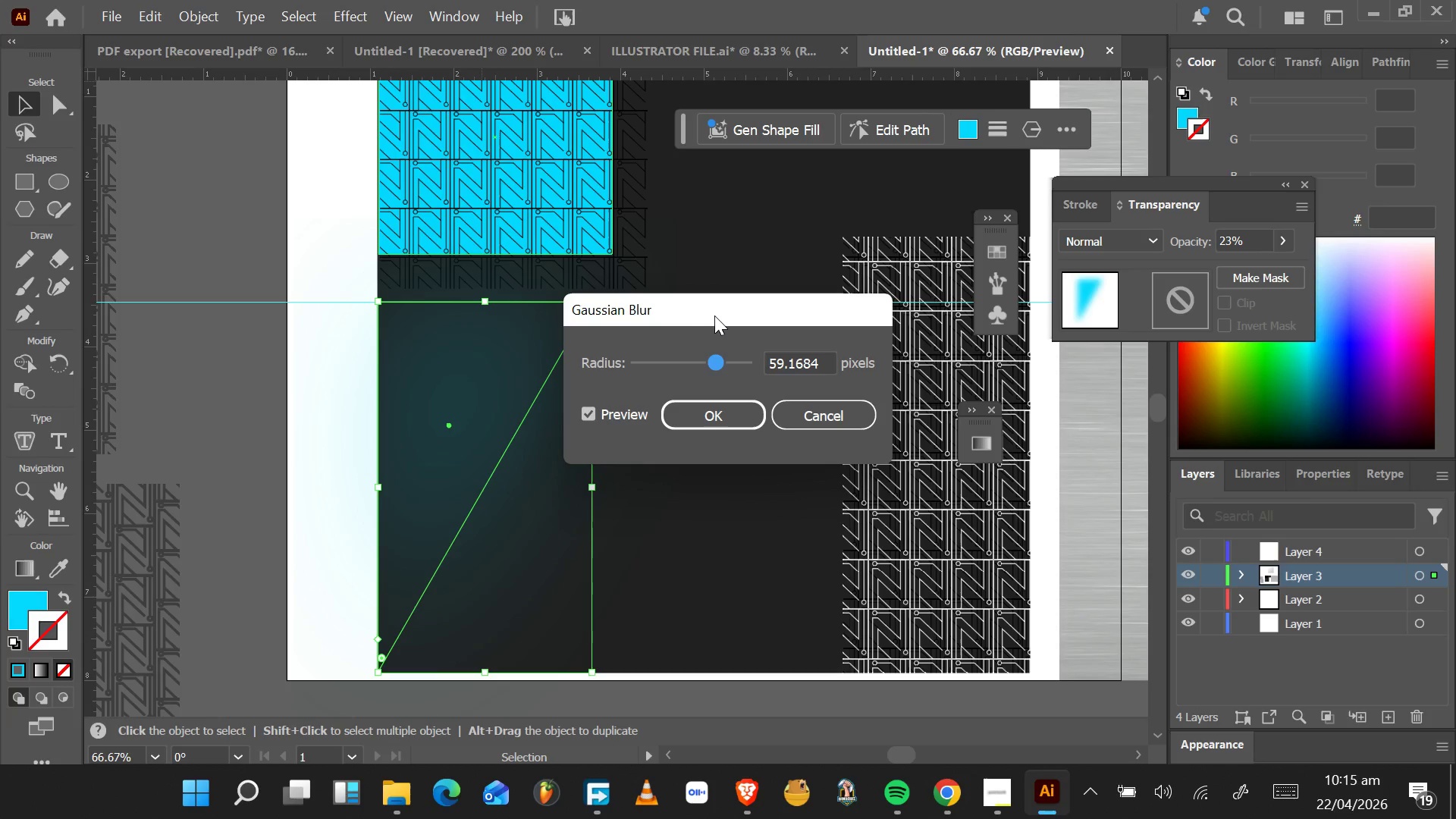 
left_click_drag(start_coordinate=[714, 309], to_coordinate=[900, 316])
 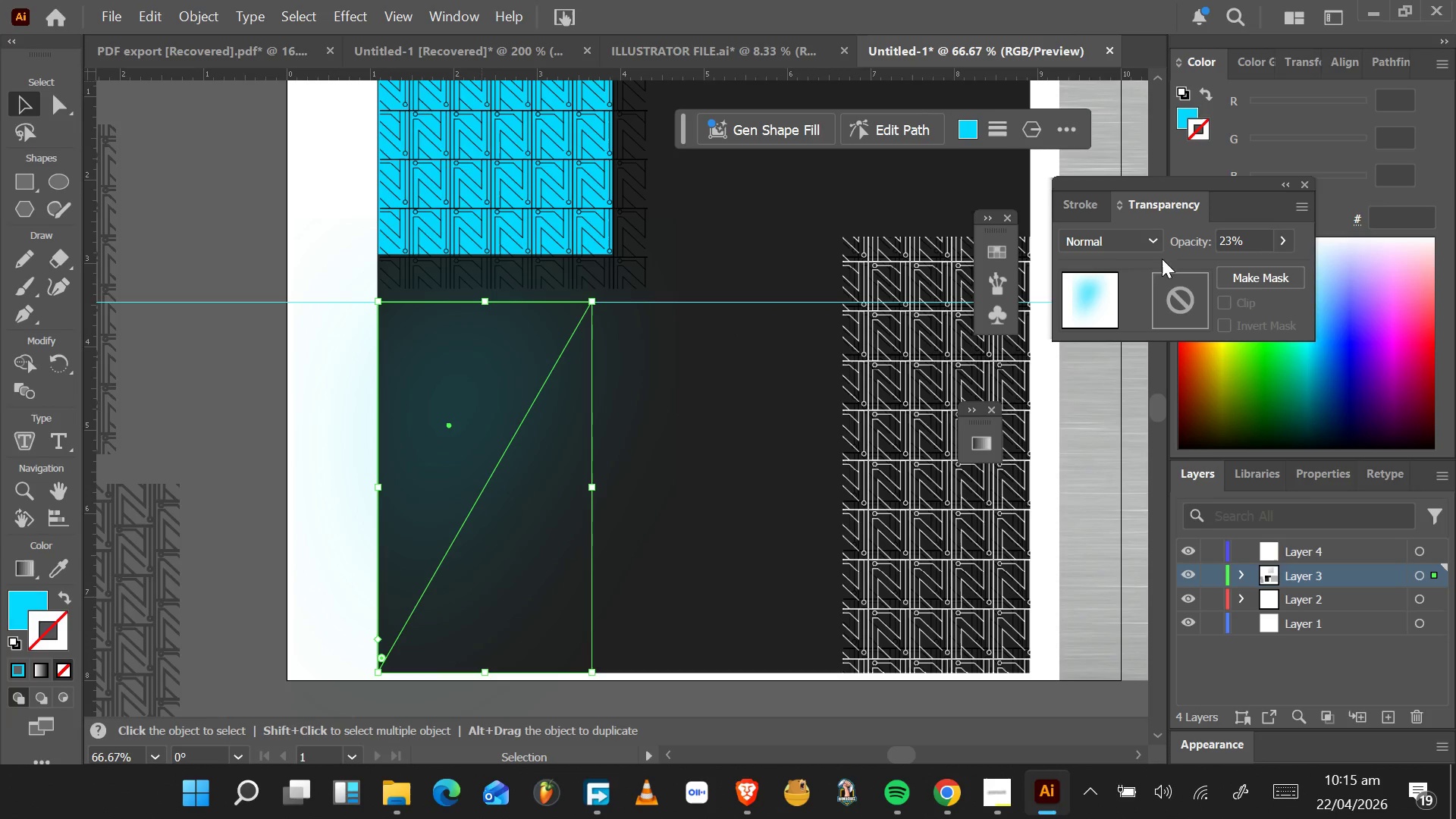 
left_click([1290, 243])
 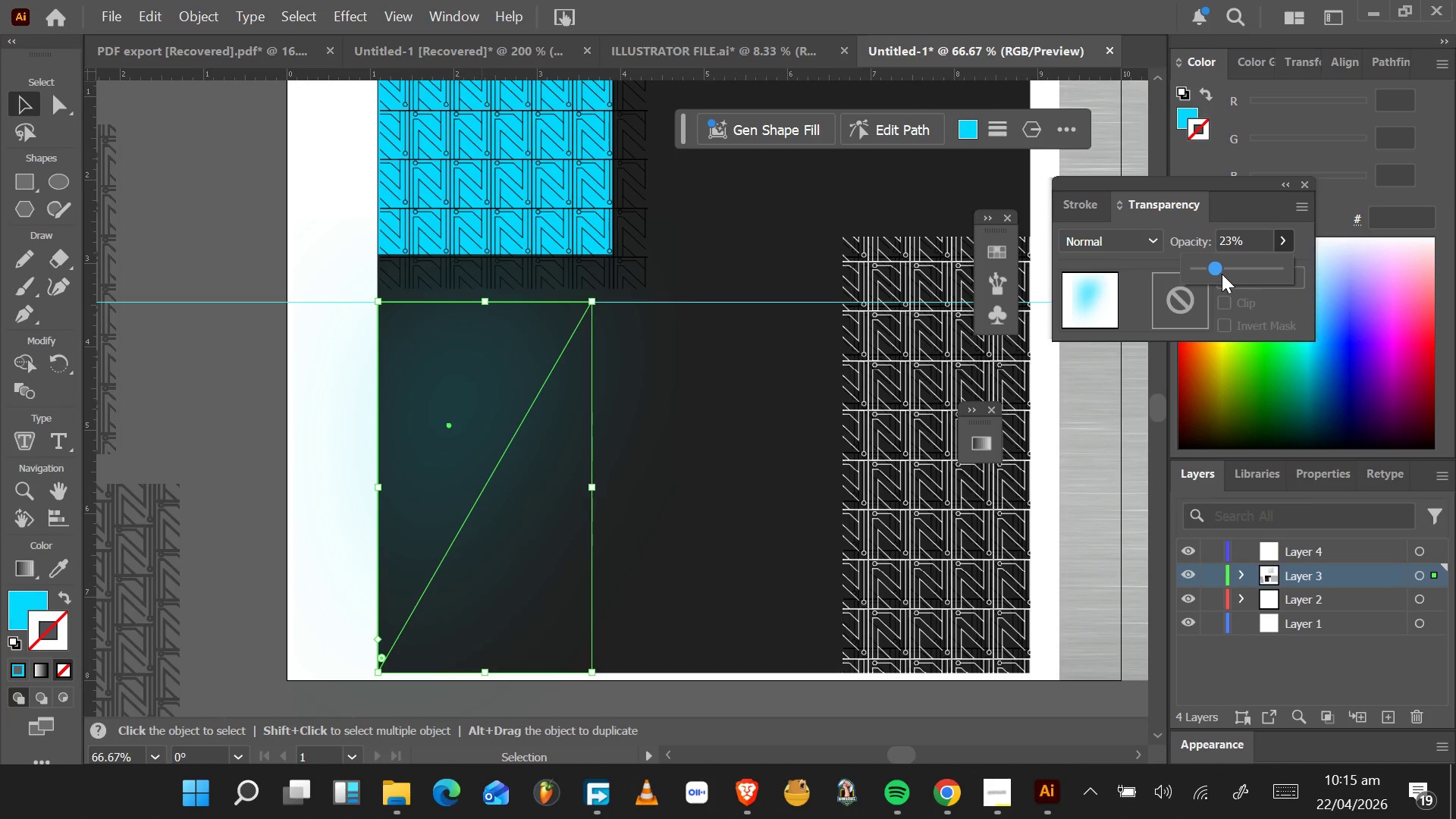 
left_click_drag(start_coordinate=[1219, 270], to_coordinate=[1230, 271])
 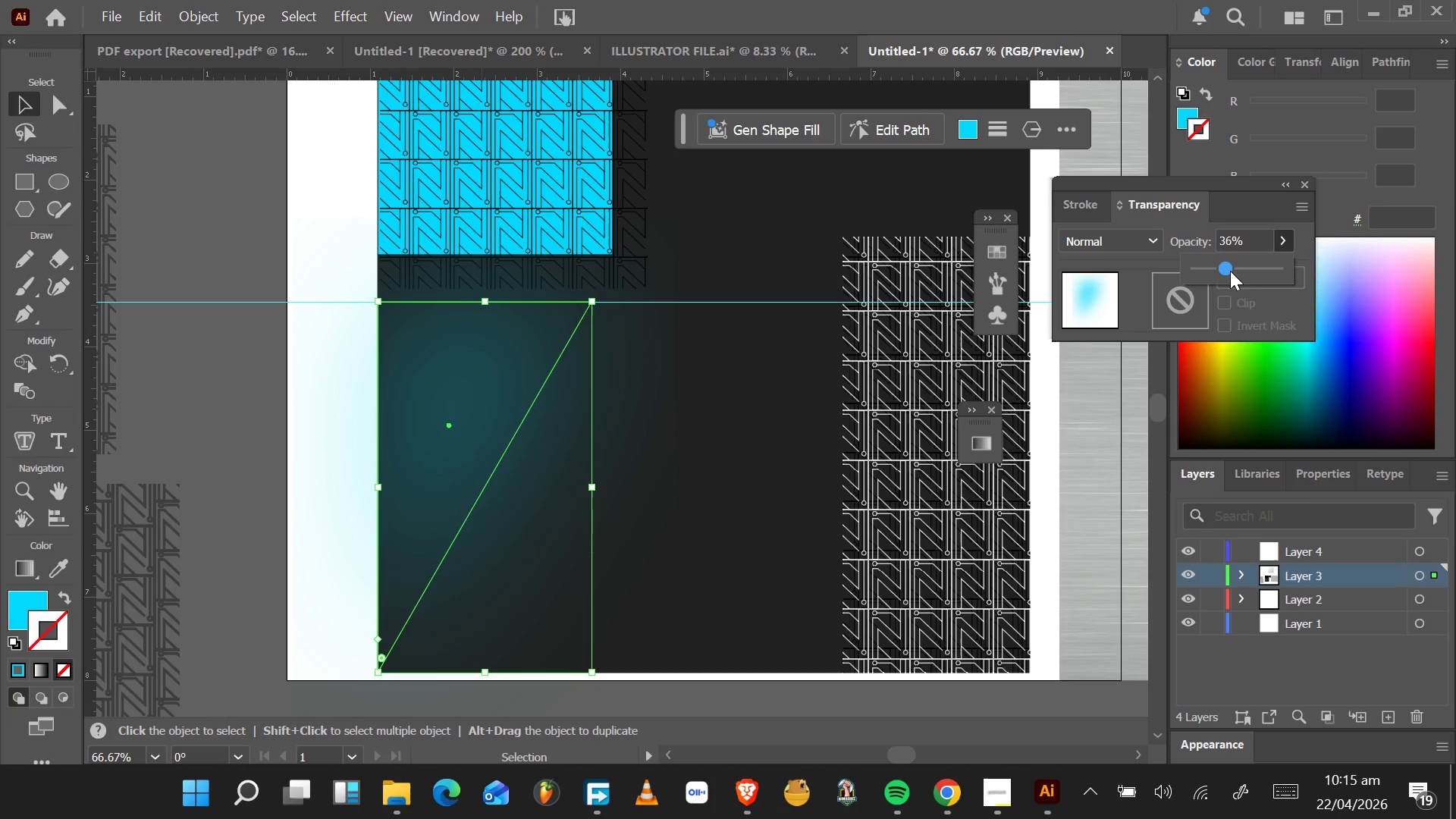 
left_click_drag(start_coordinate=[1230, 271], to_coordinate=[1243, 266])
 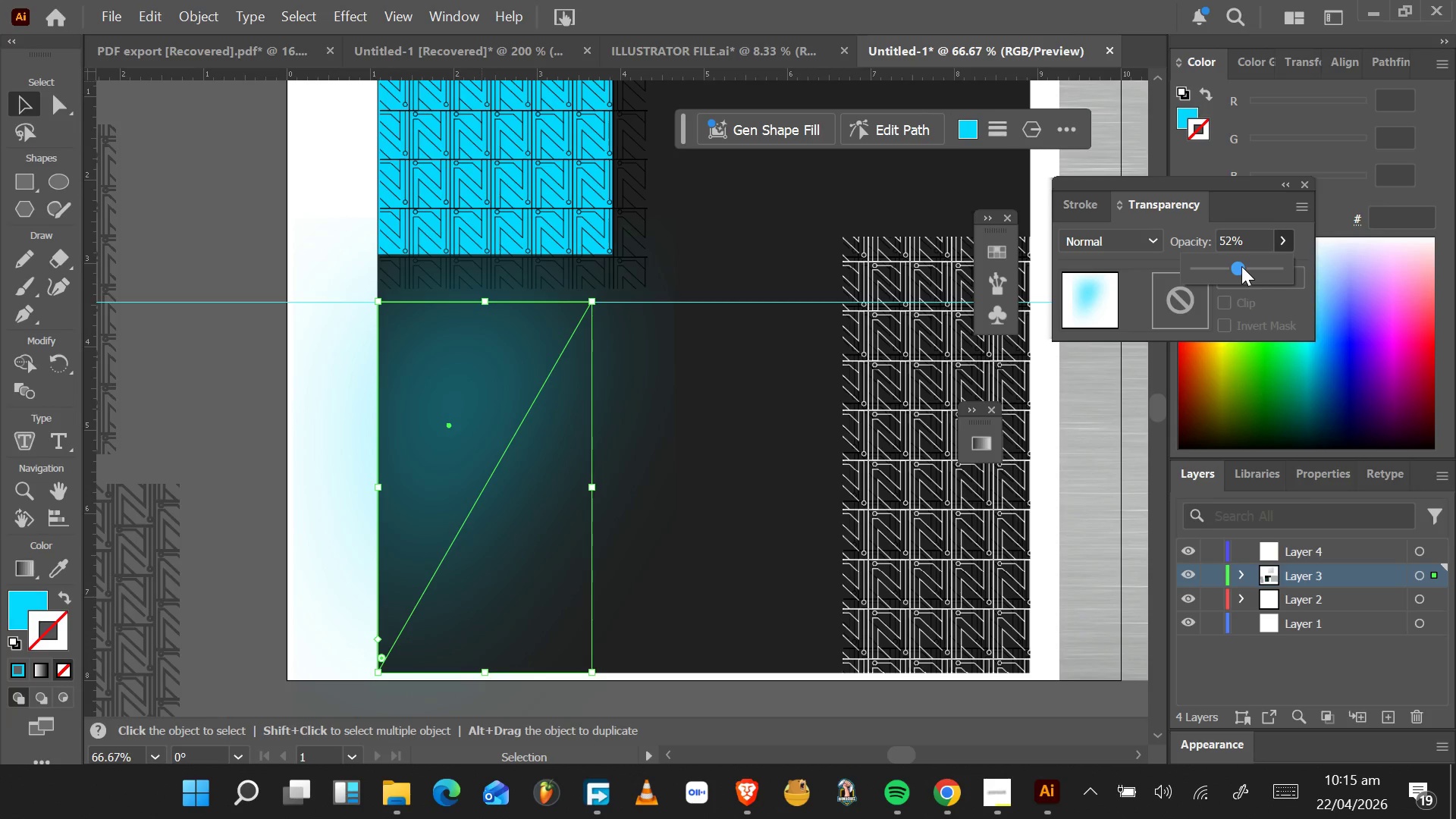 
left_click_drag(start_coordinate=[1241, 266], to_coordinate=[1254, 268])
 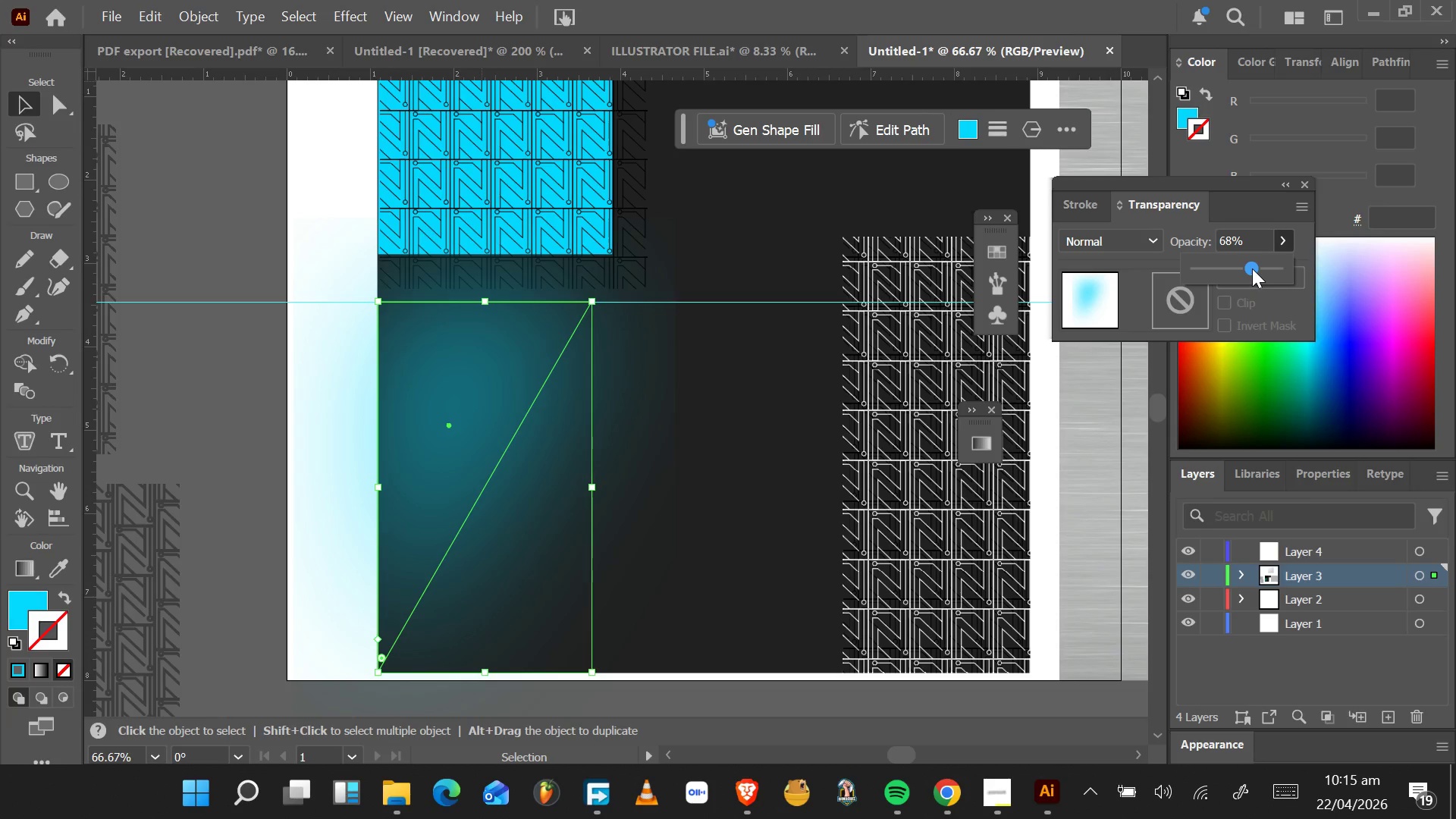 
left_click_drag(start_coordinate=[1252, 268], to_coordinate=[1275, 267])
 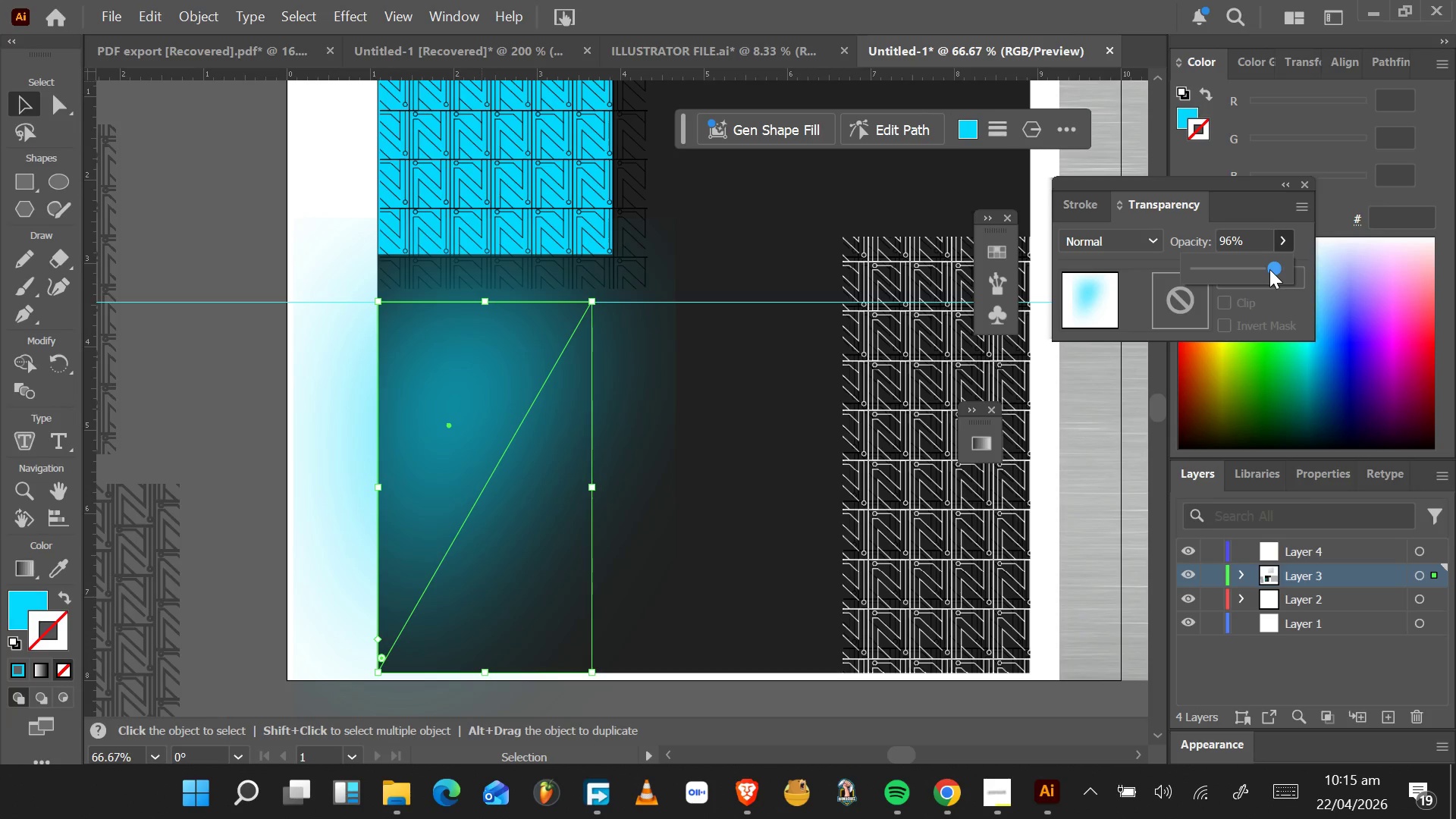 
left_click_drag(start_coordinate=[1269, 269], to_coordinate=[1284, 267])
 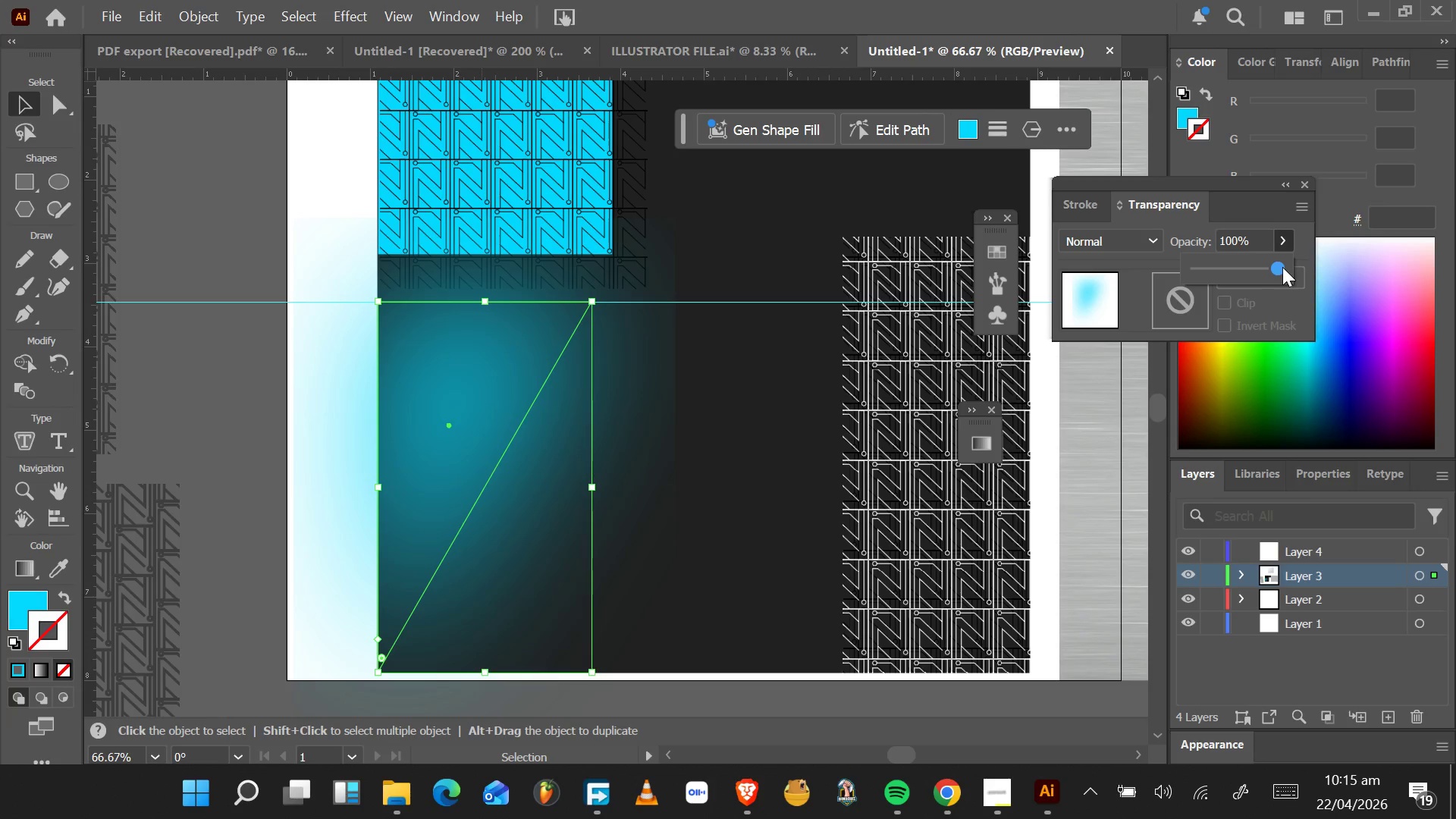 
left_click_drag(start_coordinate=[1282, 267], to_coordinate=[1225, 283])
 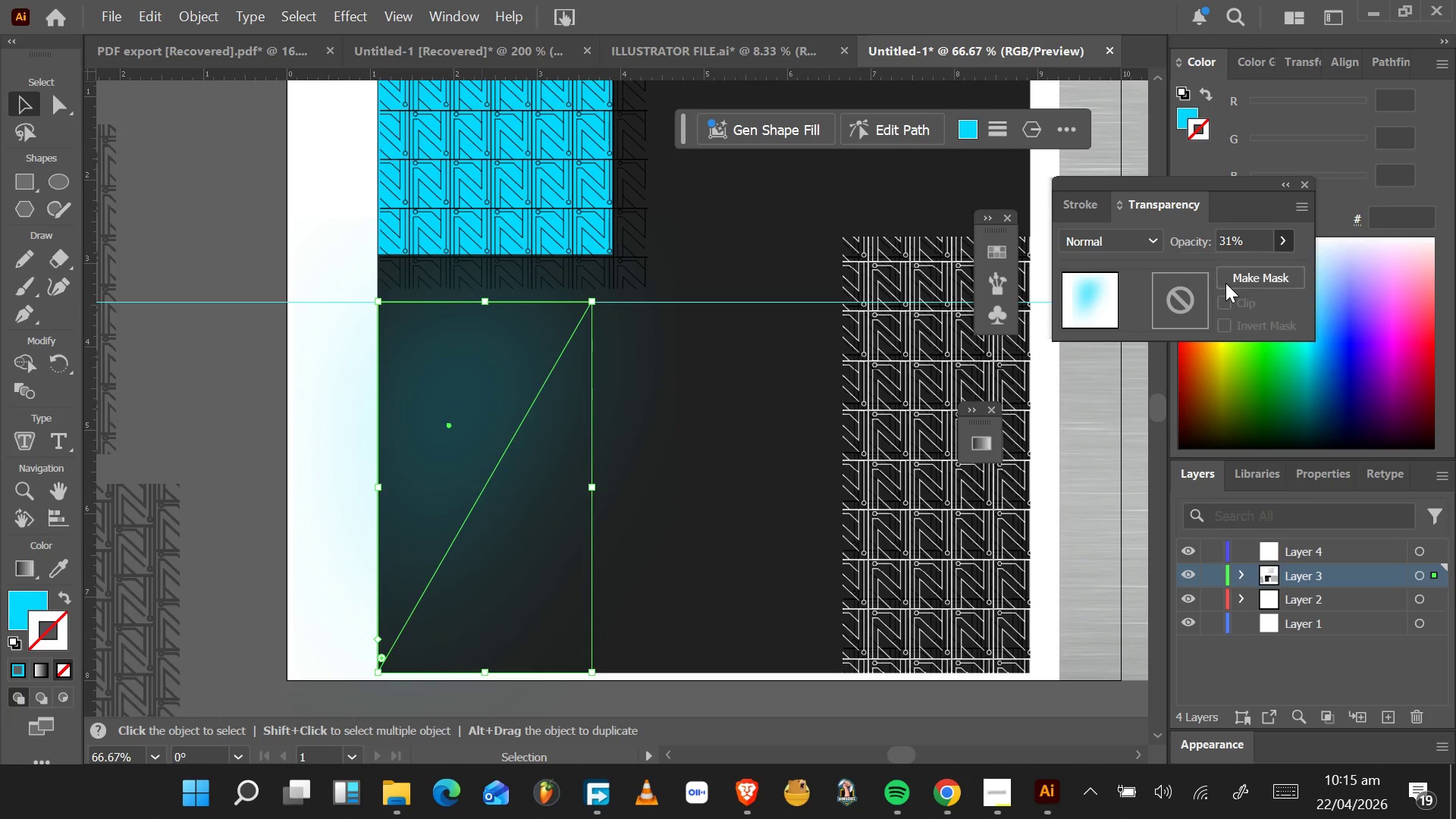 
left_click_drag(start_coordinate=[1225, 283], to_coordinate=[1236, 281])
 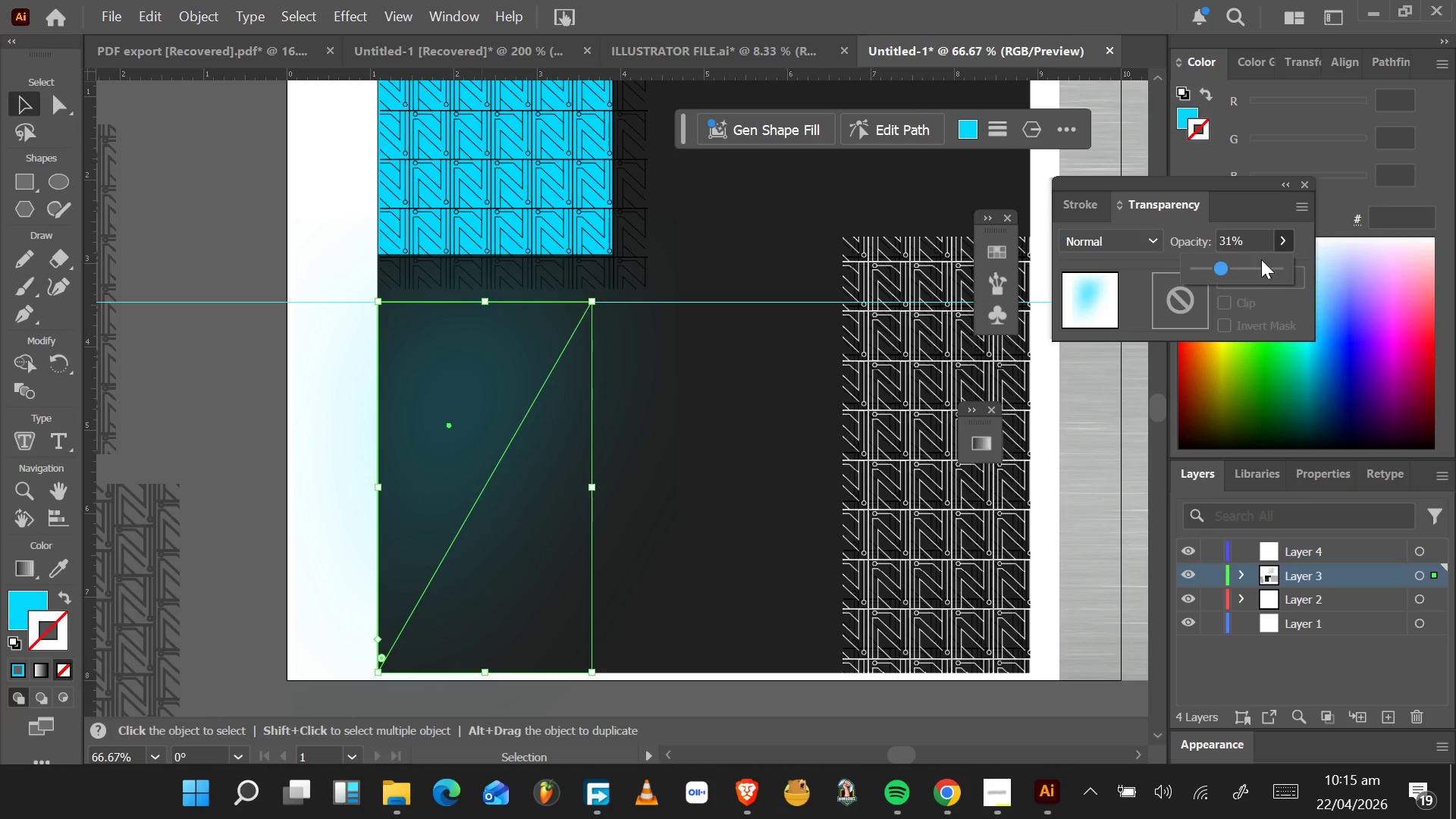 
left_click_drag(start_coordinate=[1226, 265], to_coordinate=[1260, 278])
 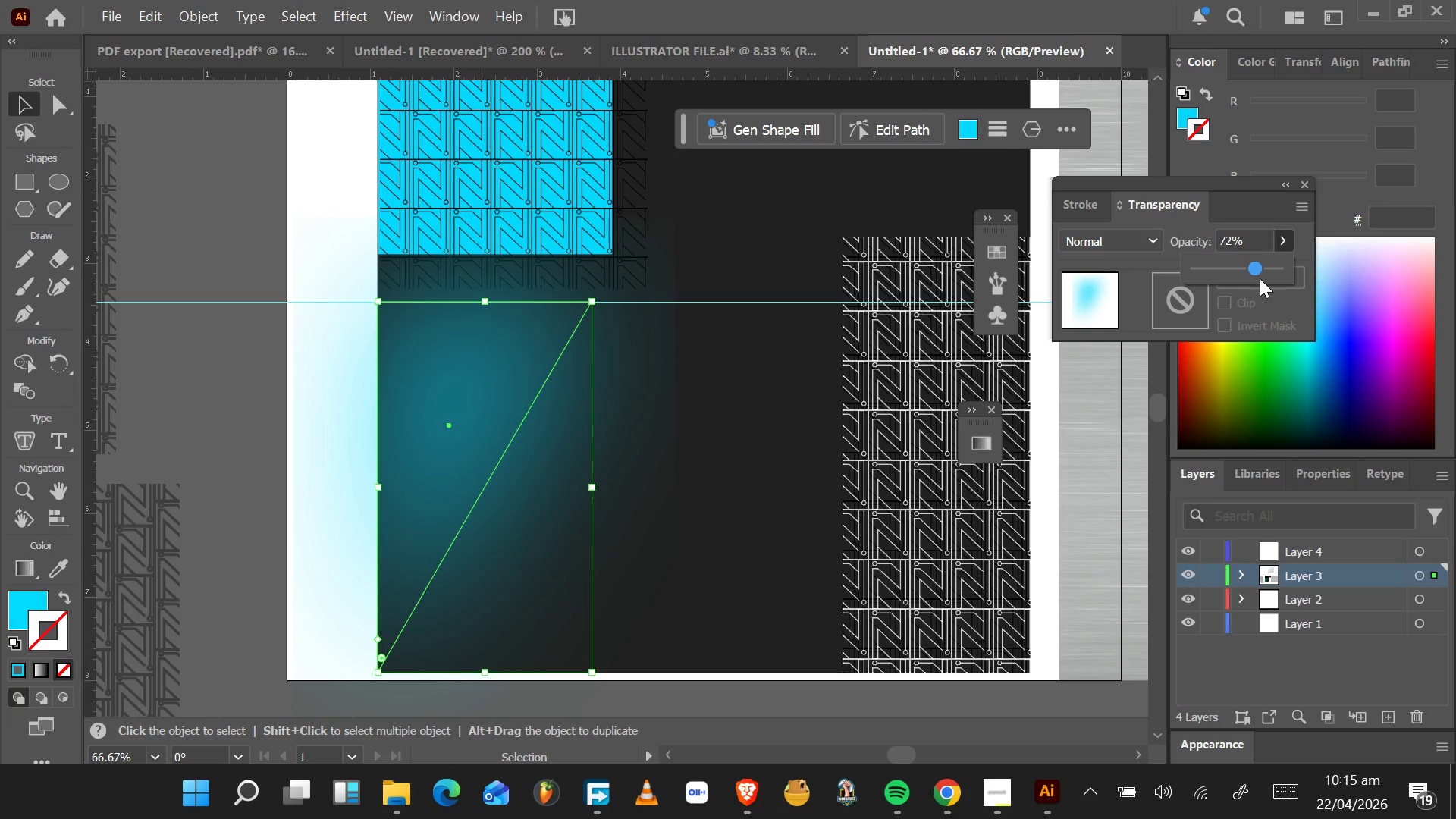 
hold_key(key=ShiftLeft, duration=0.55)
 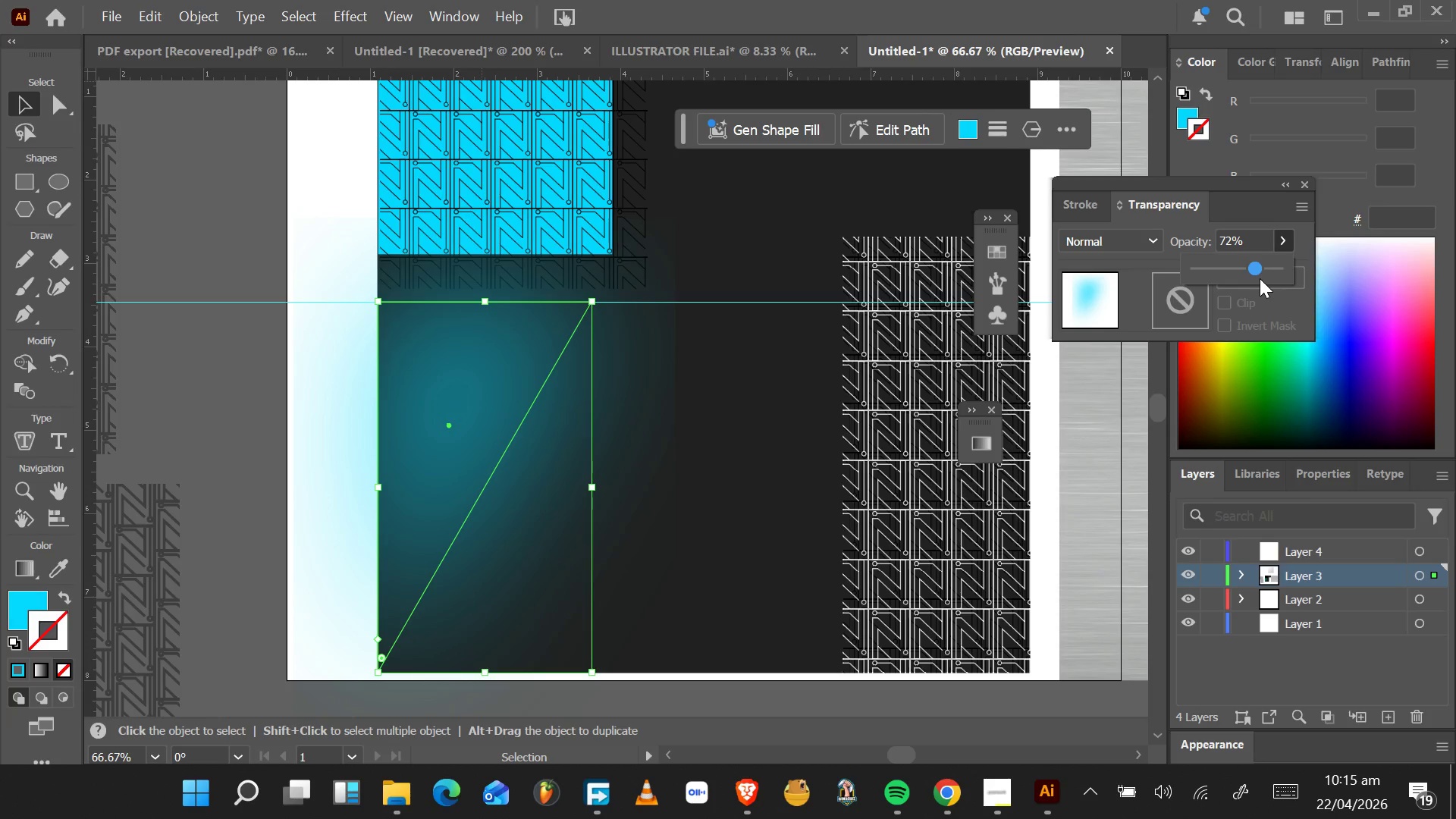 
key(Control+Shift+ShiftLeft)
 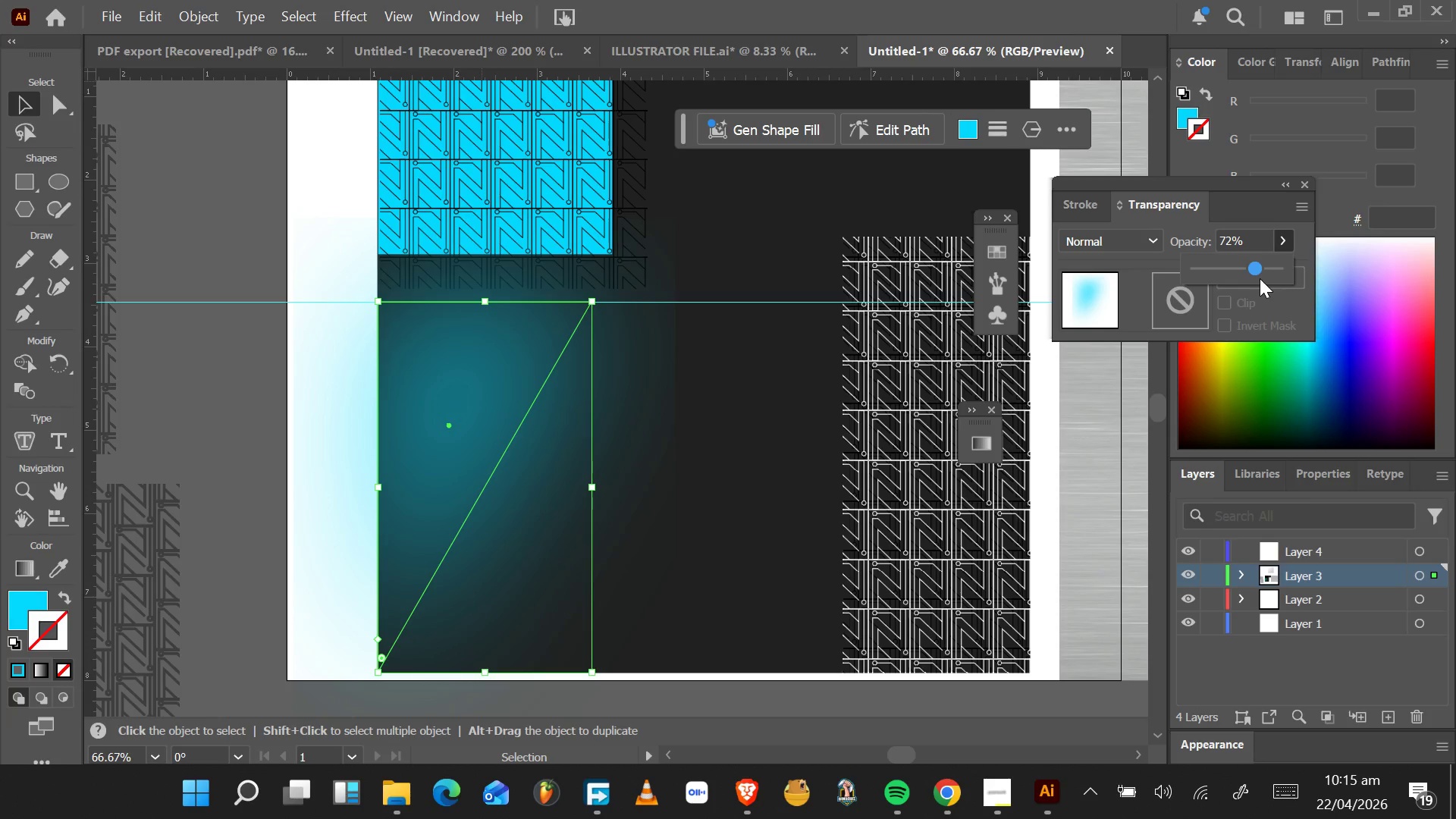 
key(Control+Z)
 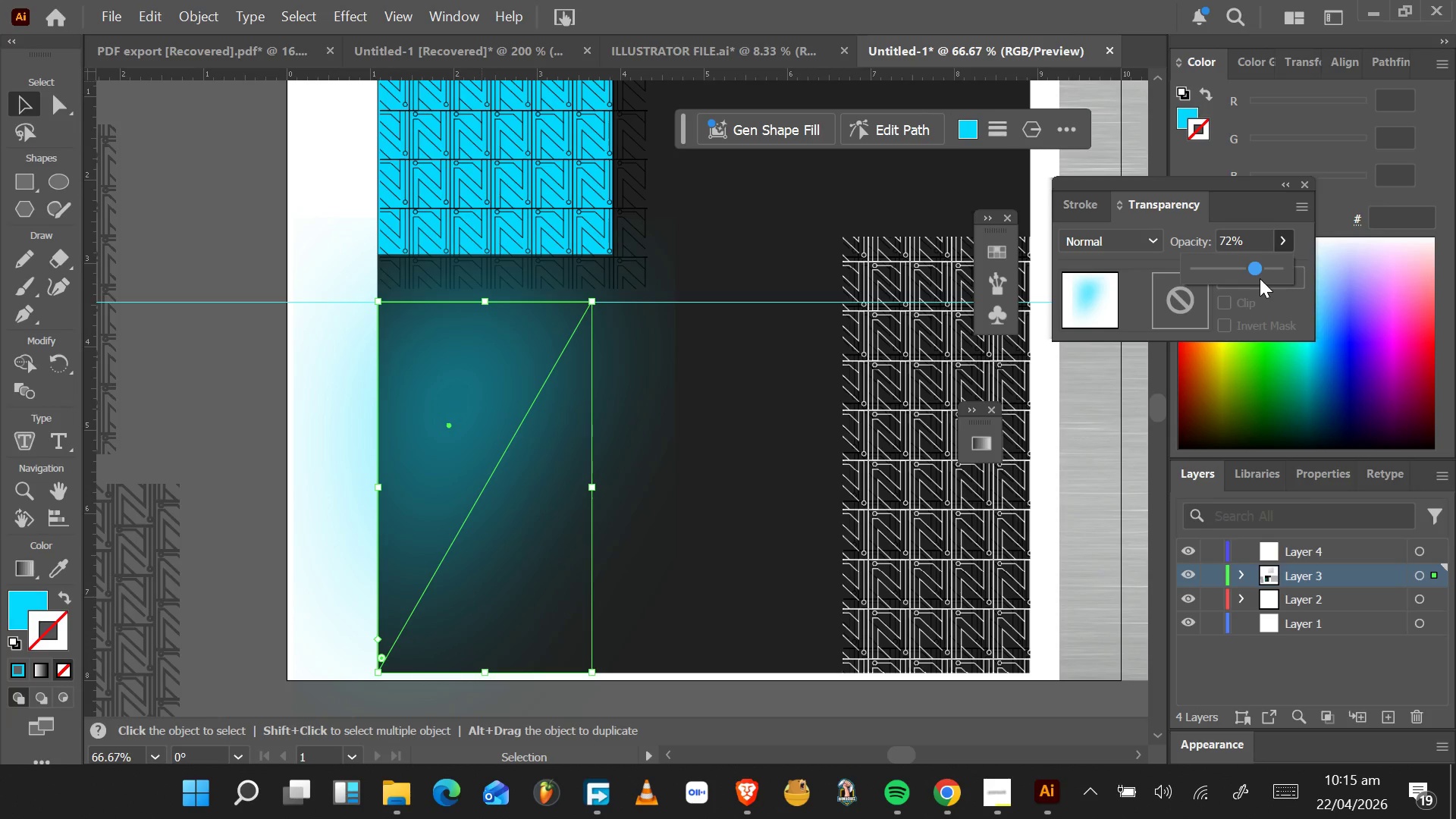 
key(Control+Z)
 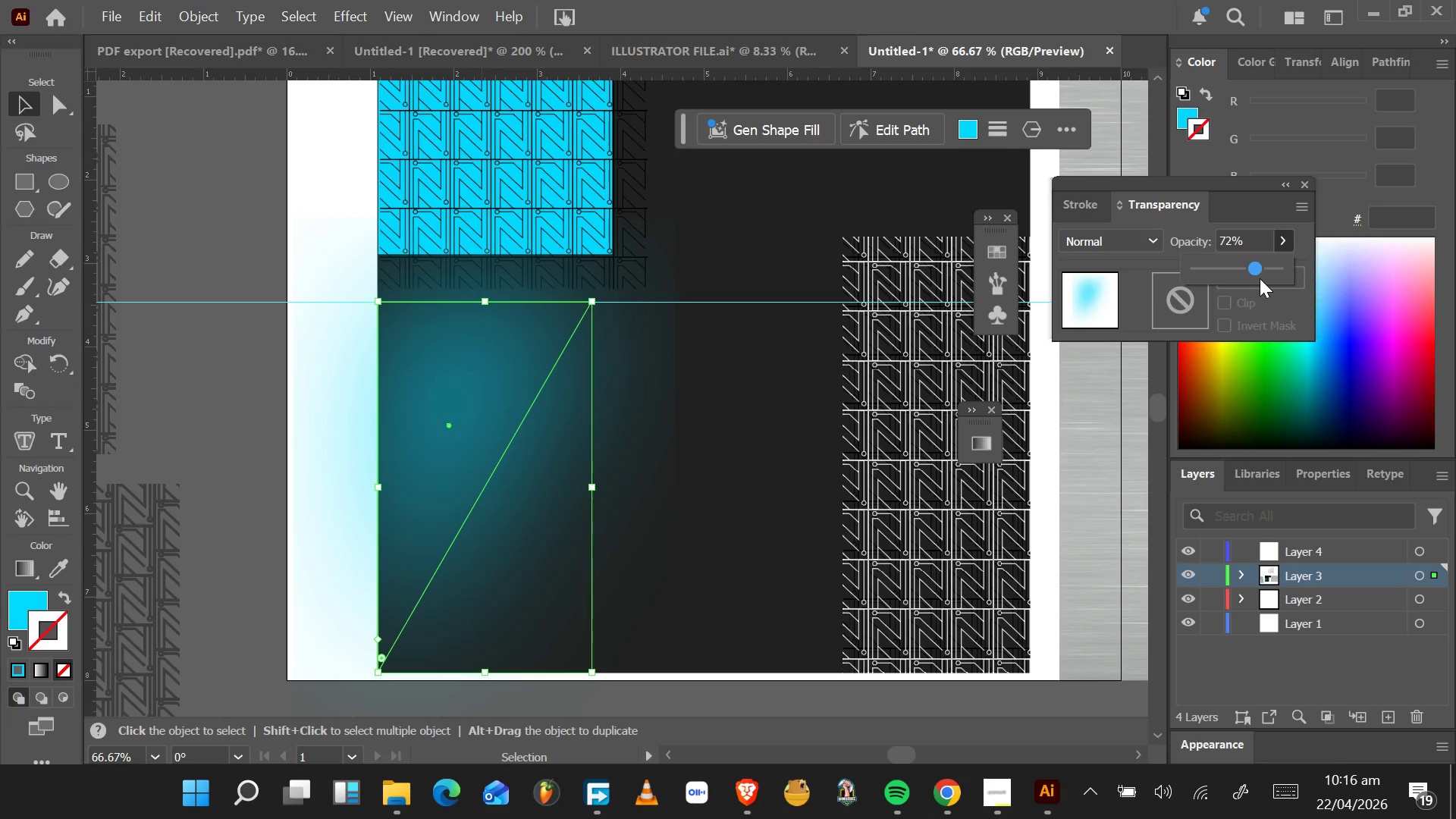 
key(Control+Z)
 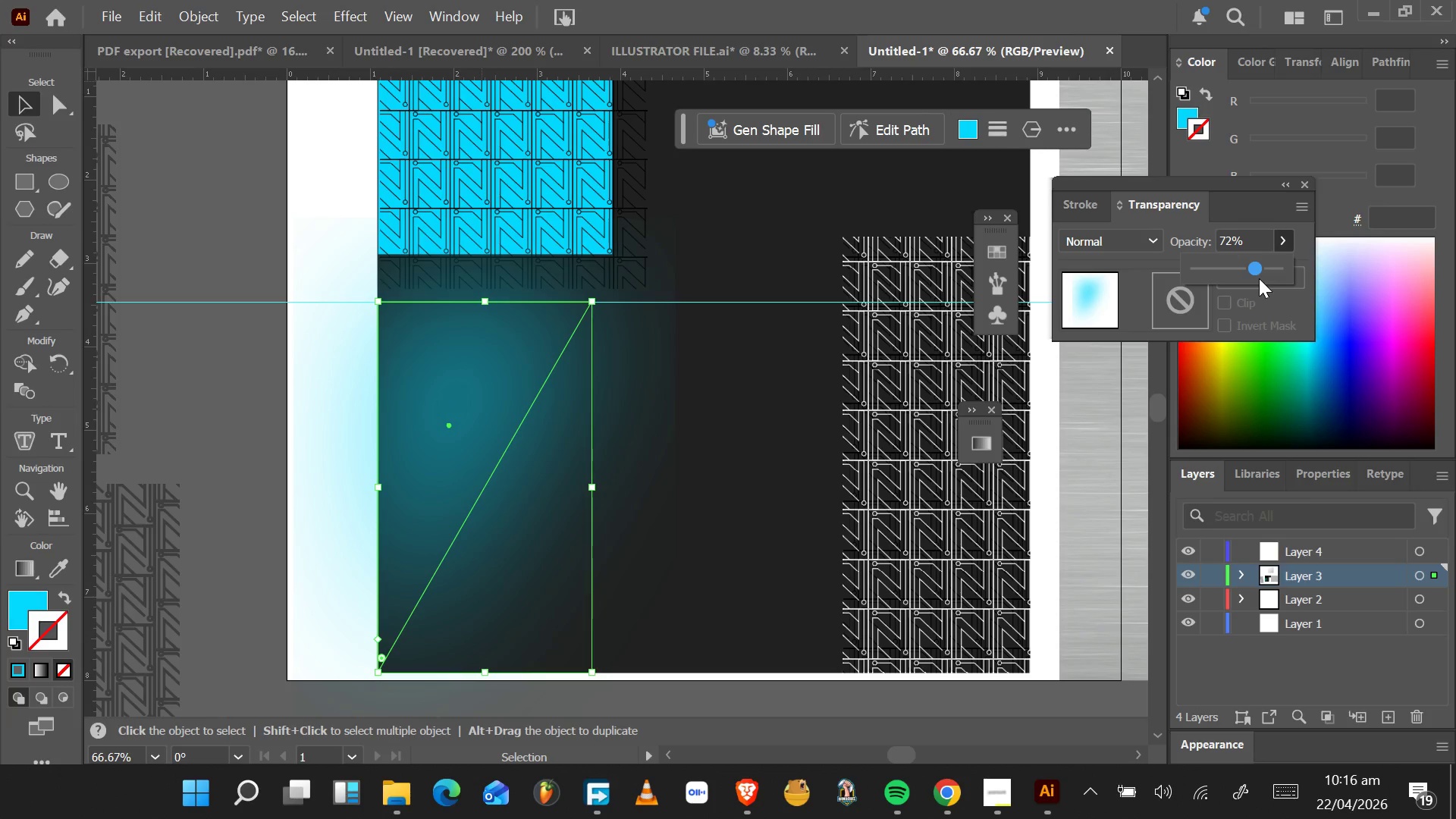 
key(Control+Z)
 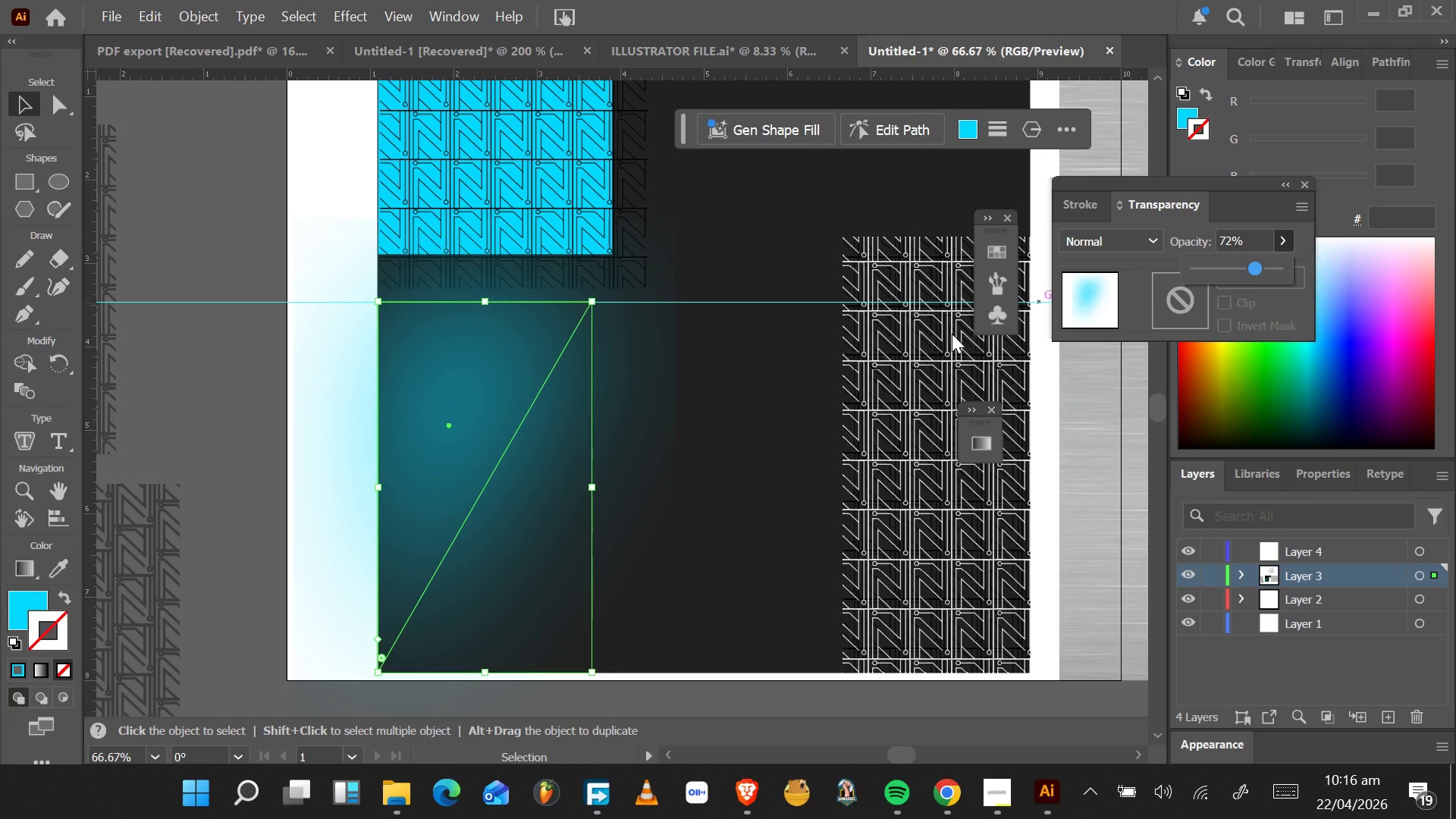 
key(Control+ControlLeft)
 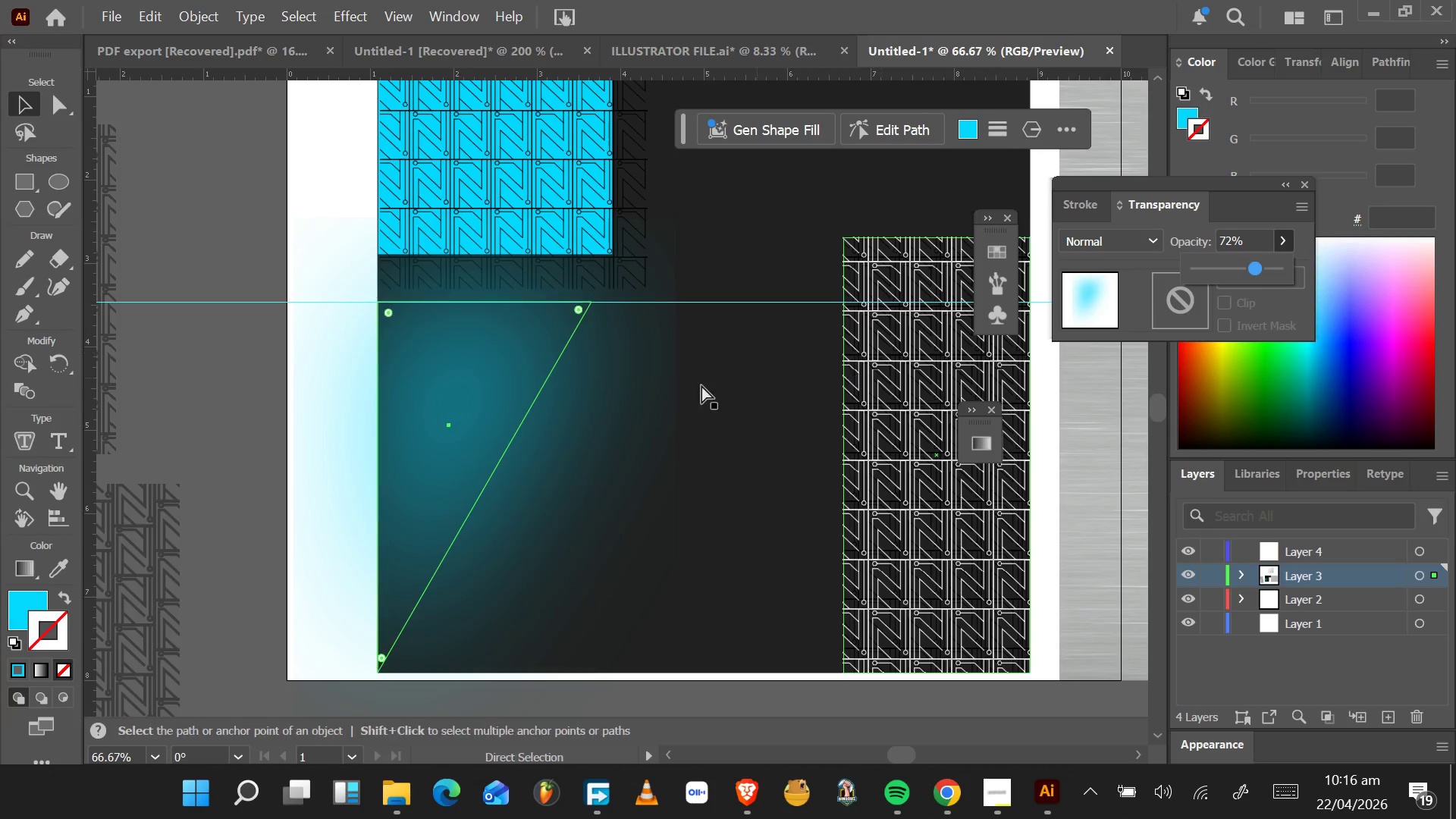 
key(Control+Z)
 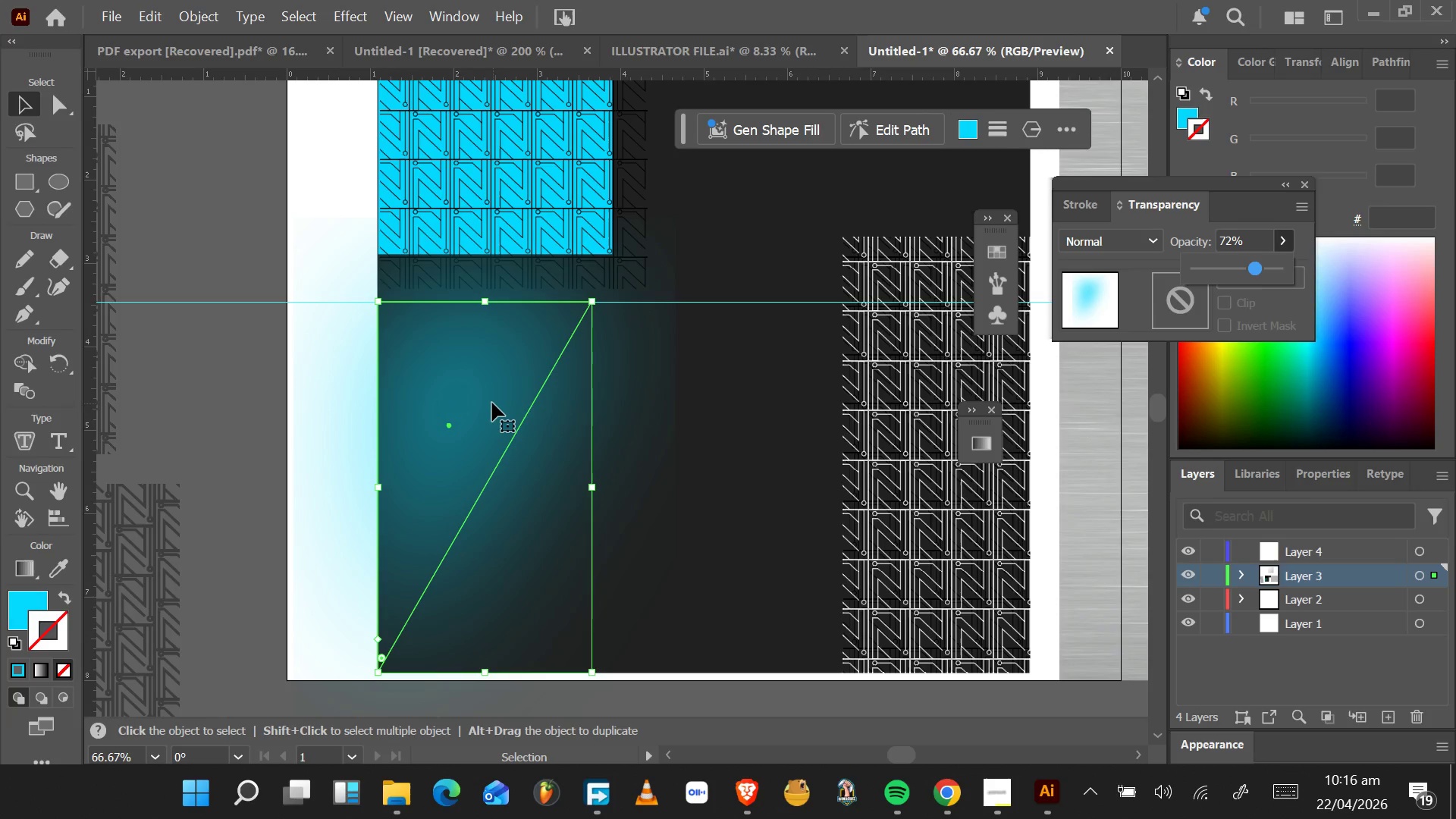 
left_click([492, 403])
 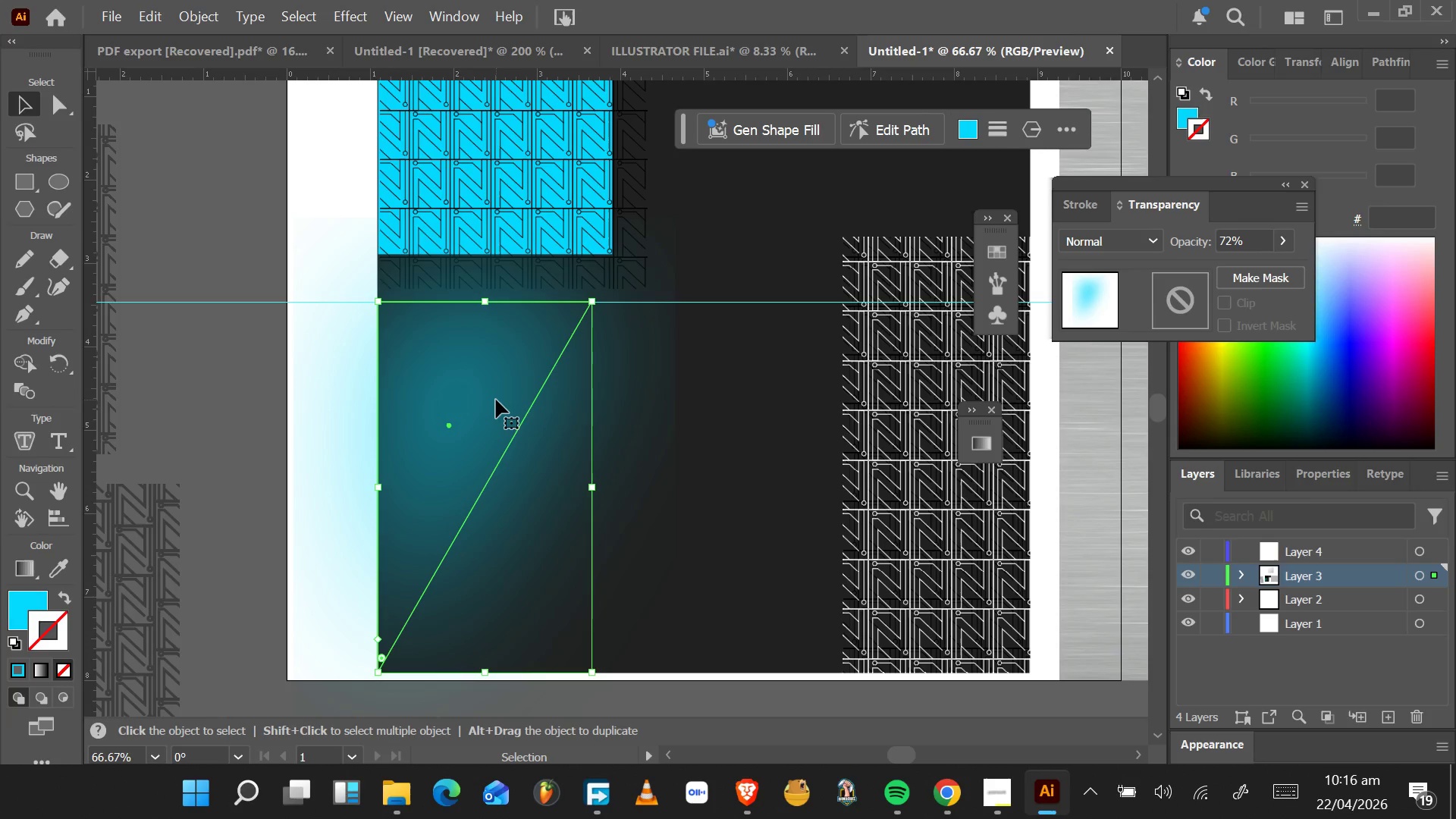 
key(Control+Z)
 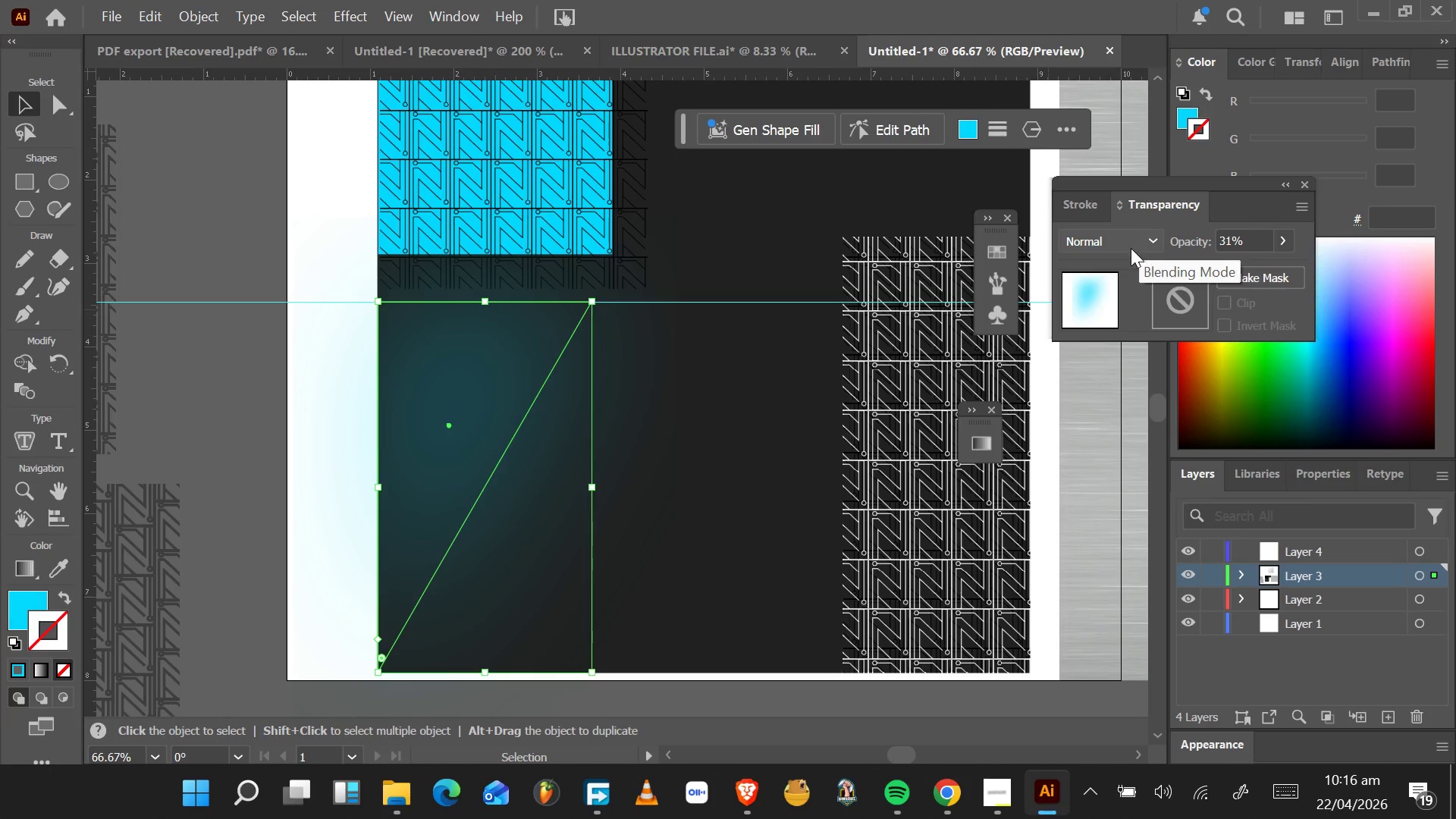 
key(Control+Z)
 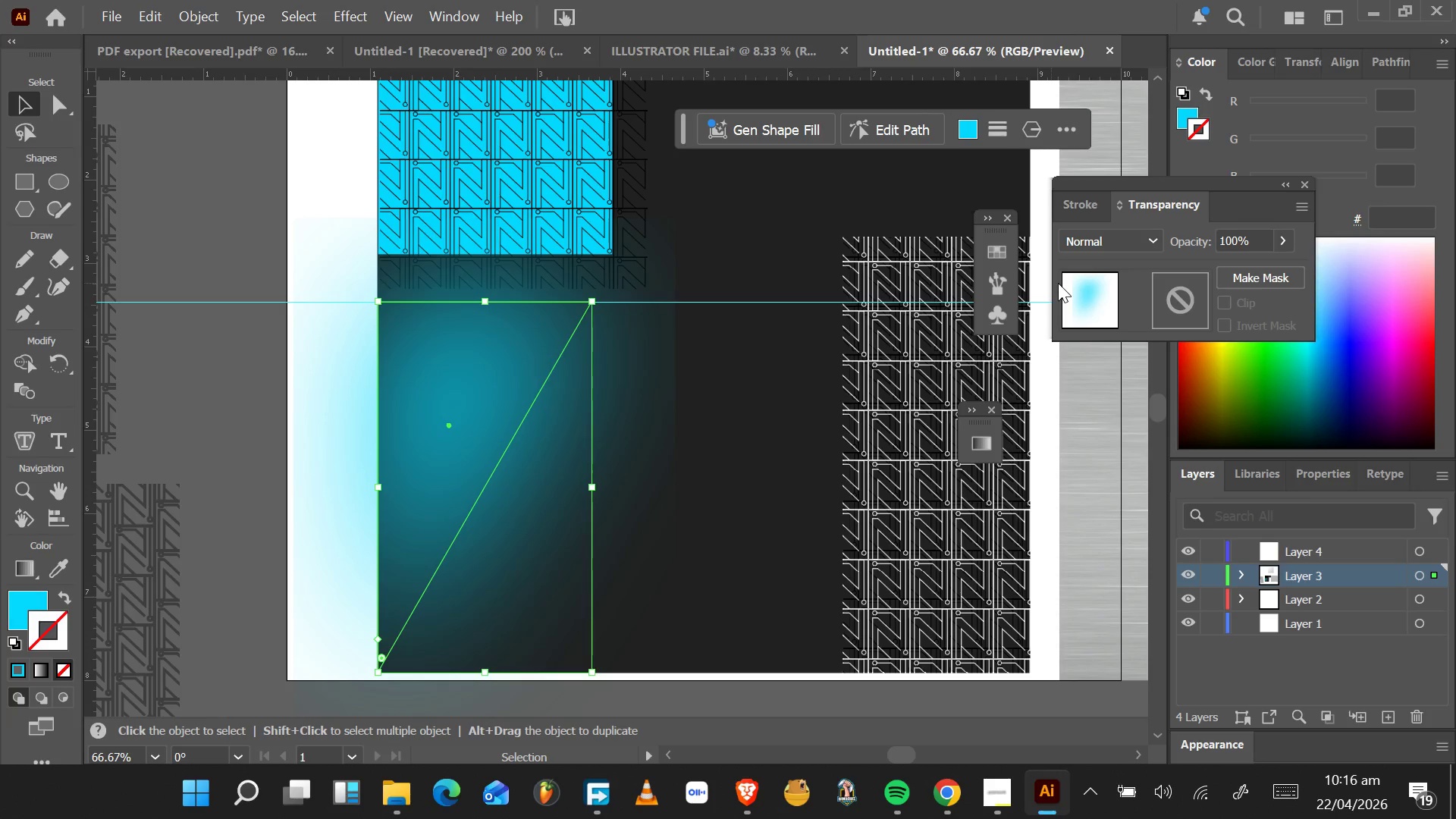 
key(Control+Z)
 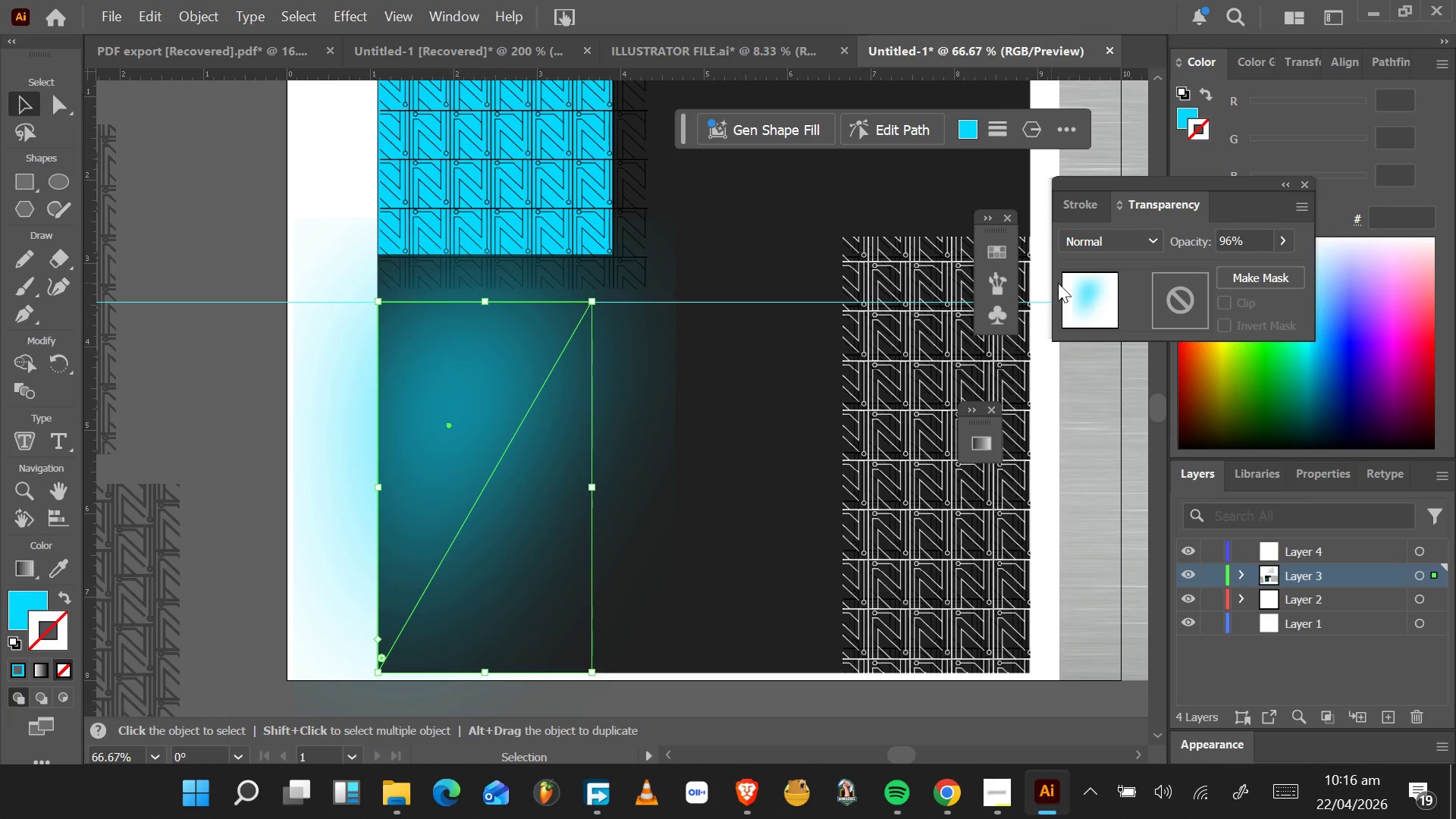 
key(Control+Z)
 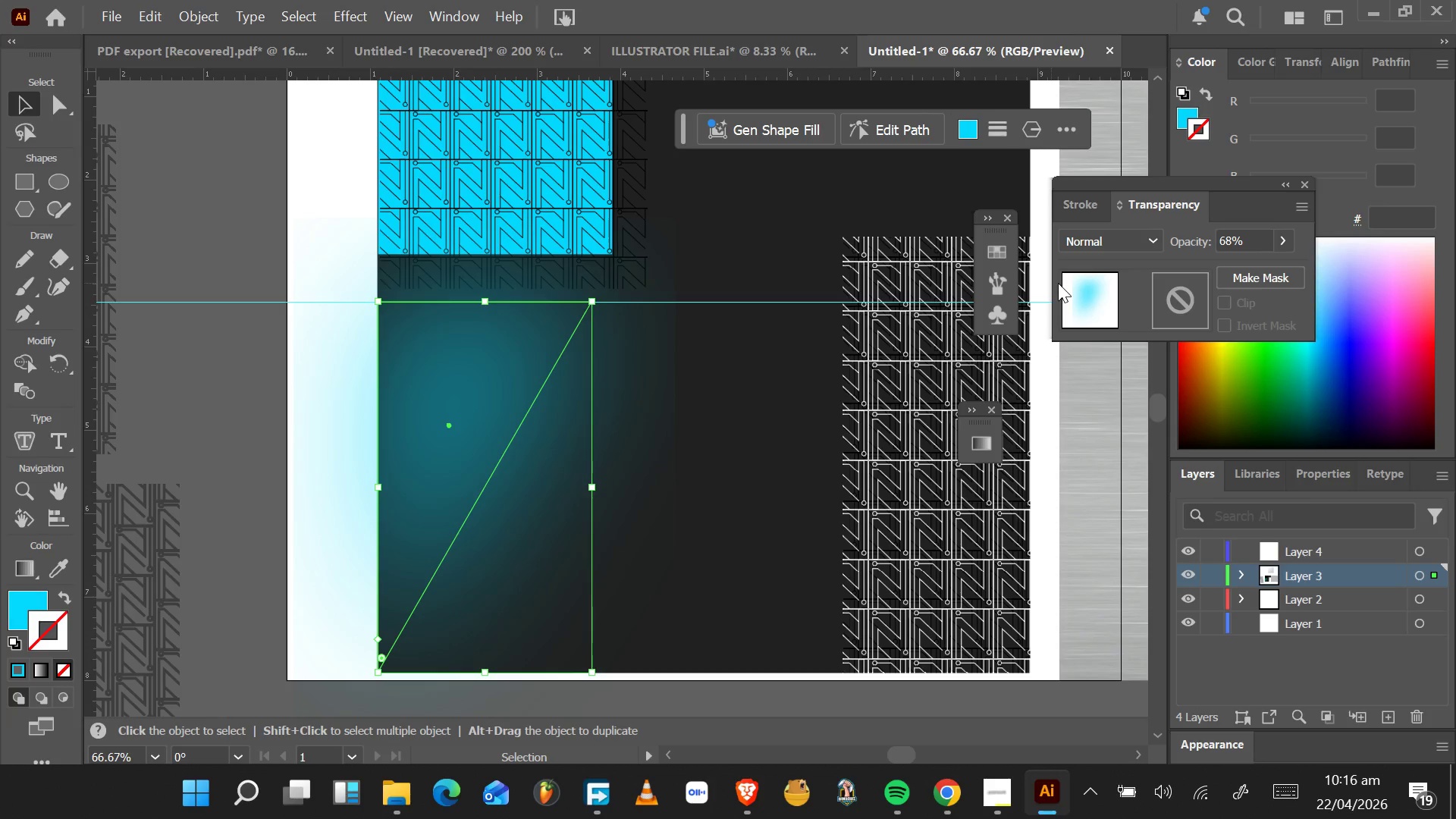 
key(Control+Z)
 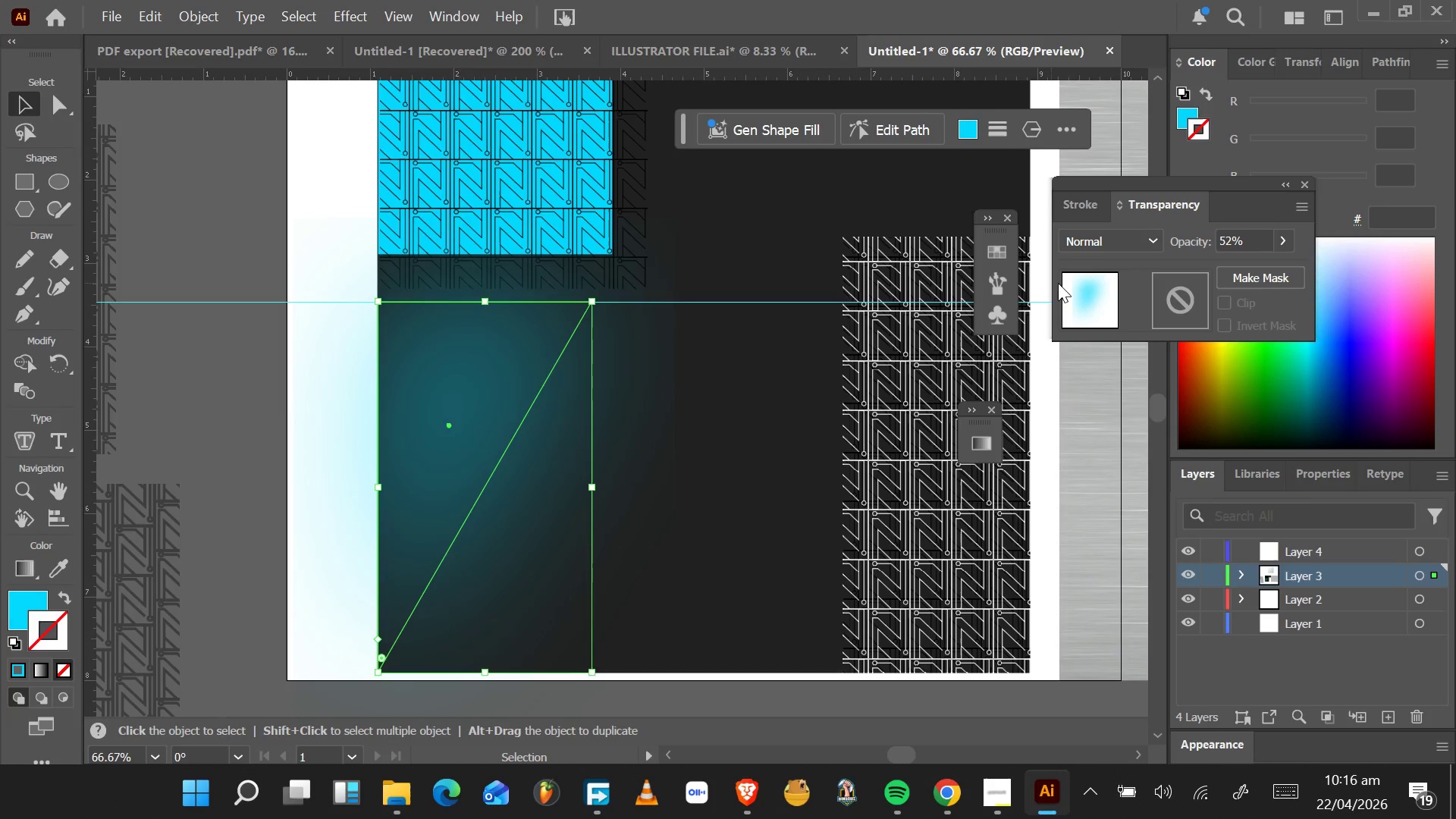 
key(Control+Z)
 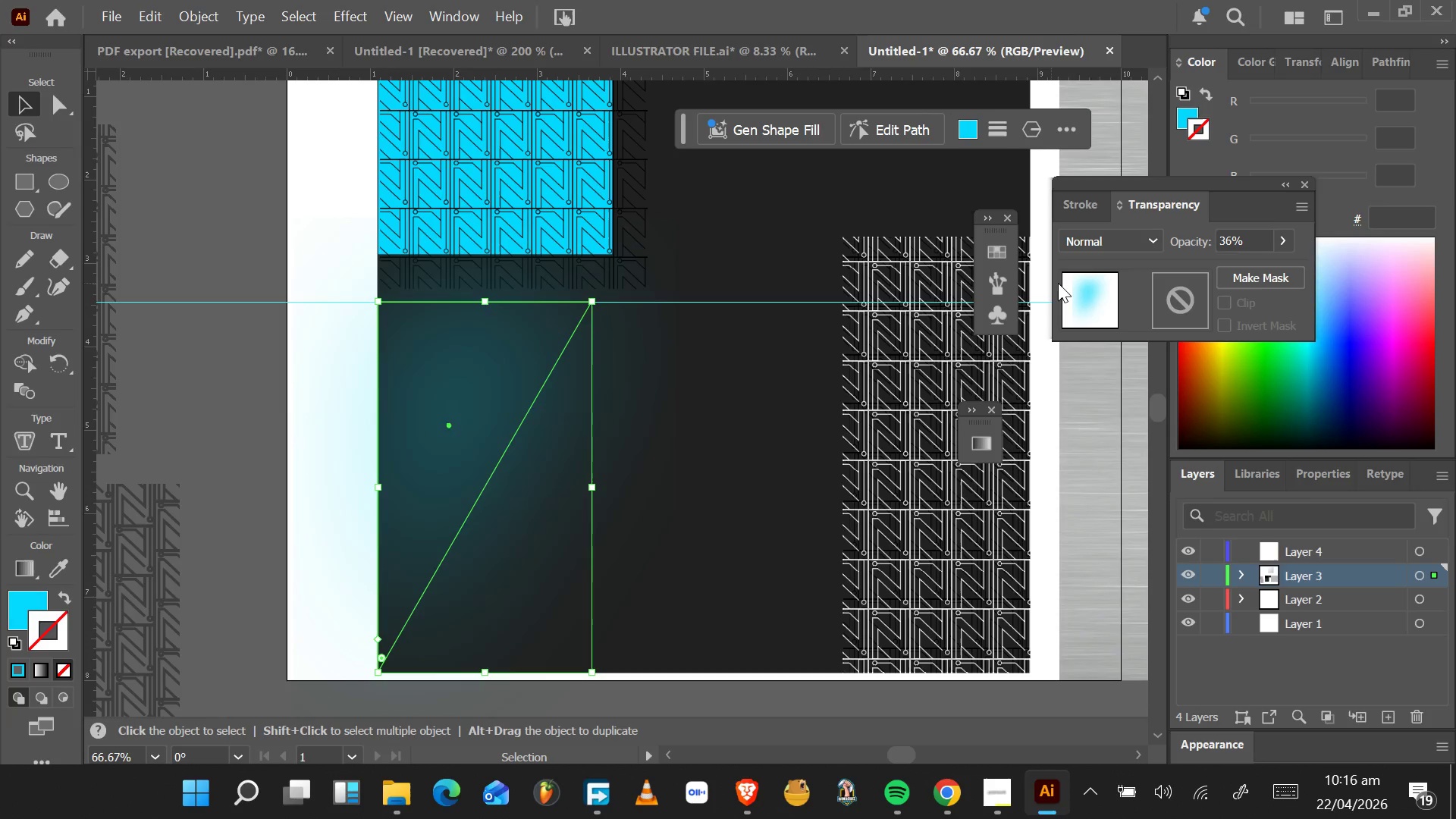 
key(Control+Z)
 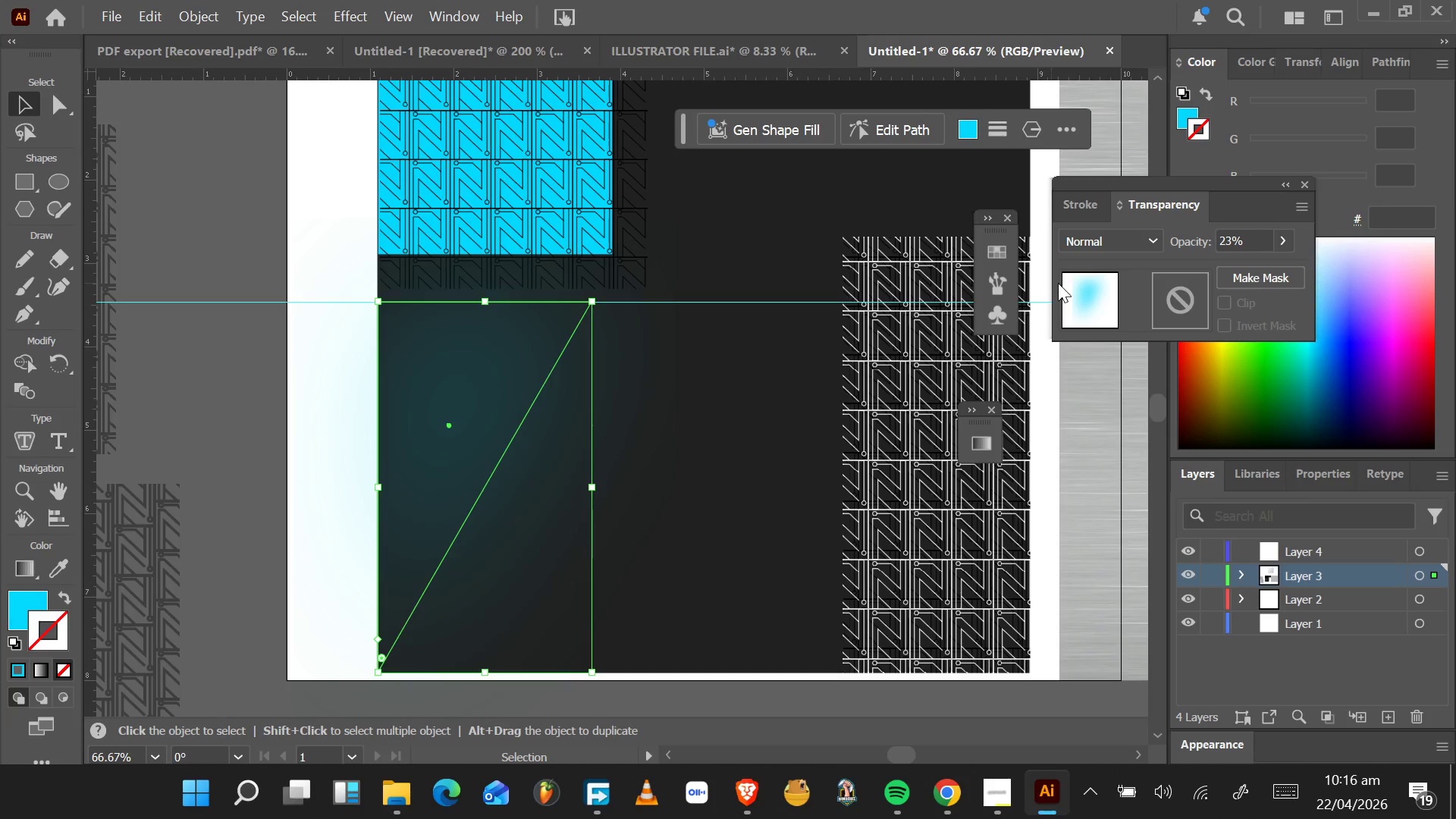 
key(Control+Z)
 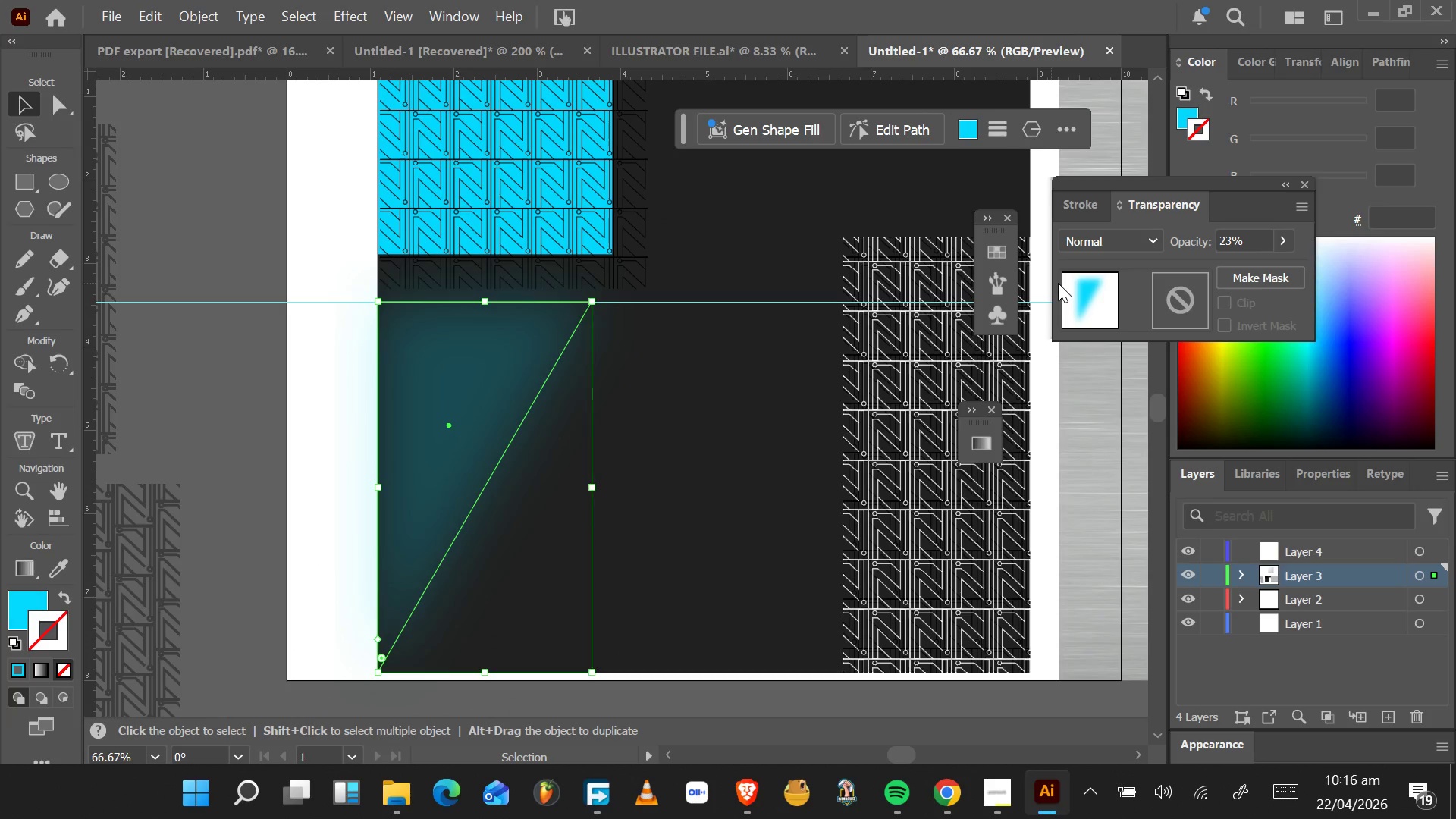 
key(Control+Z)
 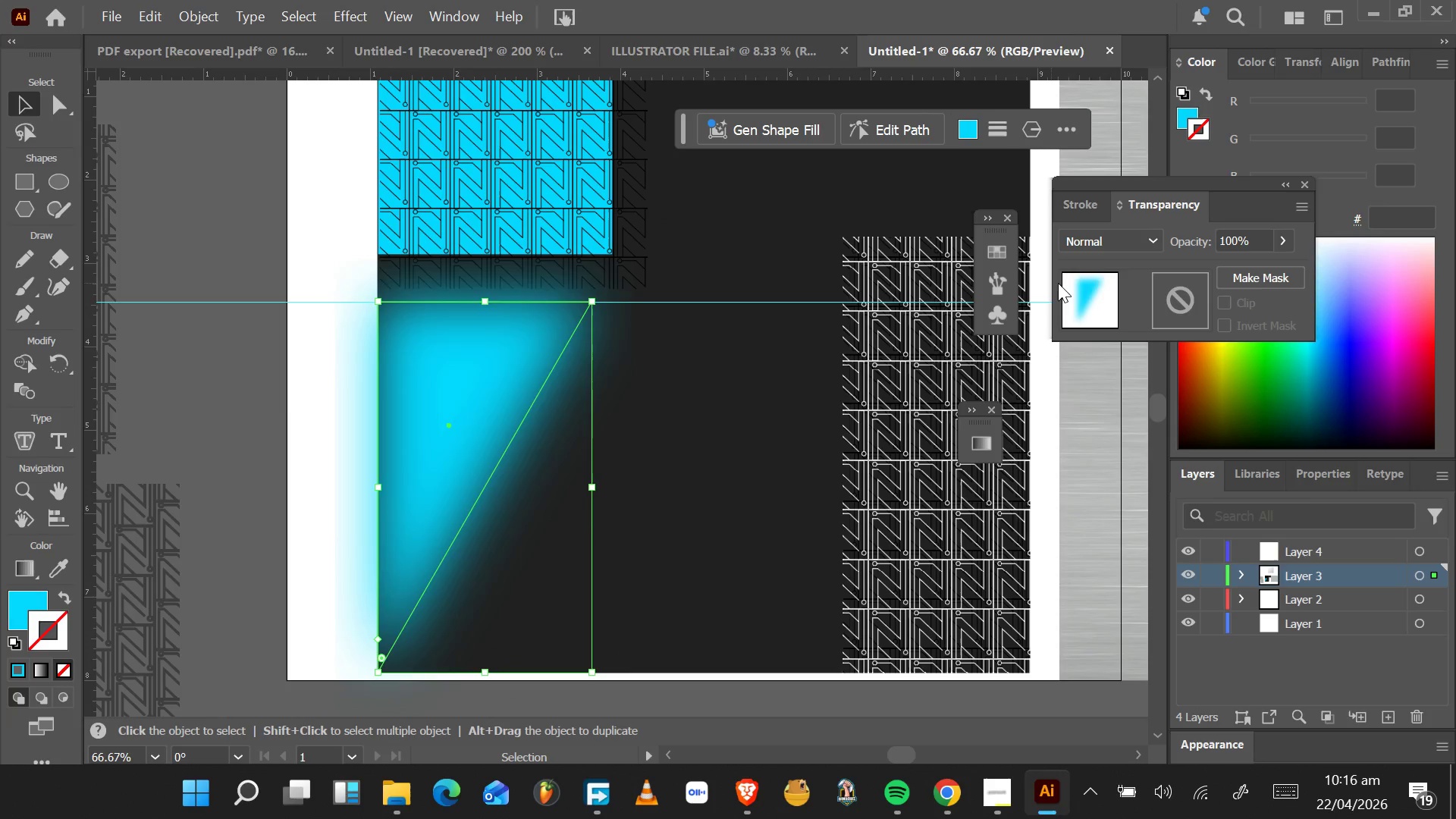 
key(Control+Z)
 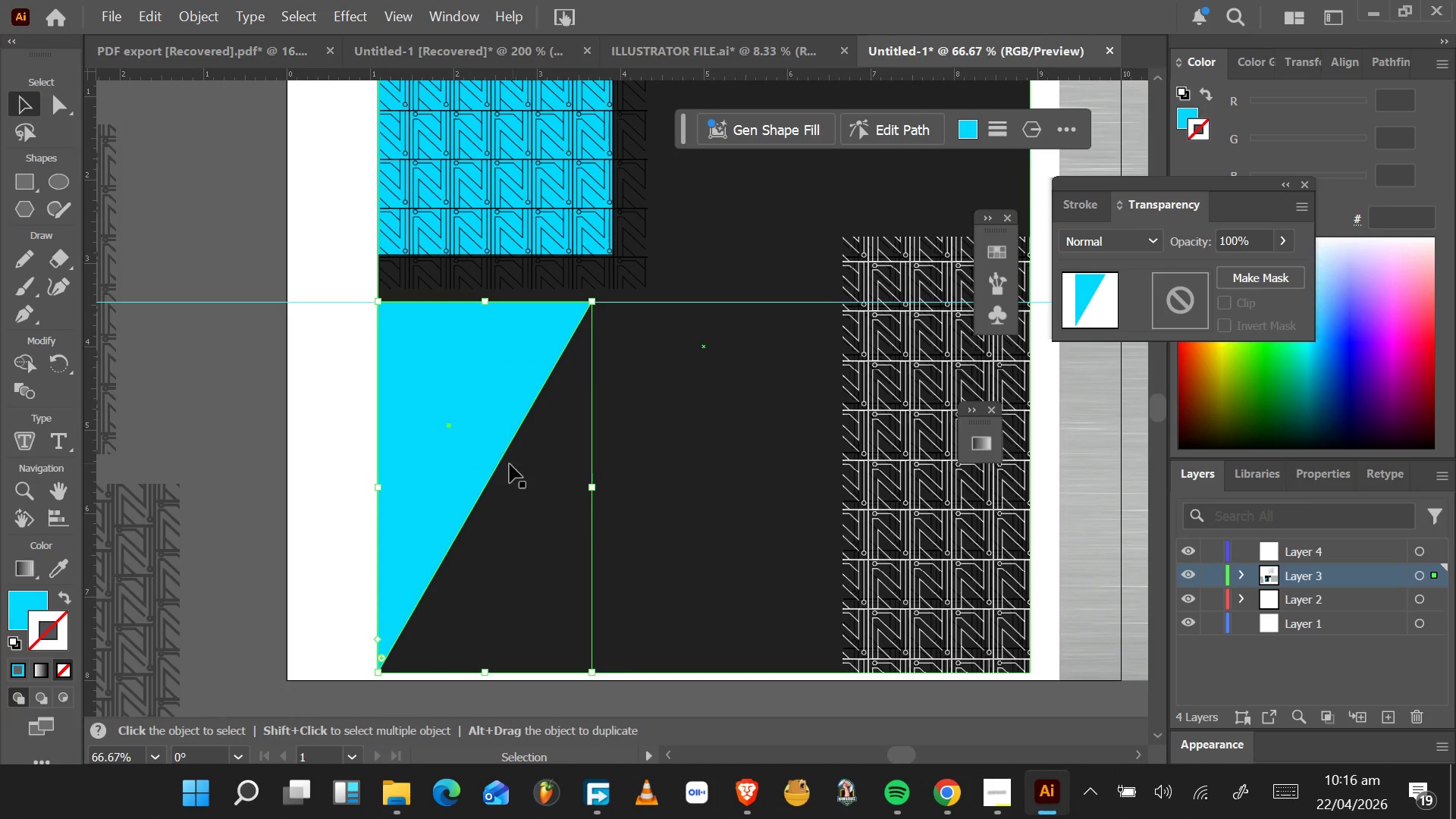 
left_click([475, 460])
 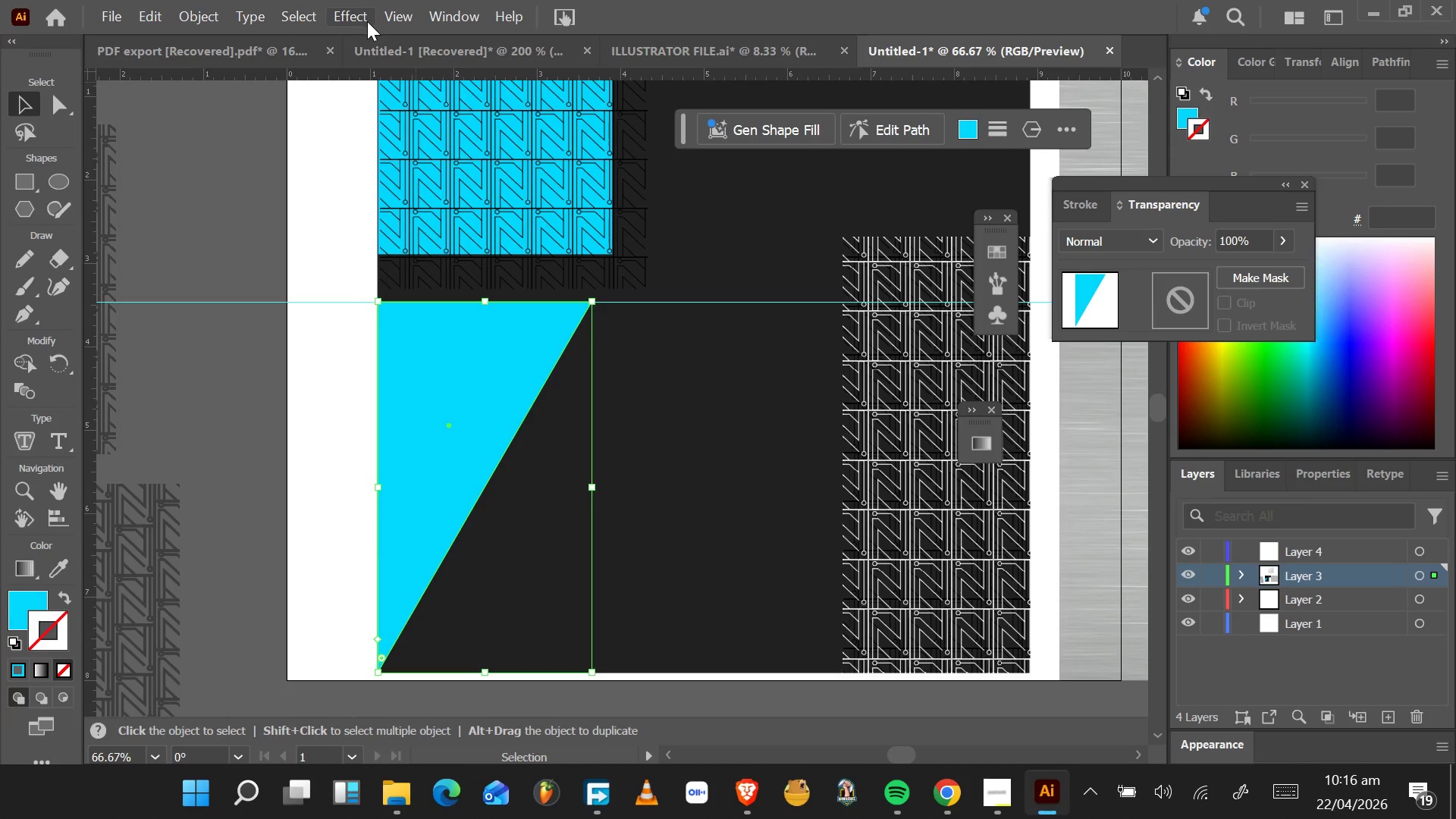 
left_click([359, 24])
 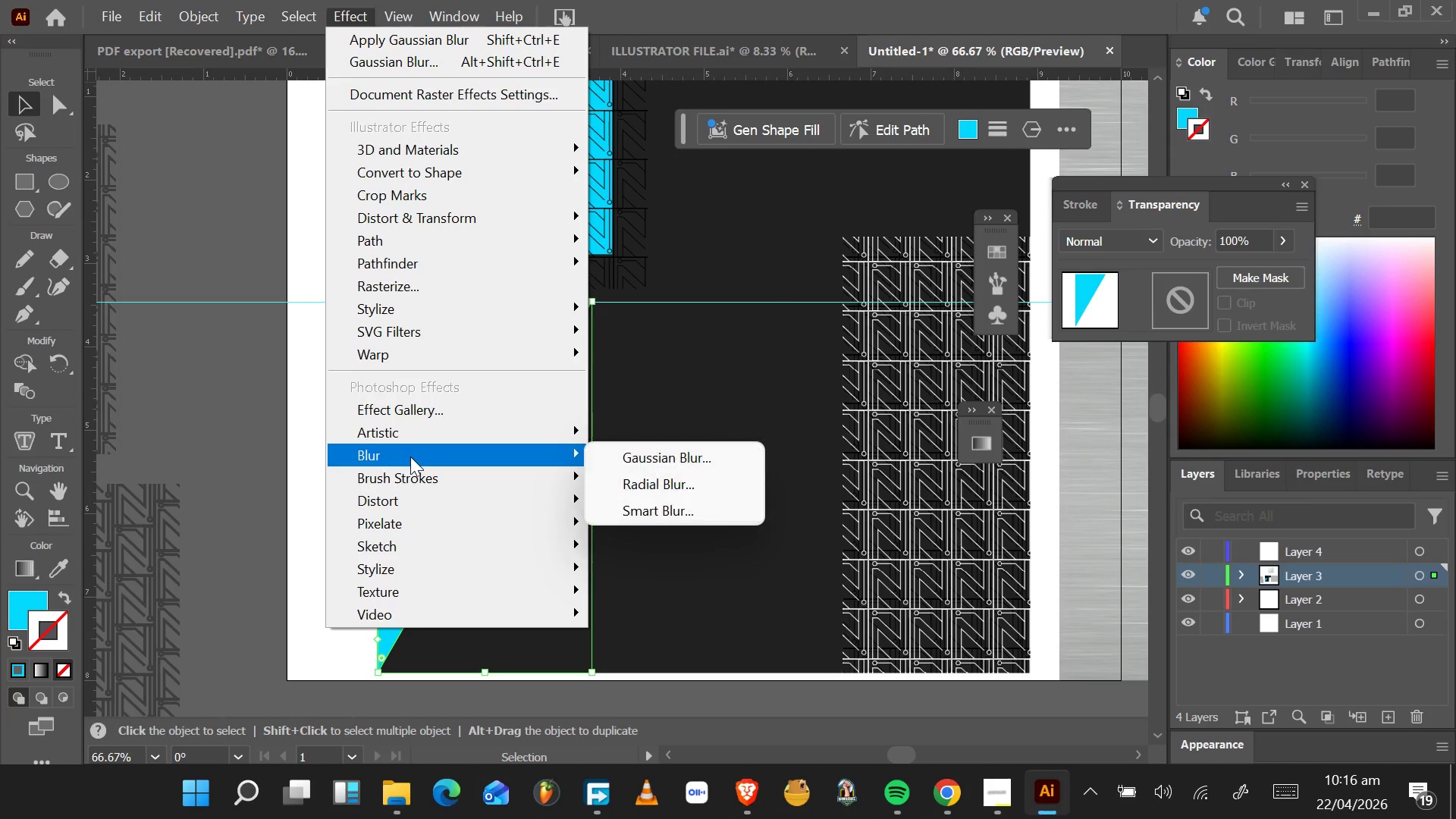 
left_click([643, 454])
 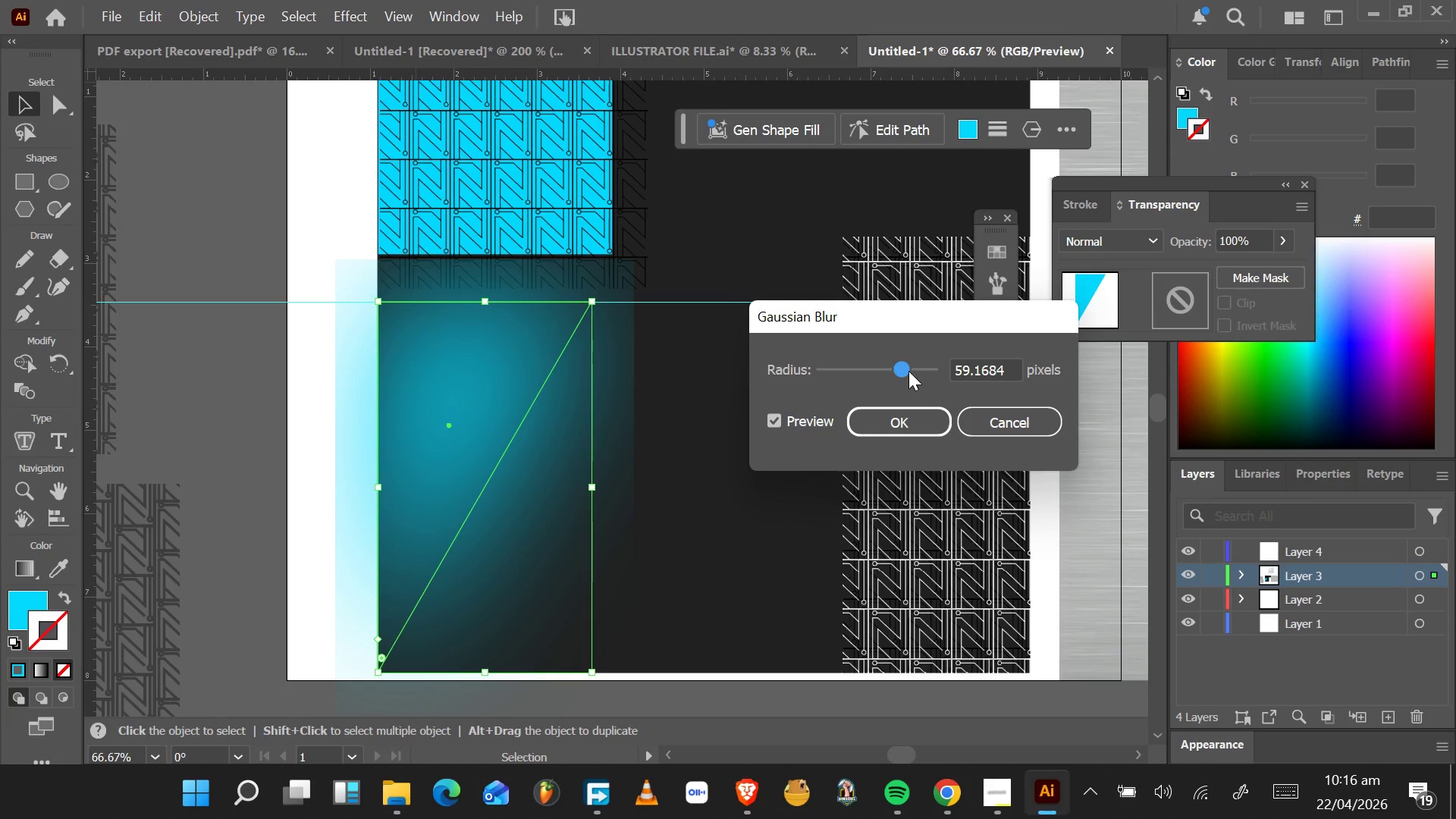 
left_click_drag(start_coordinate=[904, 371], to_coordinate=[811, 378])
 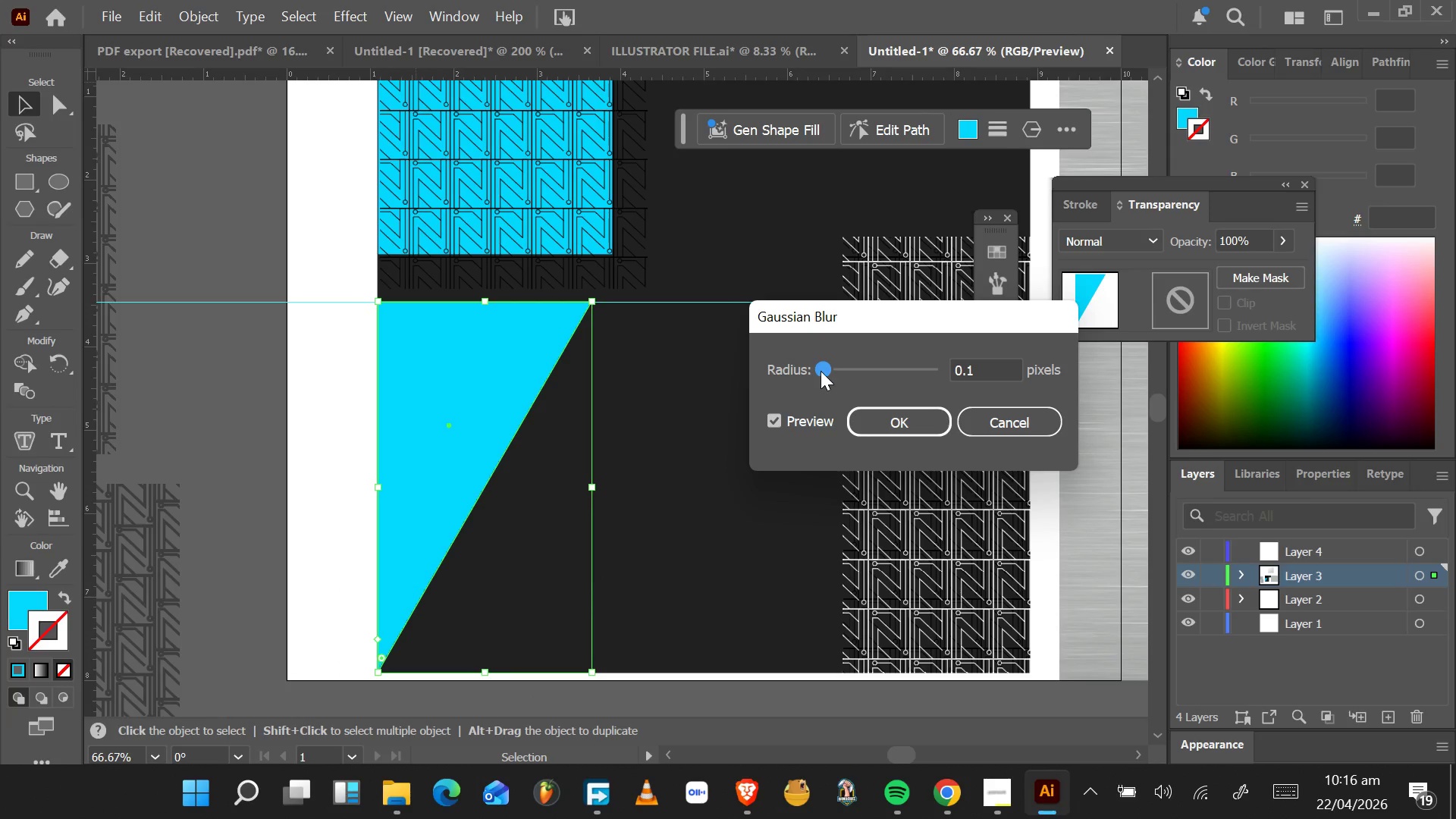 
left_click_drag(start_coordinate=[821, 371], to_coordinate=[830, 372])
 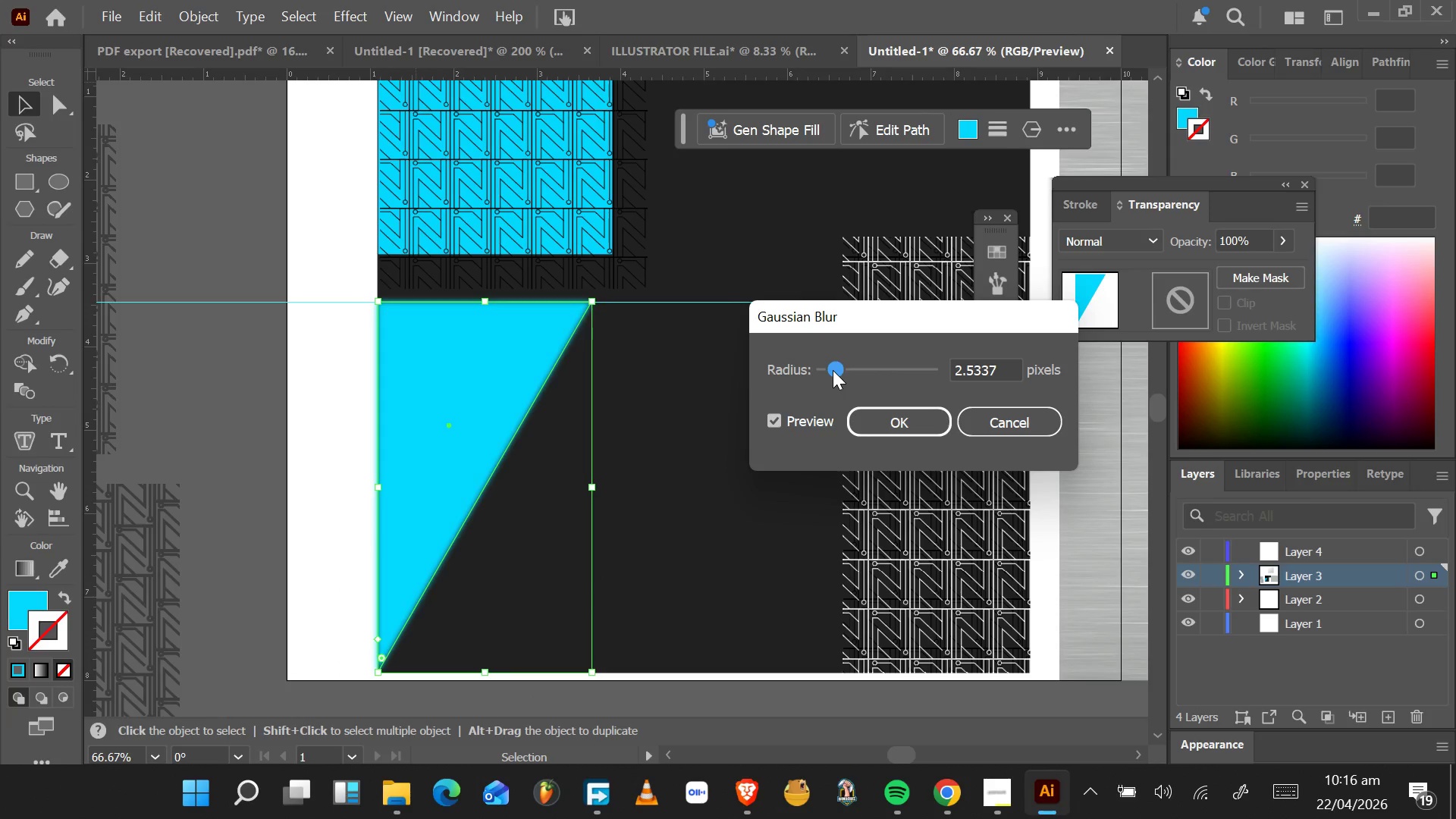 
left_click_drag(start_coordinate=[833, 370], to_coordinate=[840, 369])
 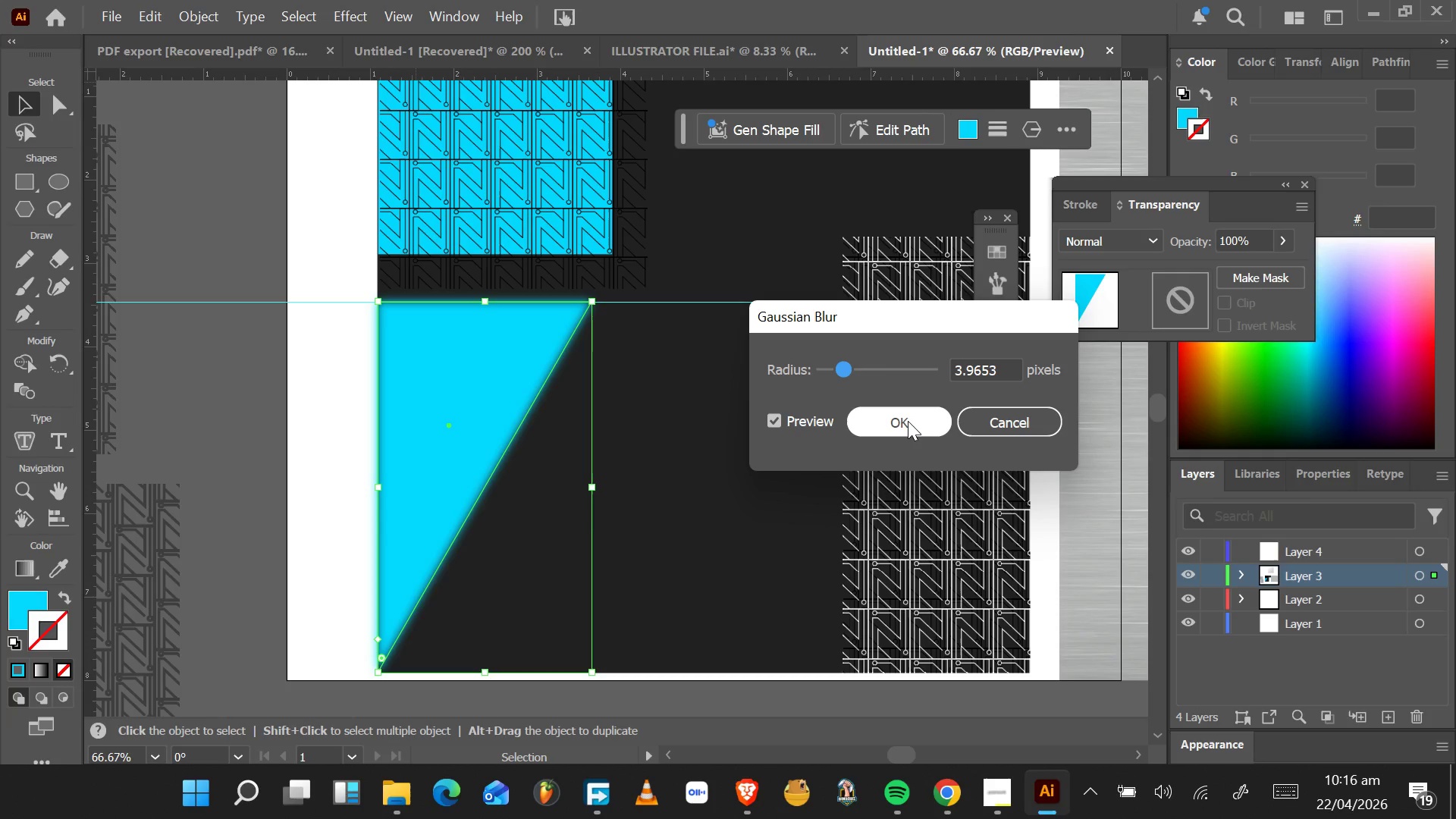 
left_click([907, 421])
 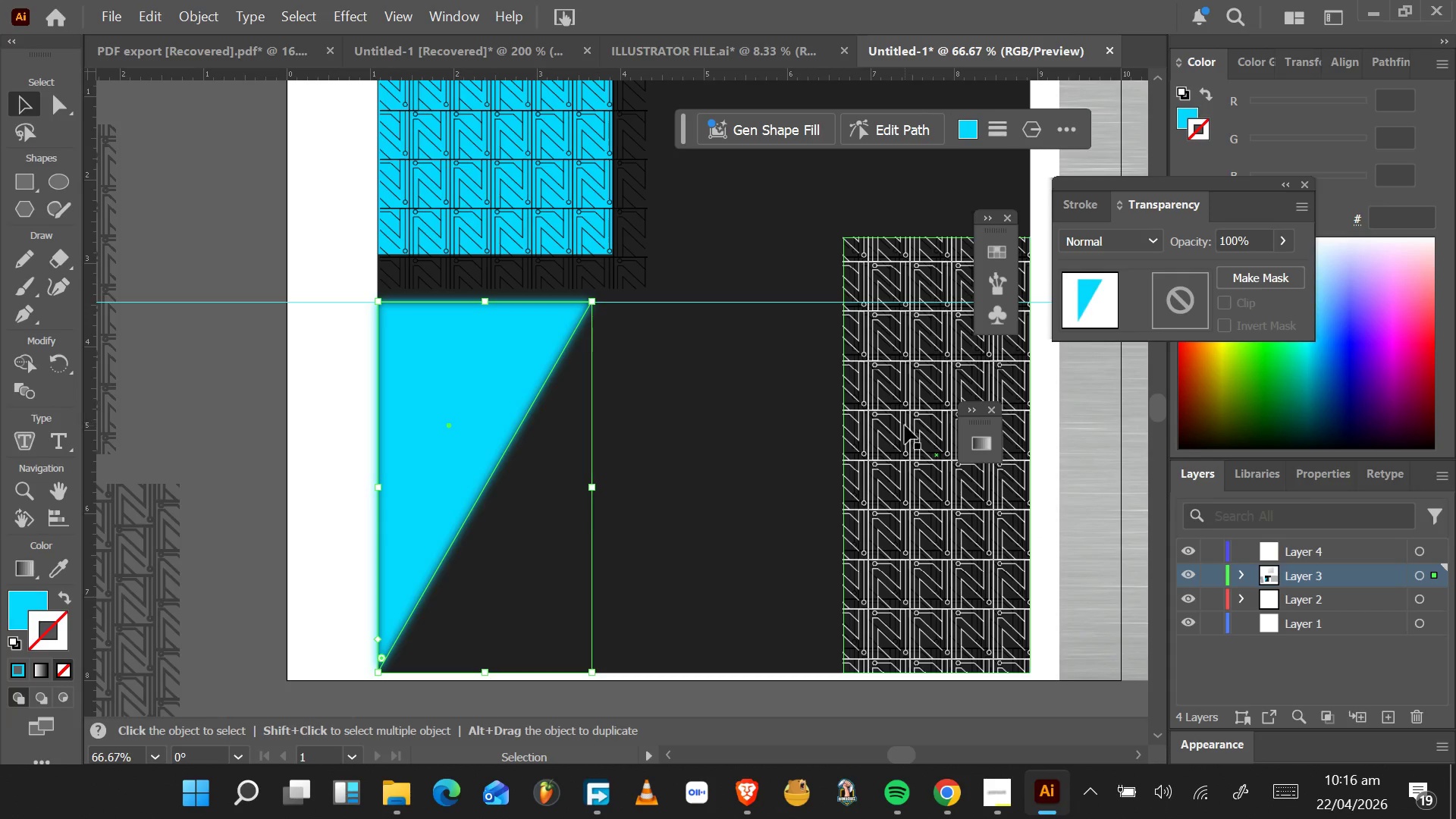 
hold_key(key=ControlLeft, duration=1.5)
 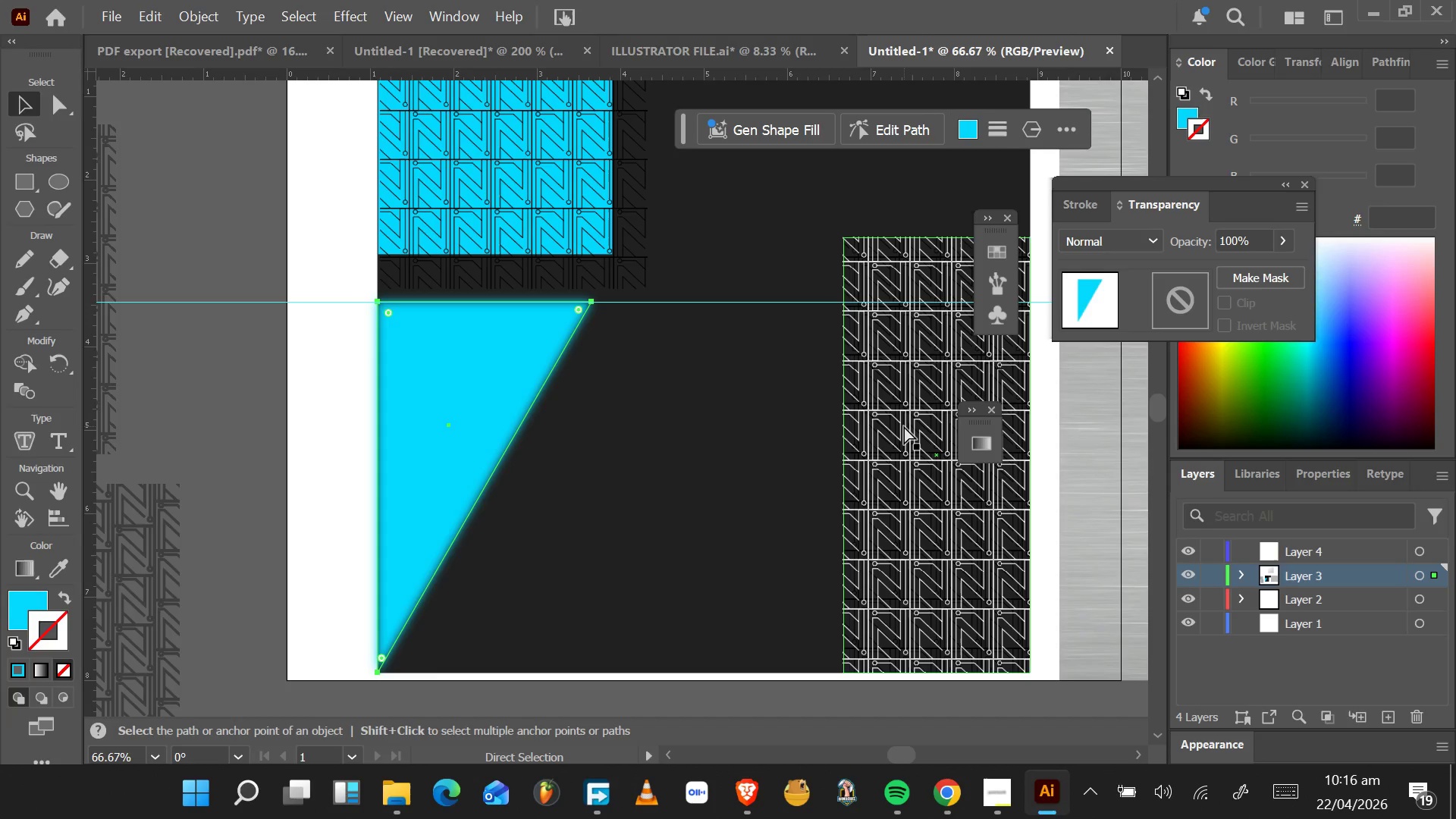 
hold_key(key=ControlLeft, duration=1.53)
 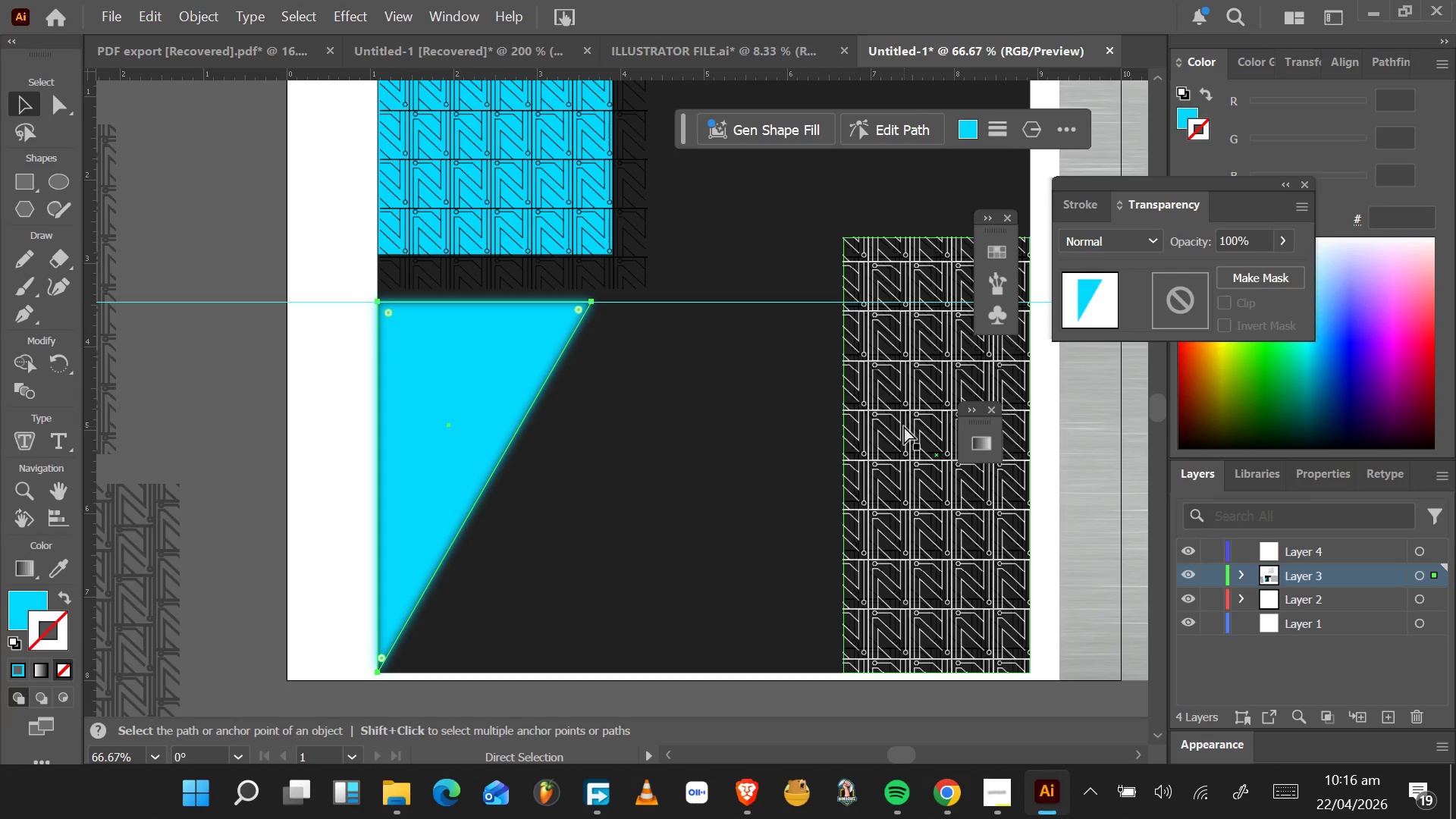 
key(Control+ControlLeft)
 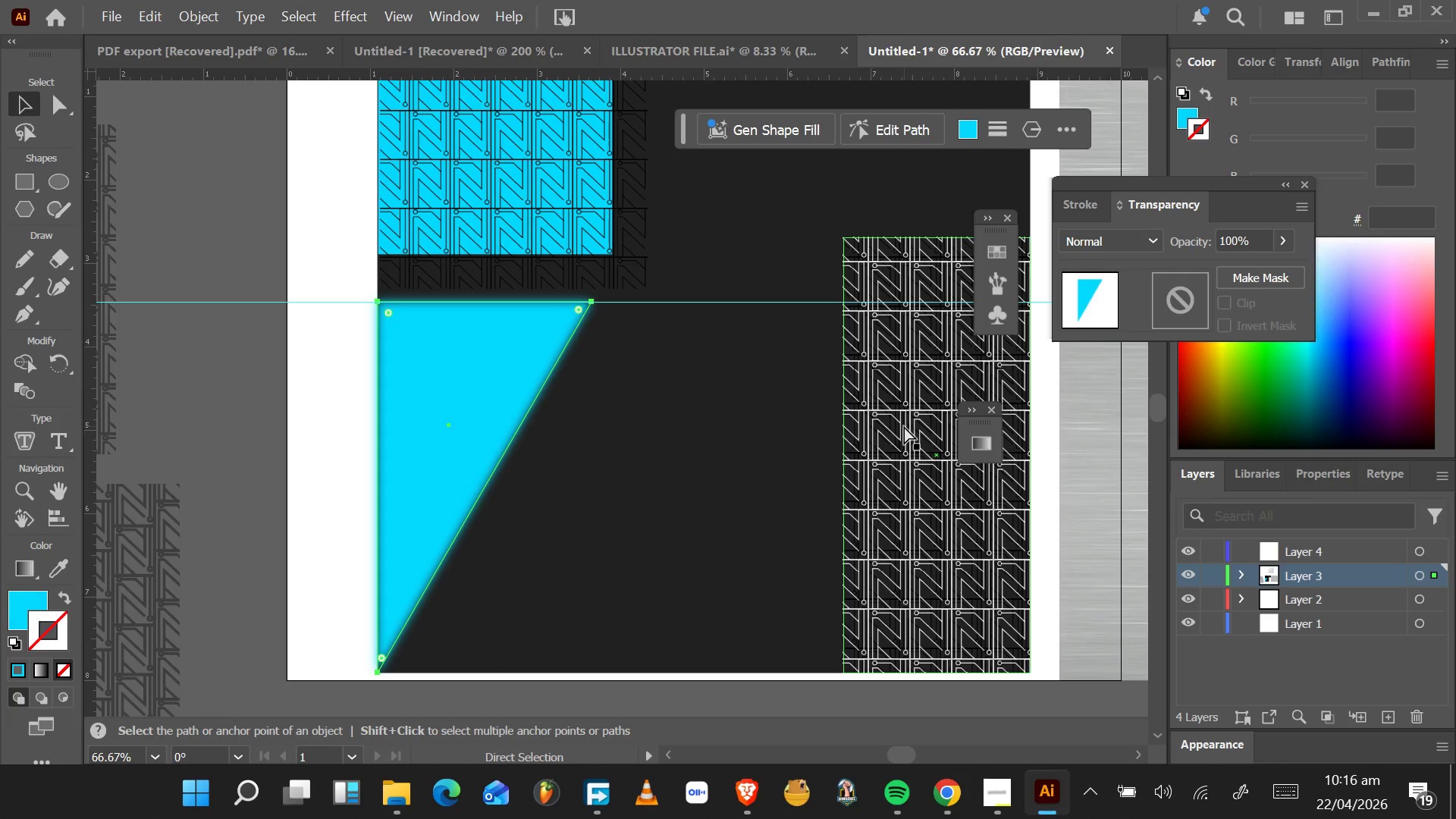 
key(Control+ControlLeft)
 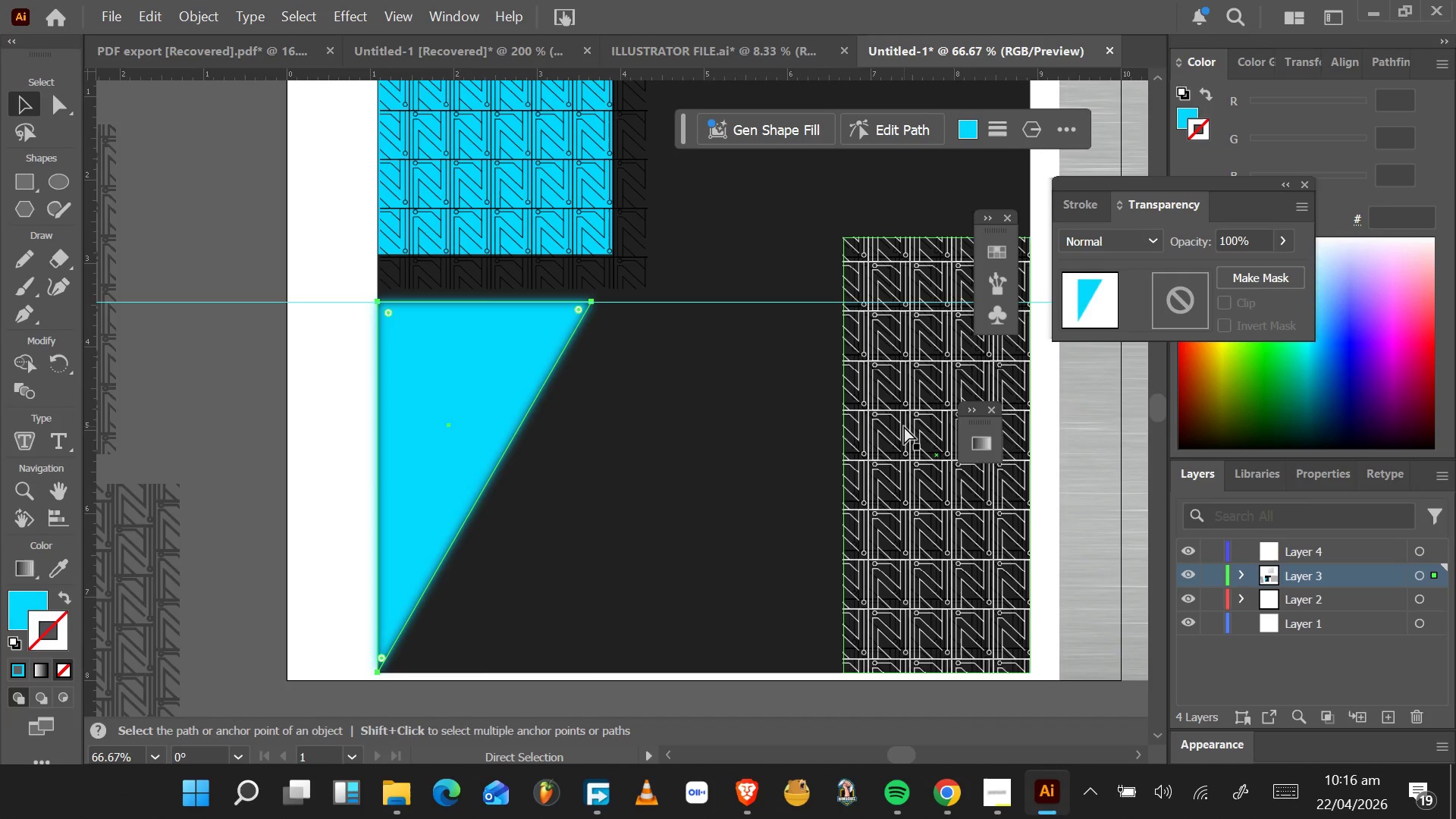 
key(Control+ControlLeft)
 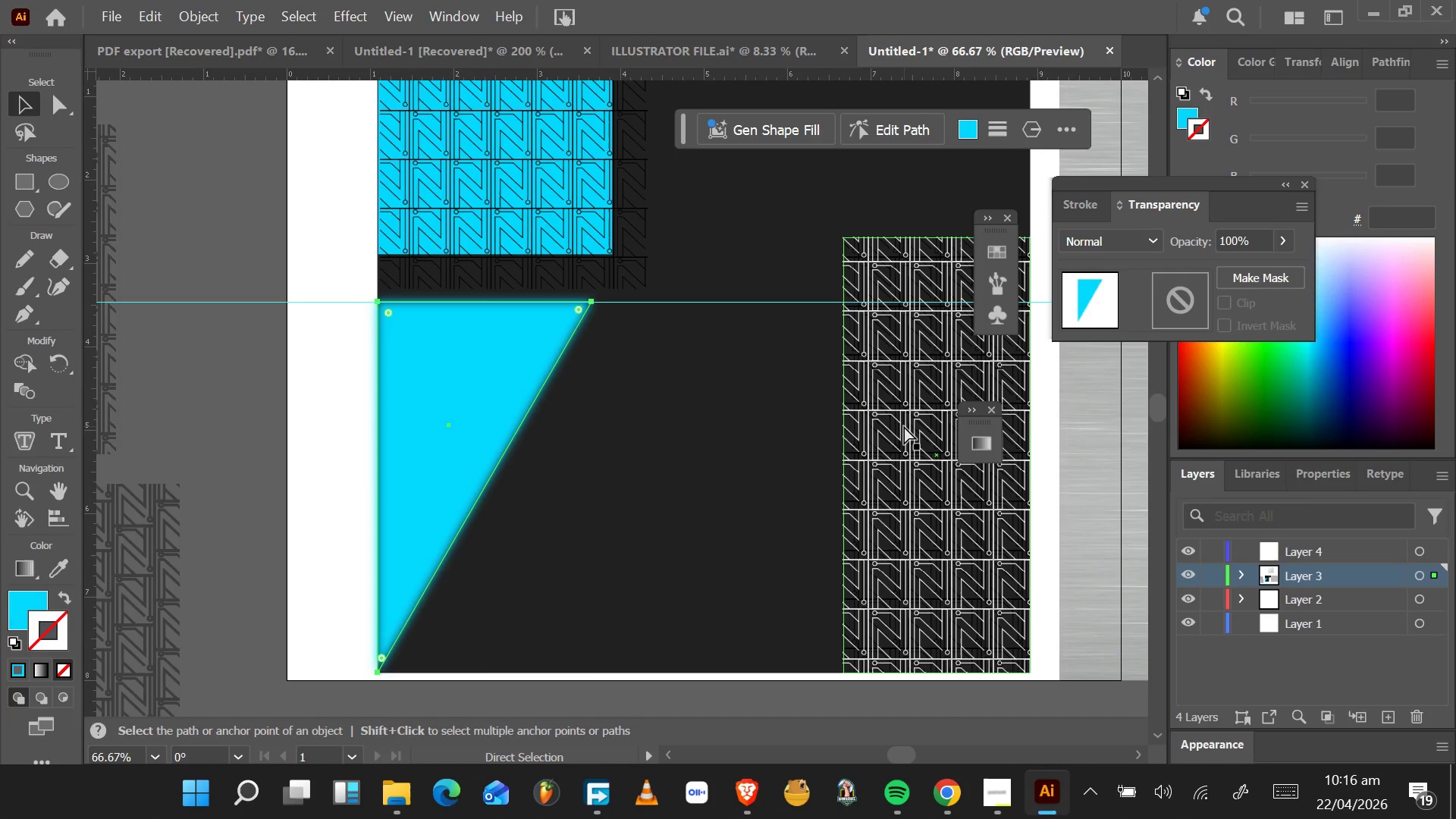 
key(Control+ControlLeft)
 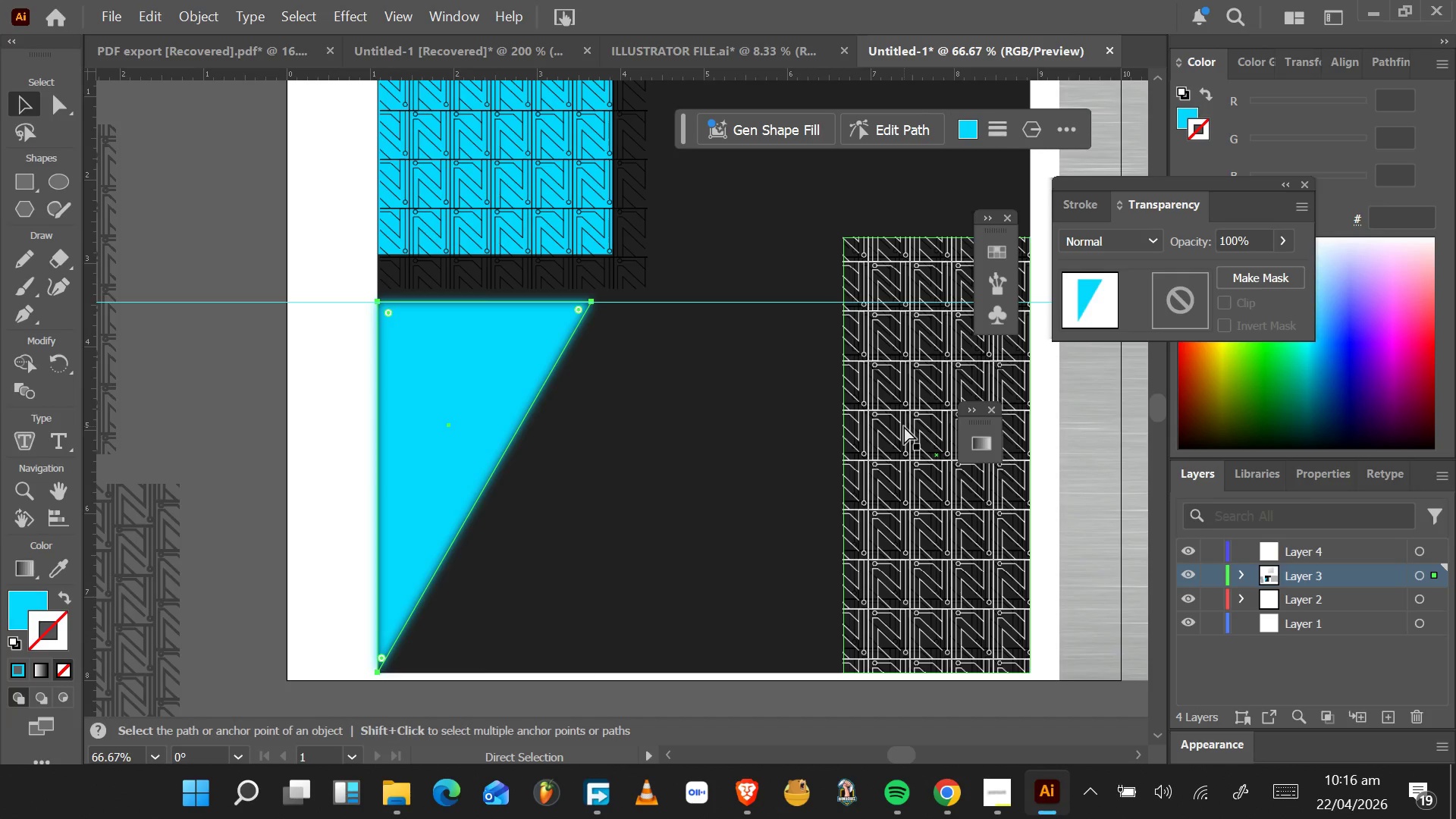 
key(Control+ControlLeft)
 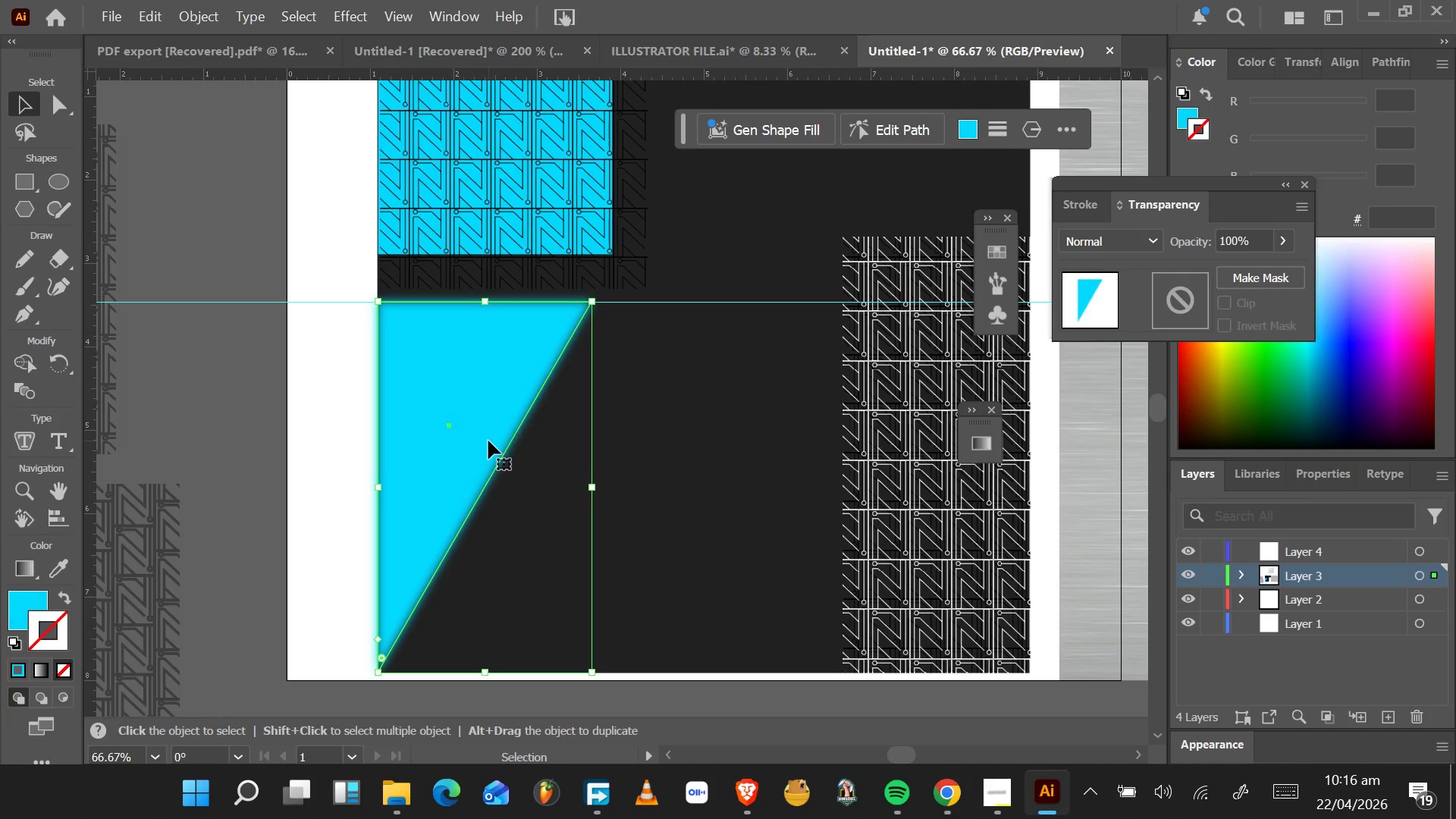 
key(Control+C)
 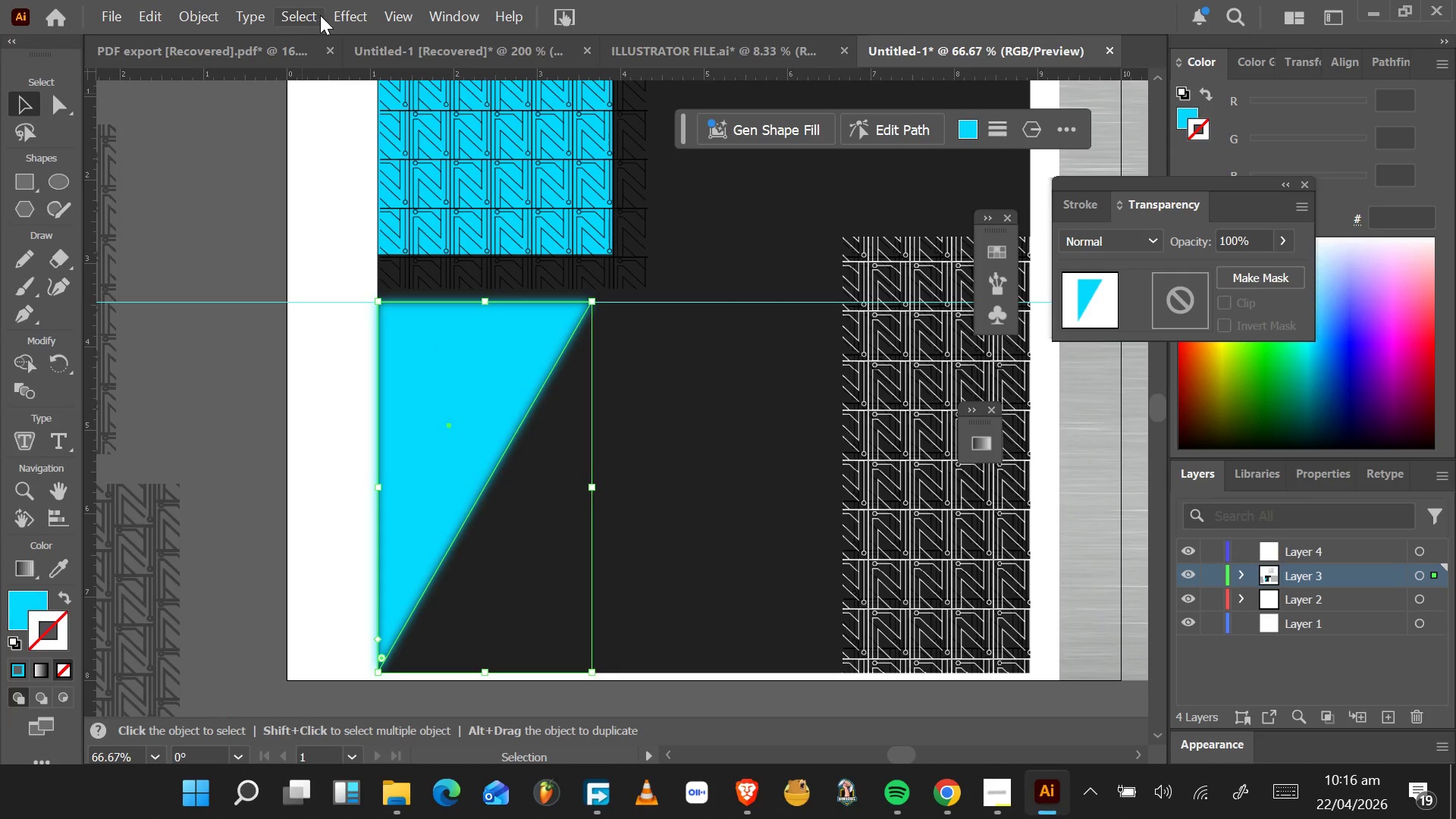 
left_click([300, 17])
 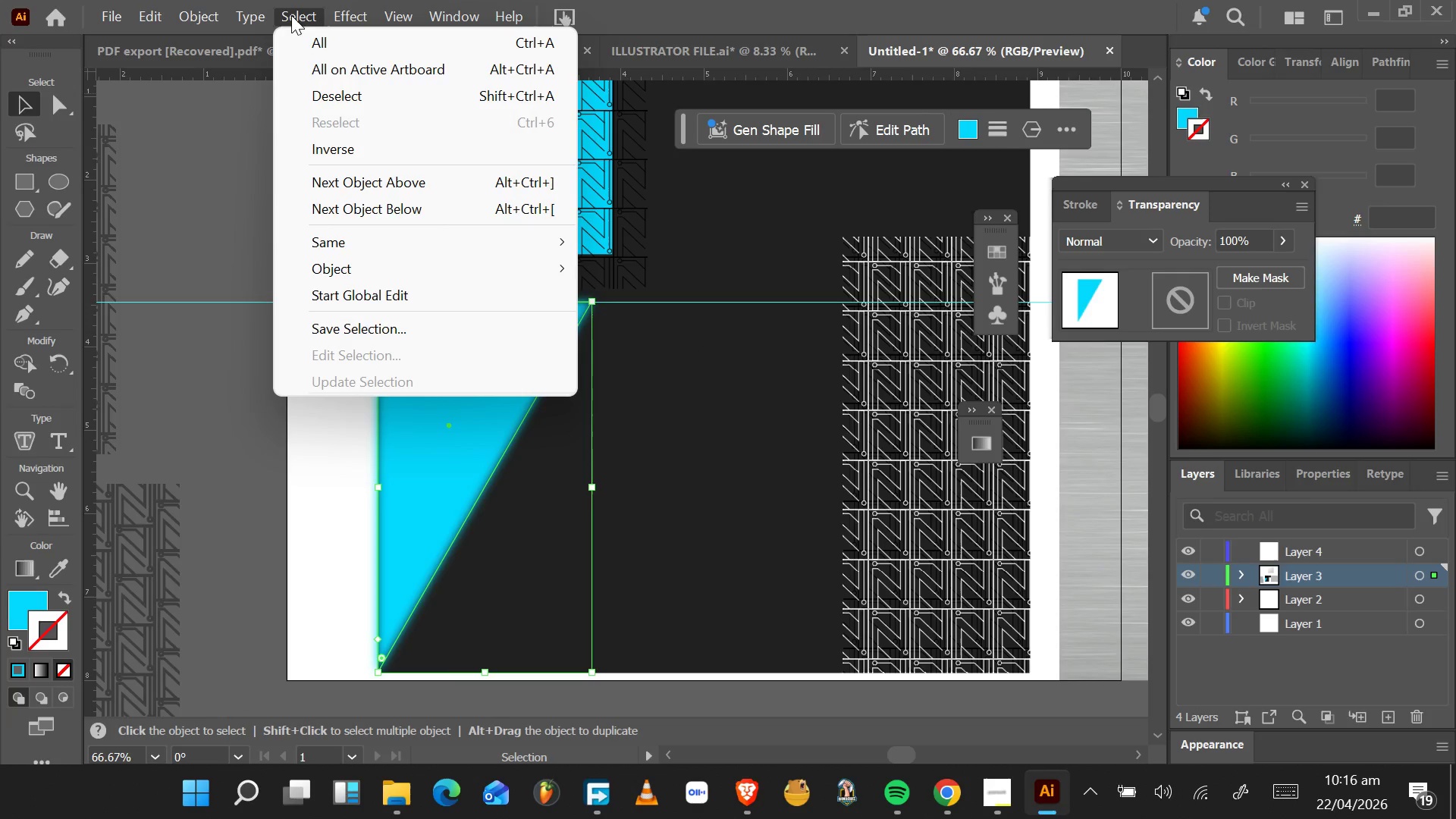 
mouse_move([240, 11])
 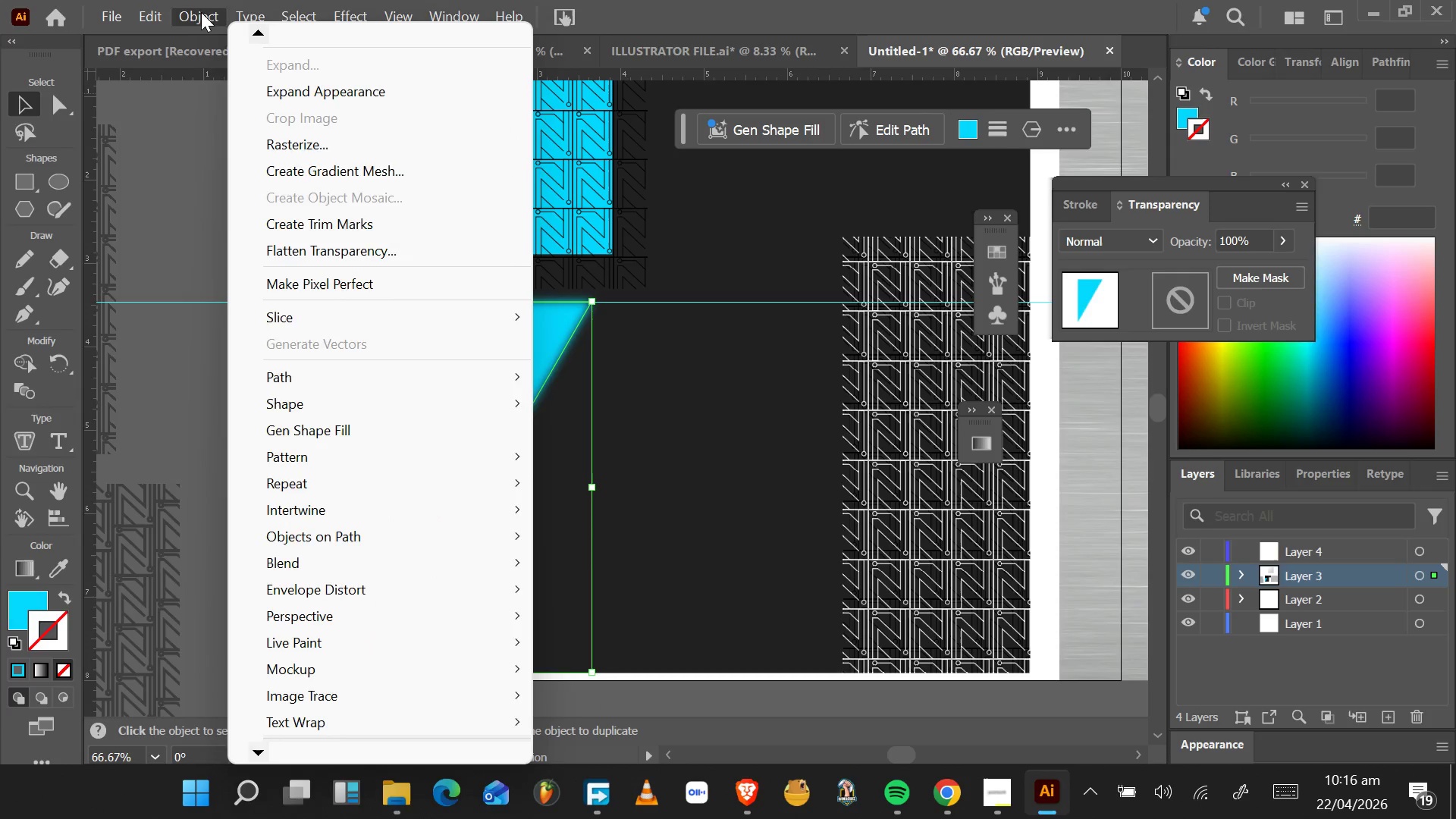 
mouse_move([149, 20])
 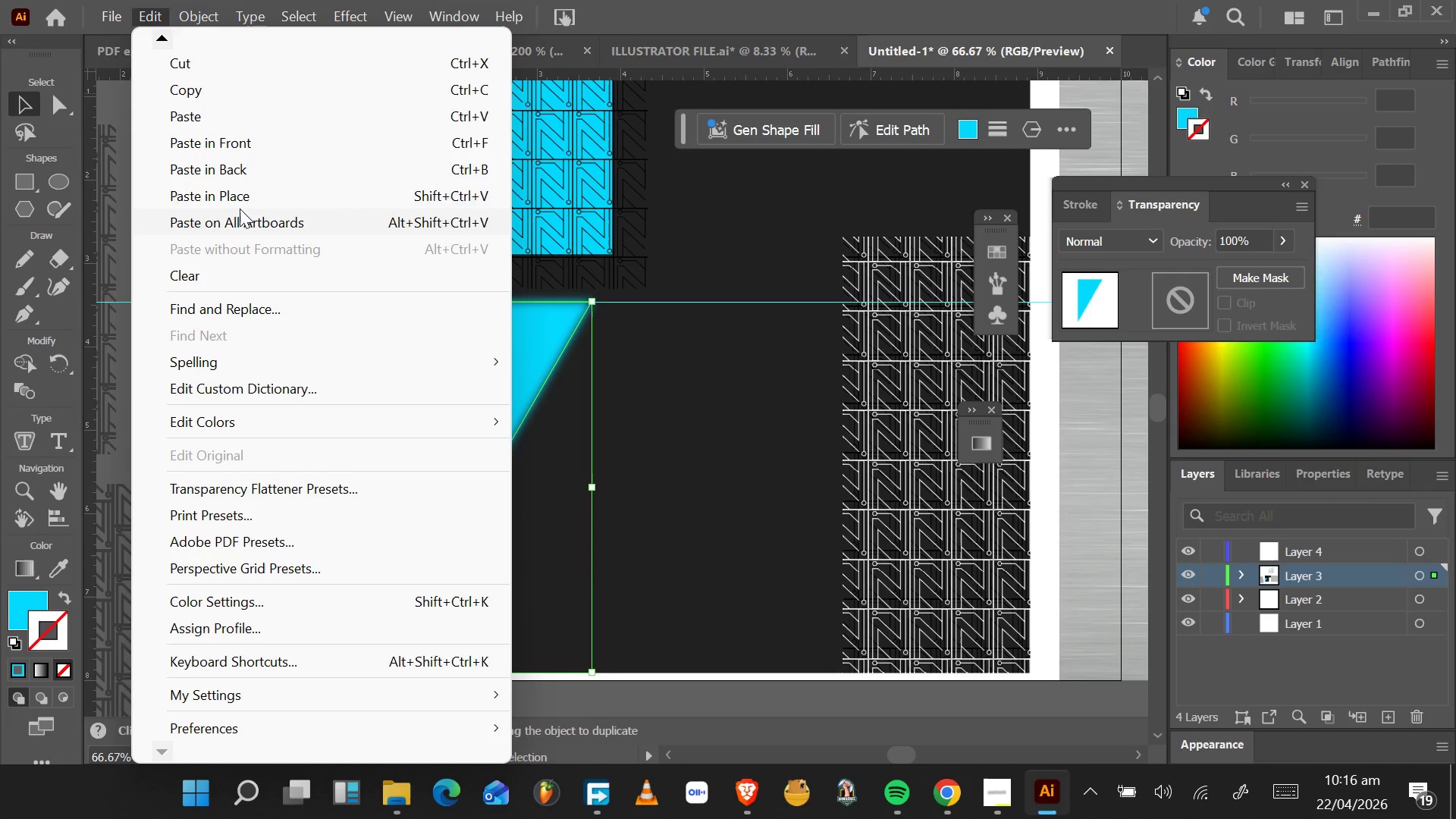 
left_click([240, 202])
 